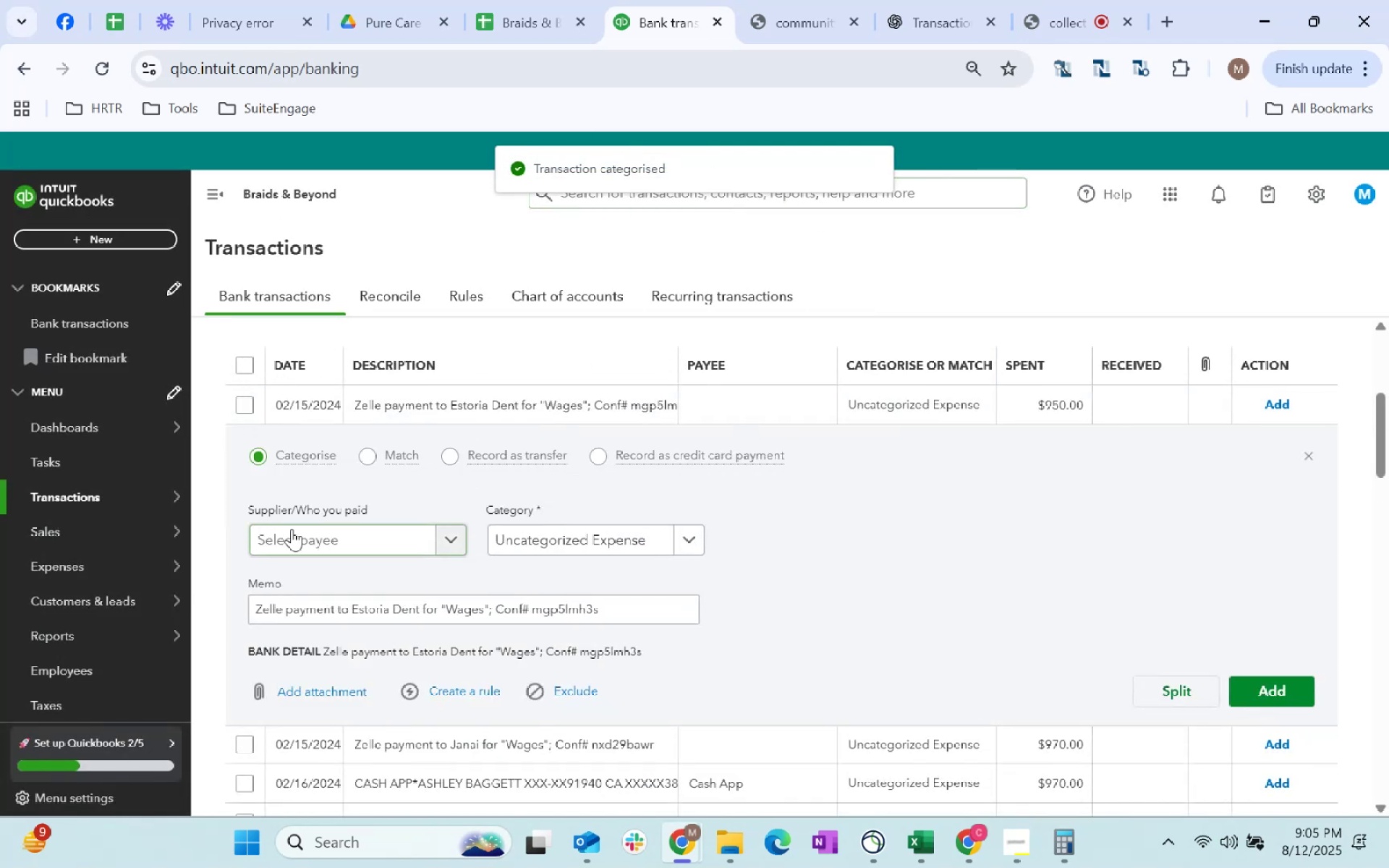 
left_click([292, 529])
 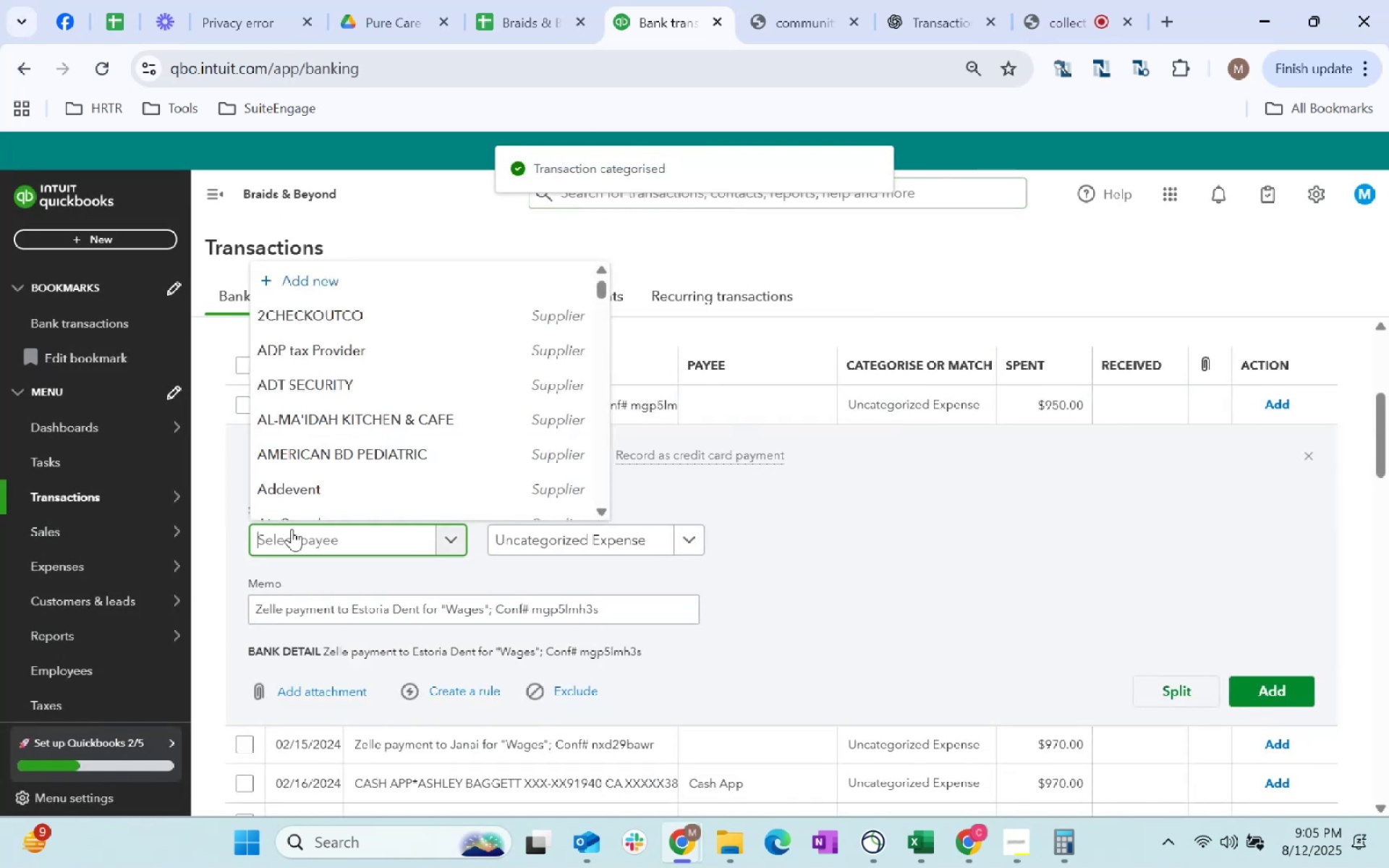 
type(estoria)
 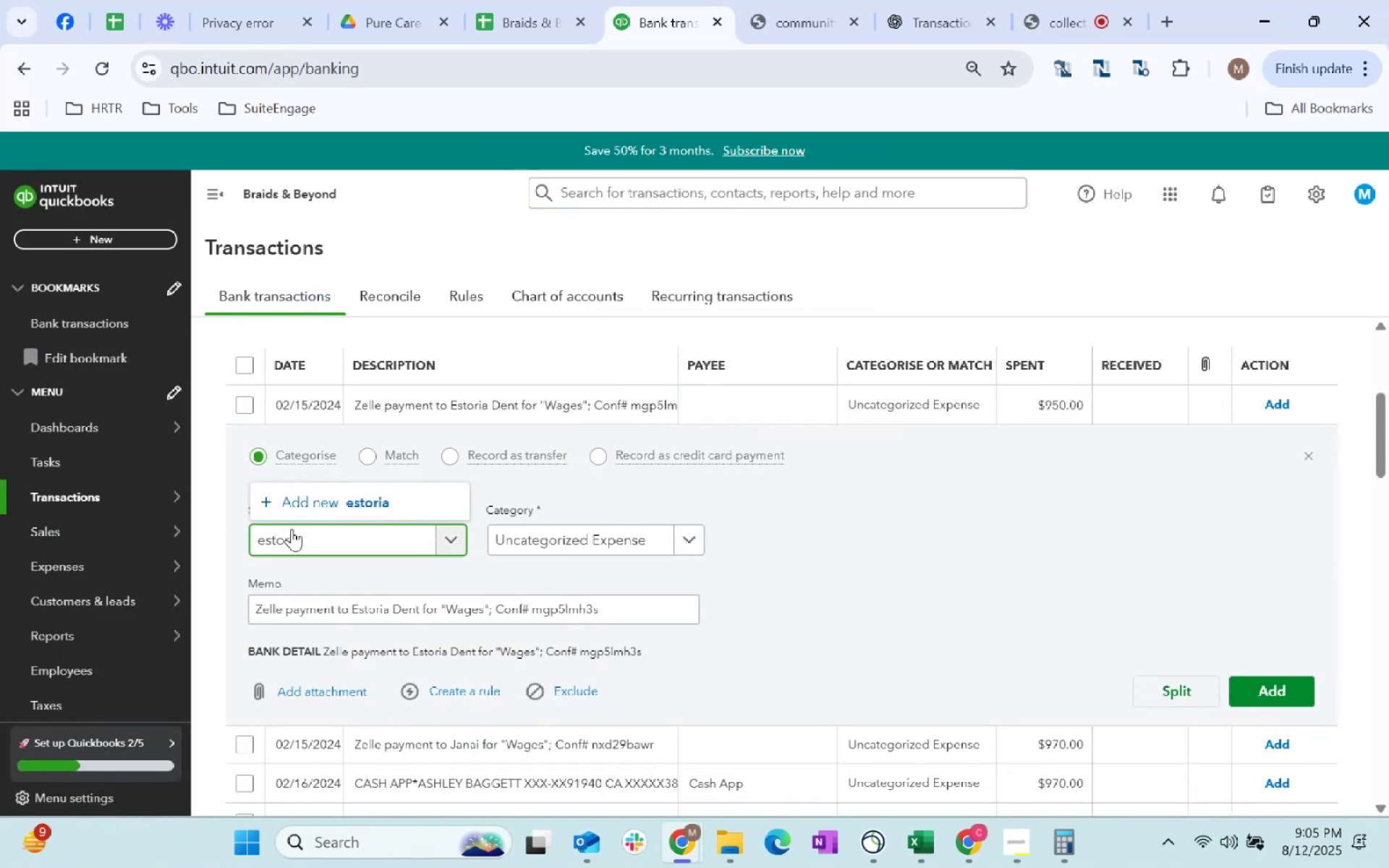 
scroll: coordinate [361, 548], scroll_direction: down, amount: 1.0
 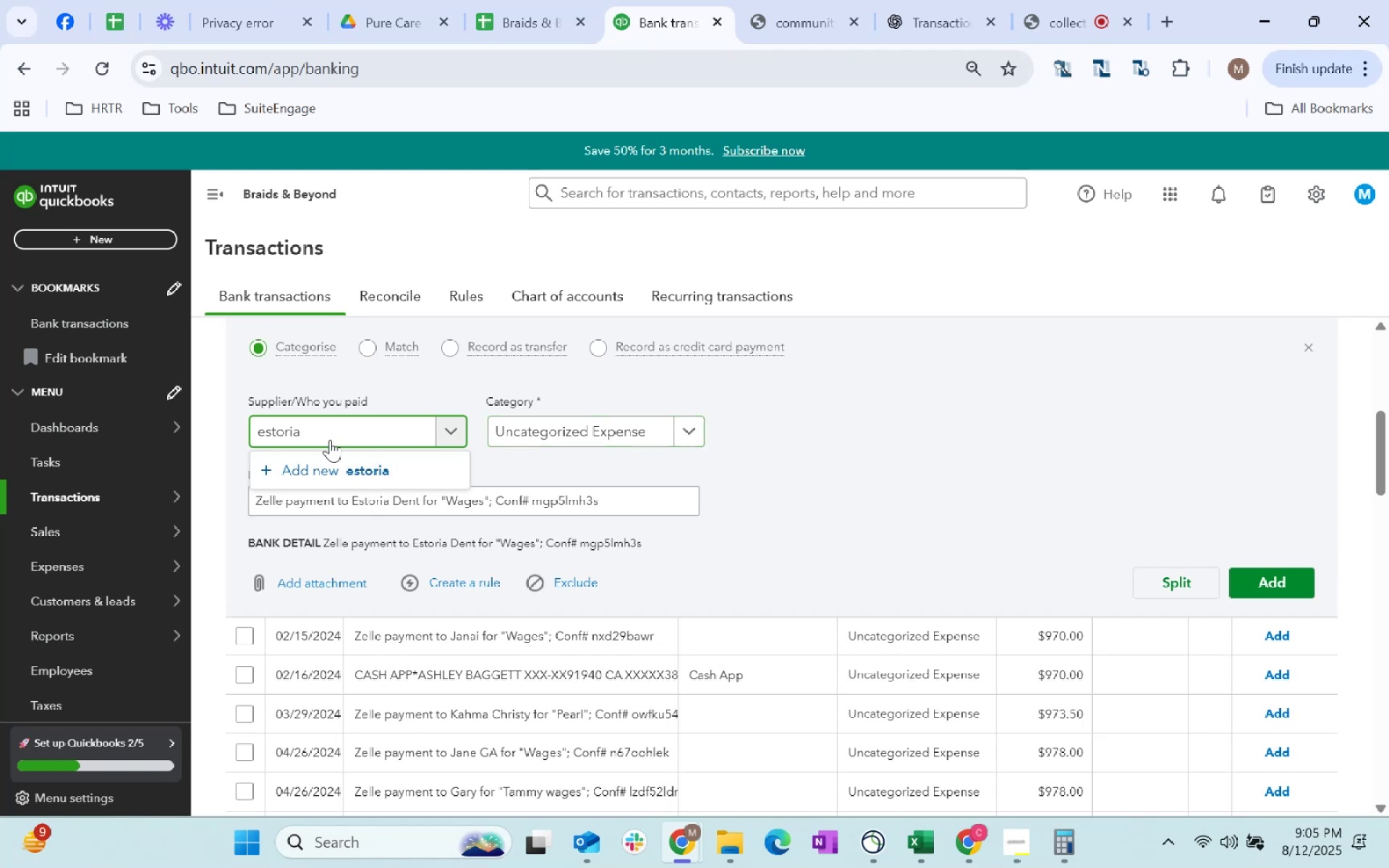 
hold_key(key=Backspace, duration=0.83)
 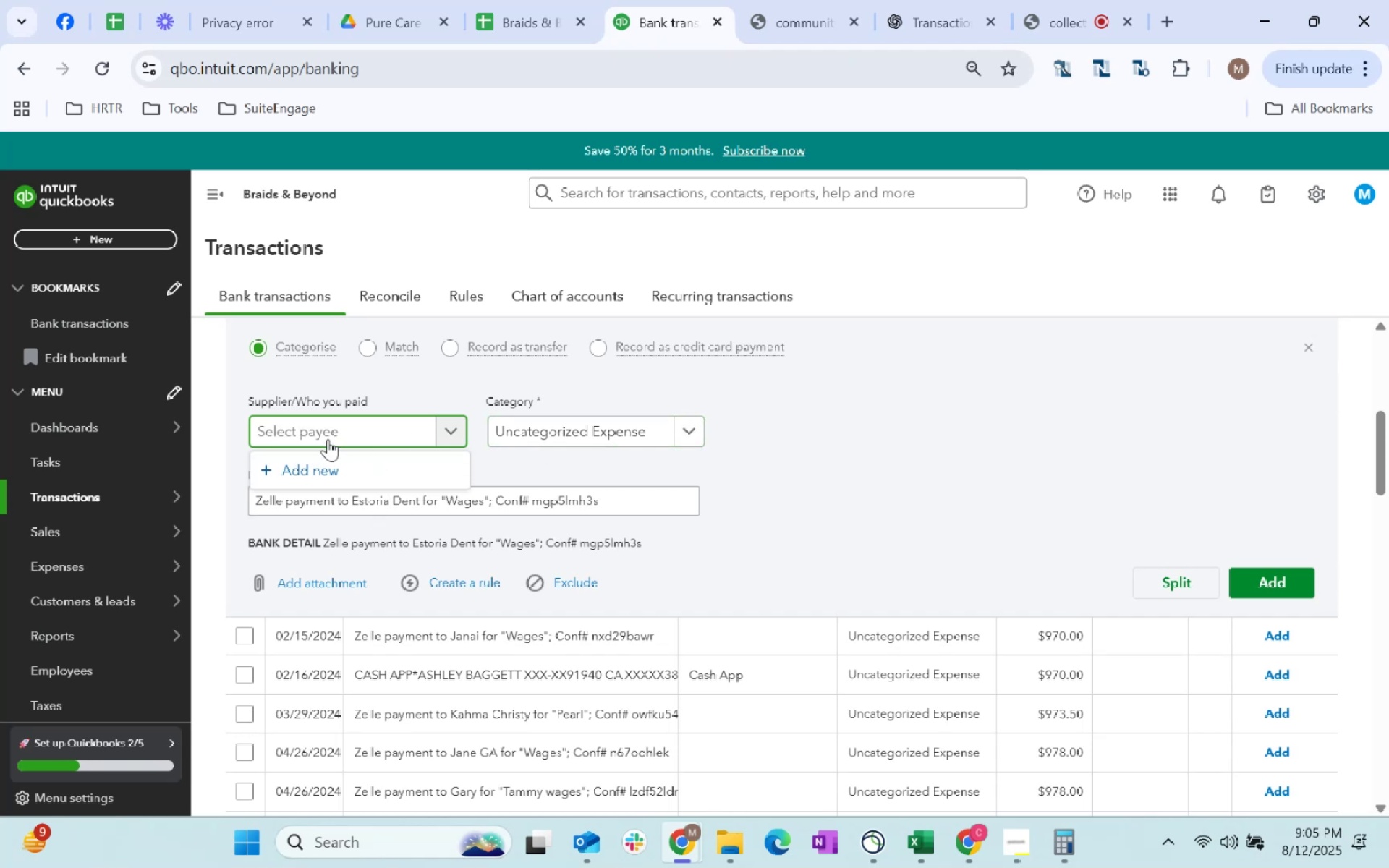 
key(Tab)
type(repai)
 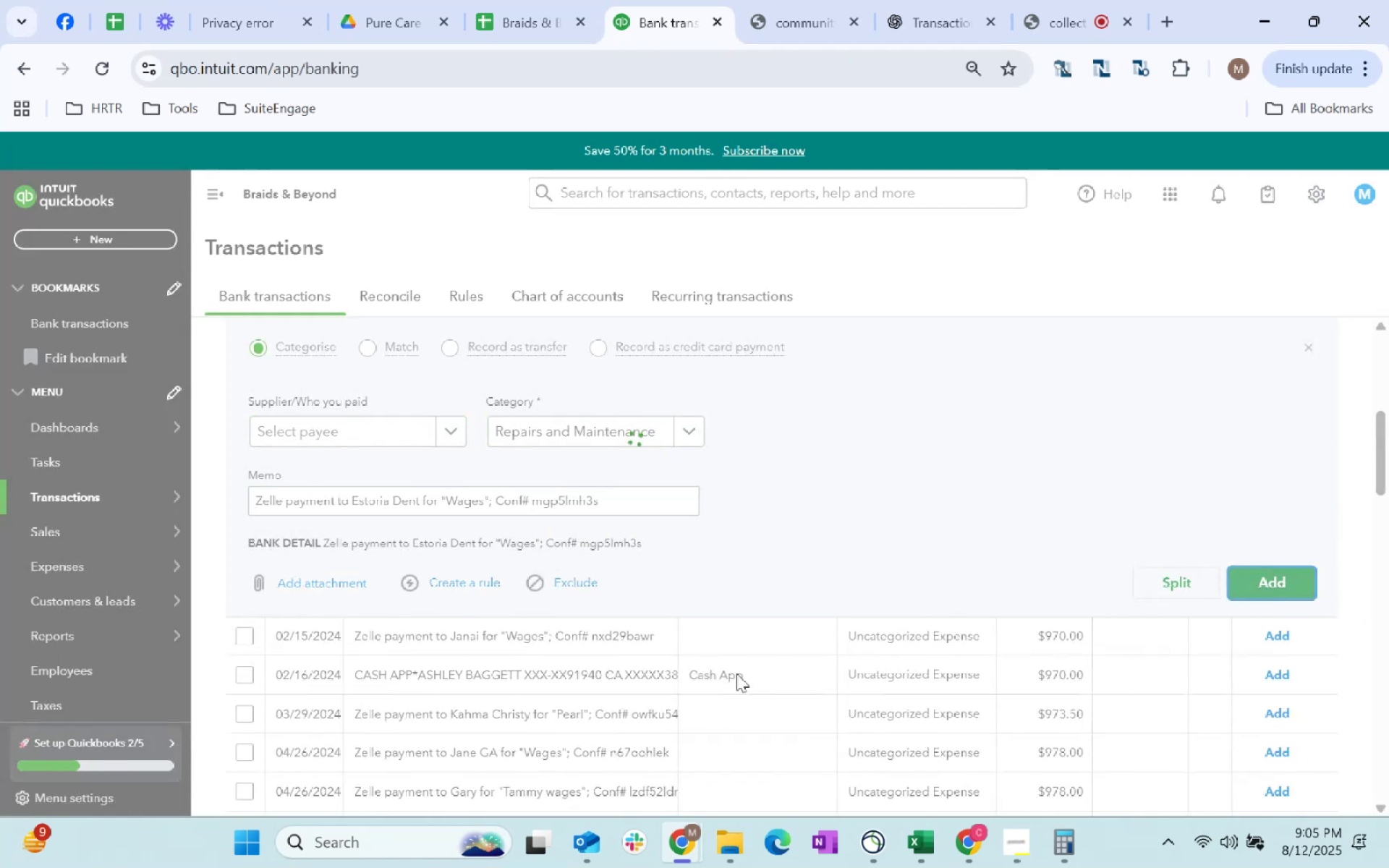 
wait(9.11)
 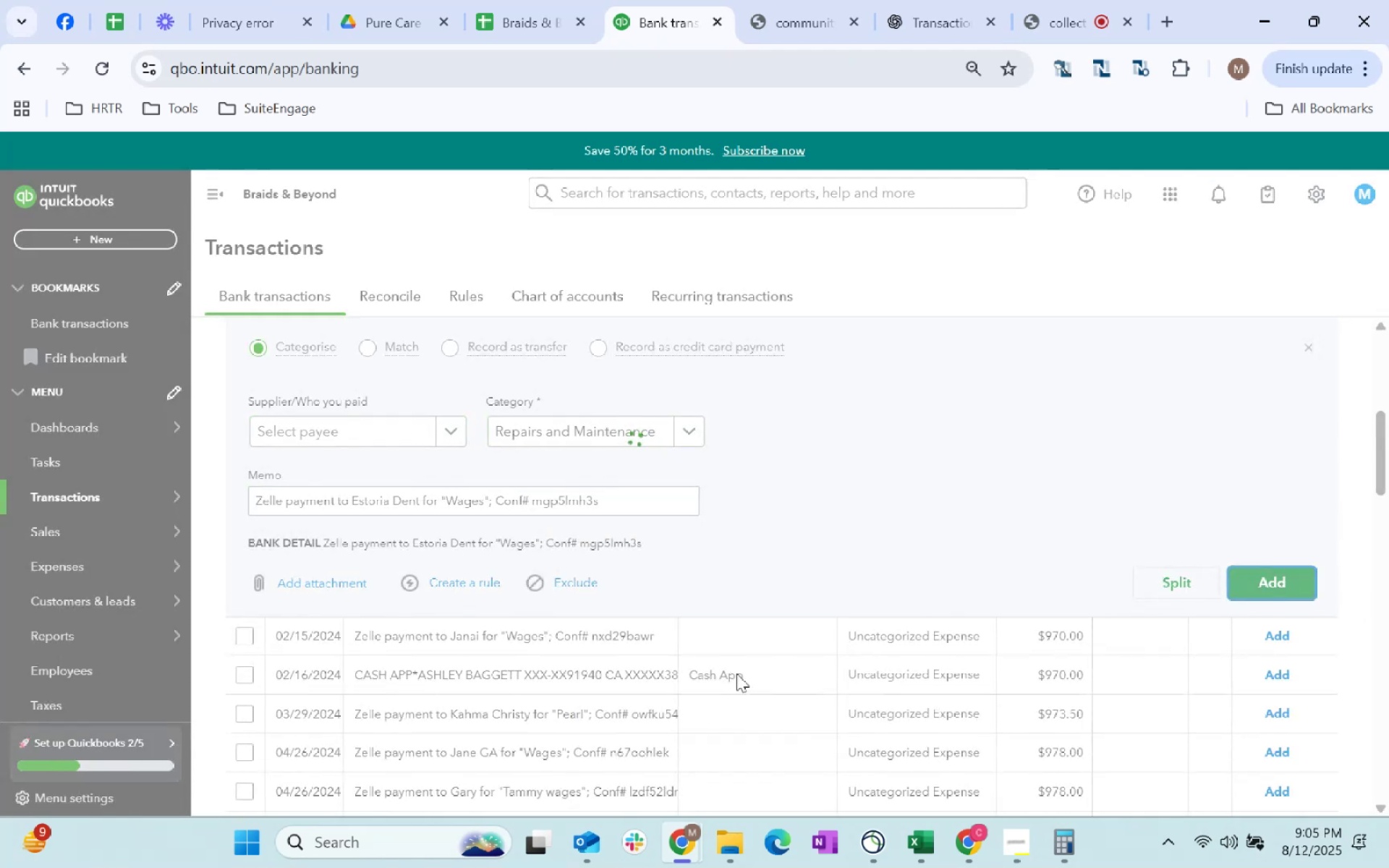 
scroll: coordinate [800, 486], scroll_direction: up, amount: 1.0
 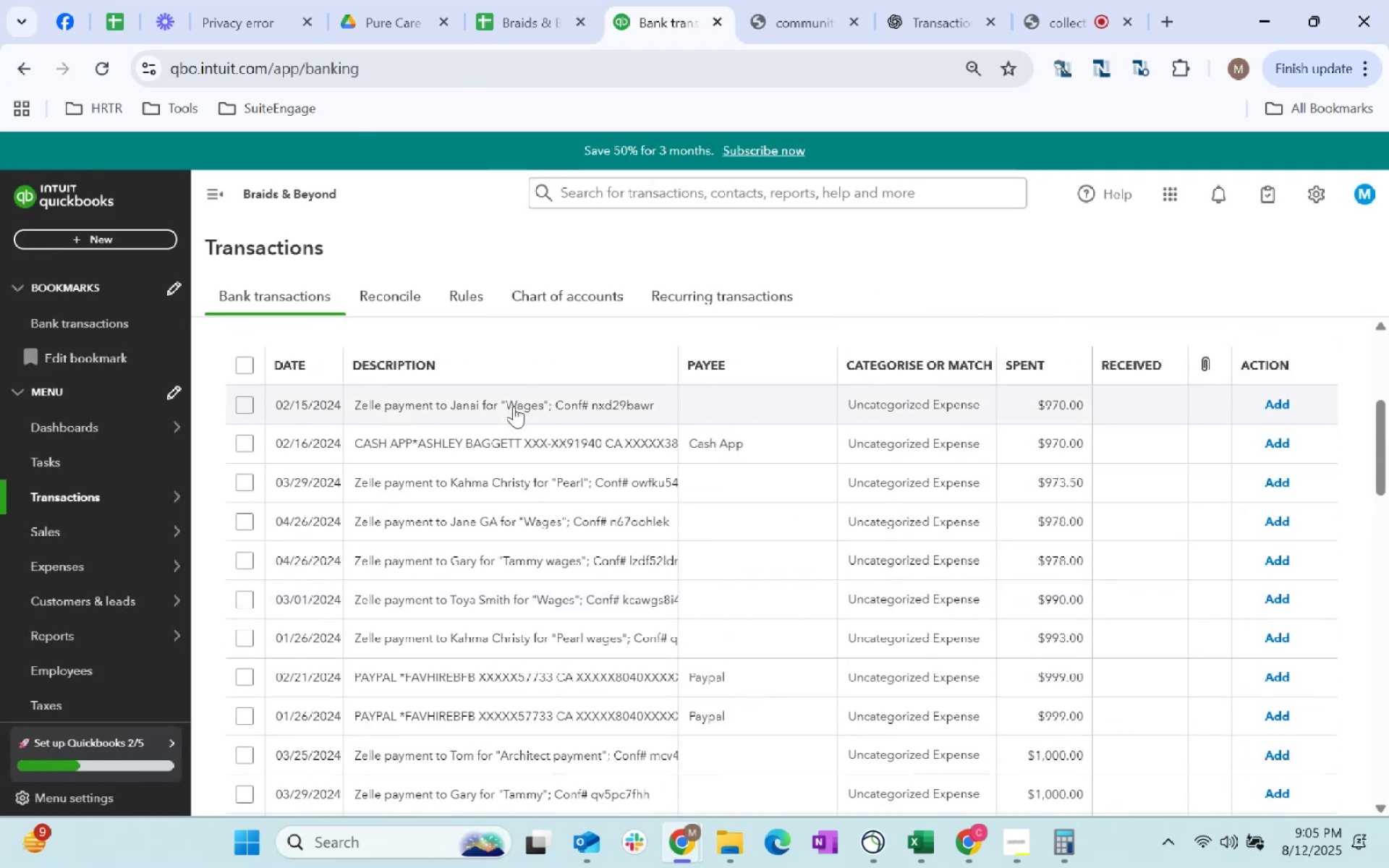 
left_click([514, 412])
 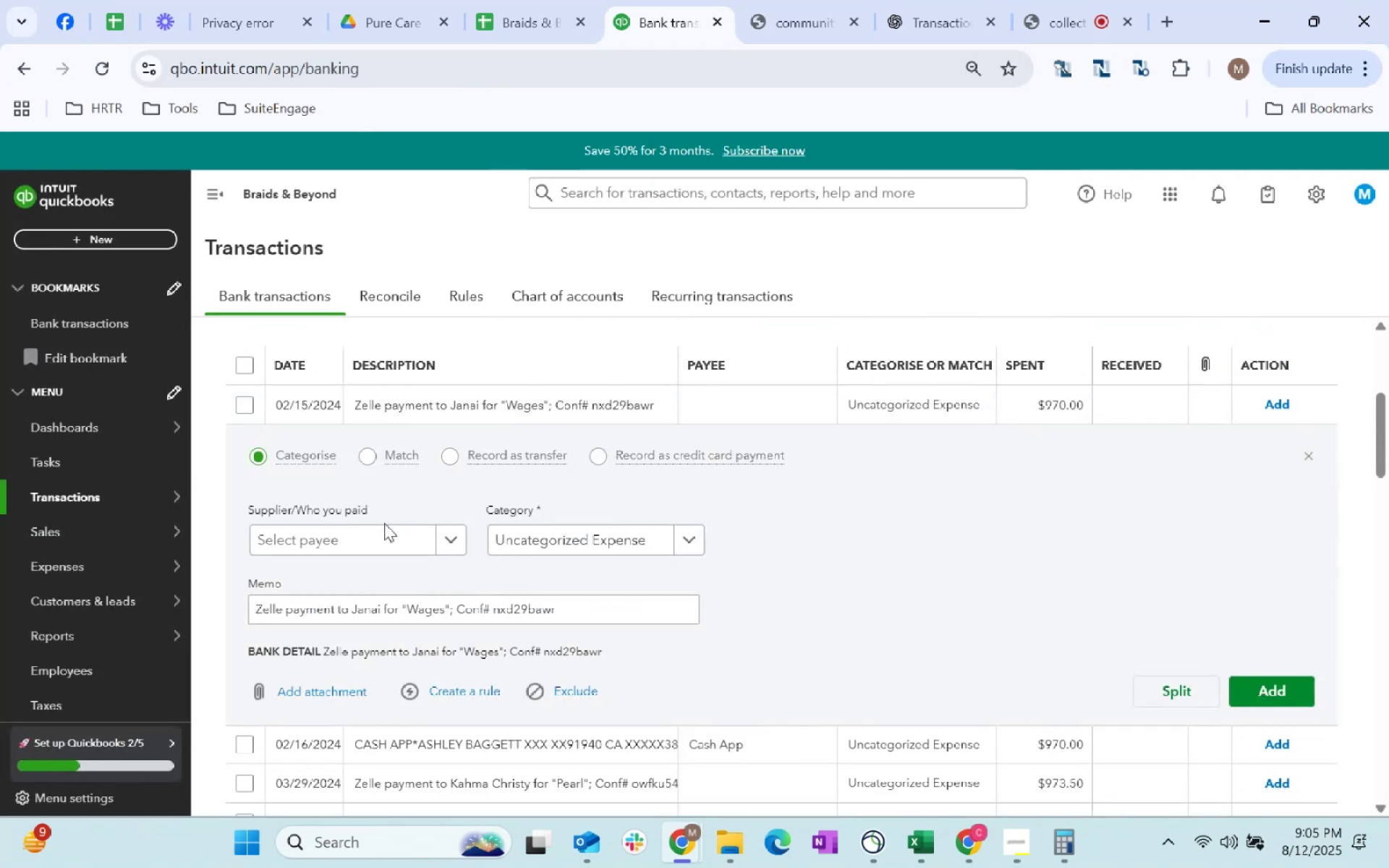 
left_click([365, 549])
 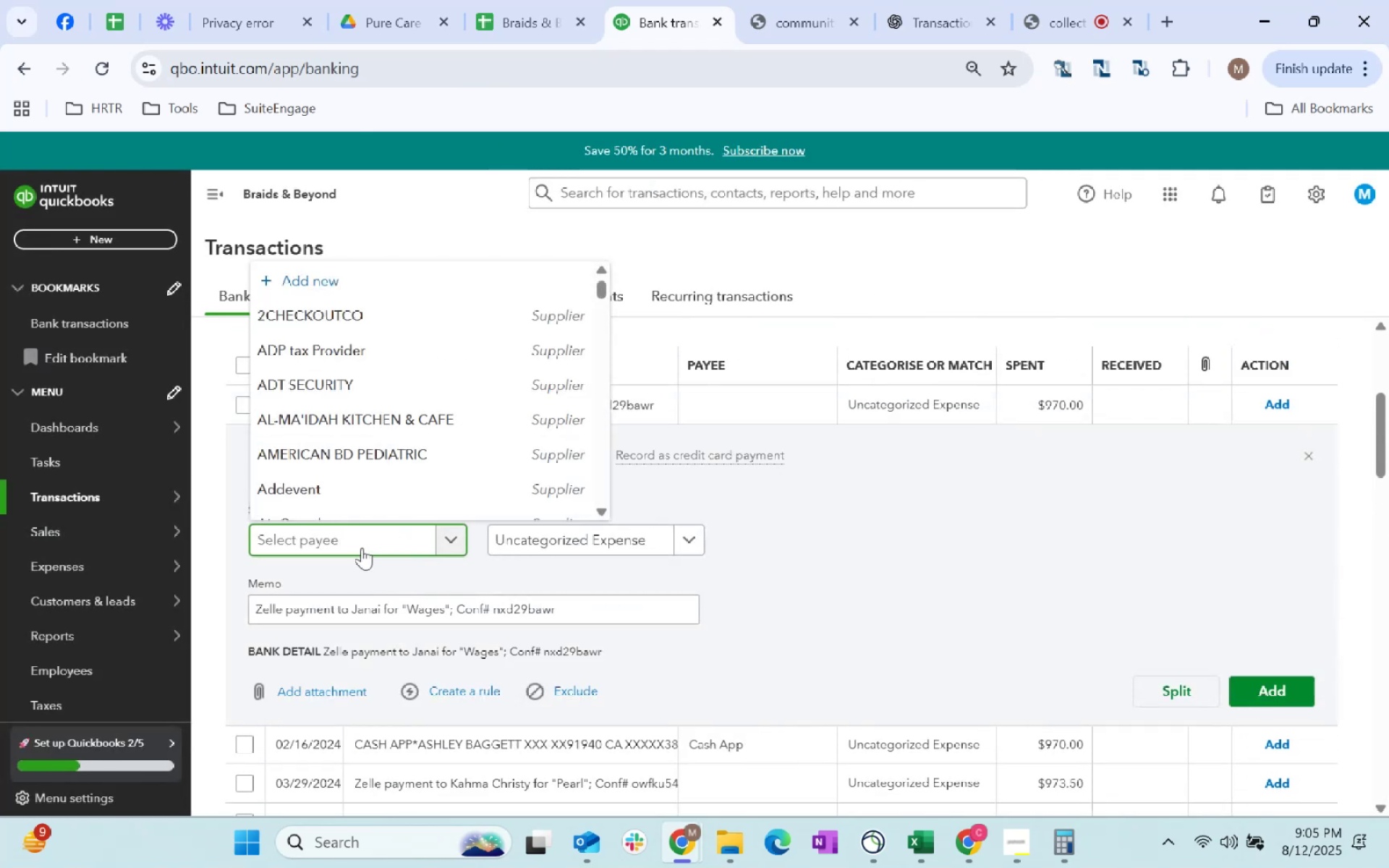 
type(Jani)
key(Backspace)
type(ai)
 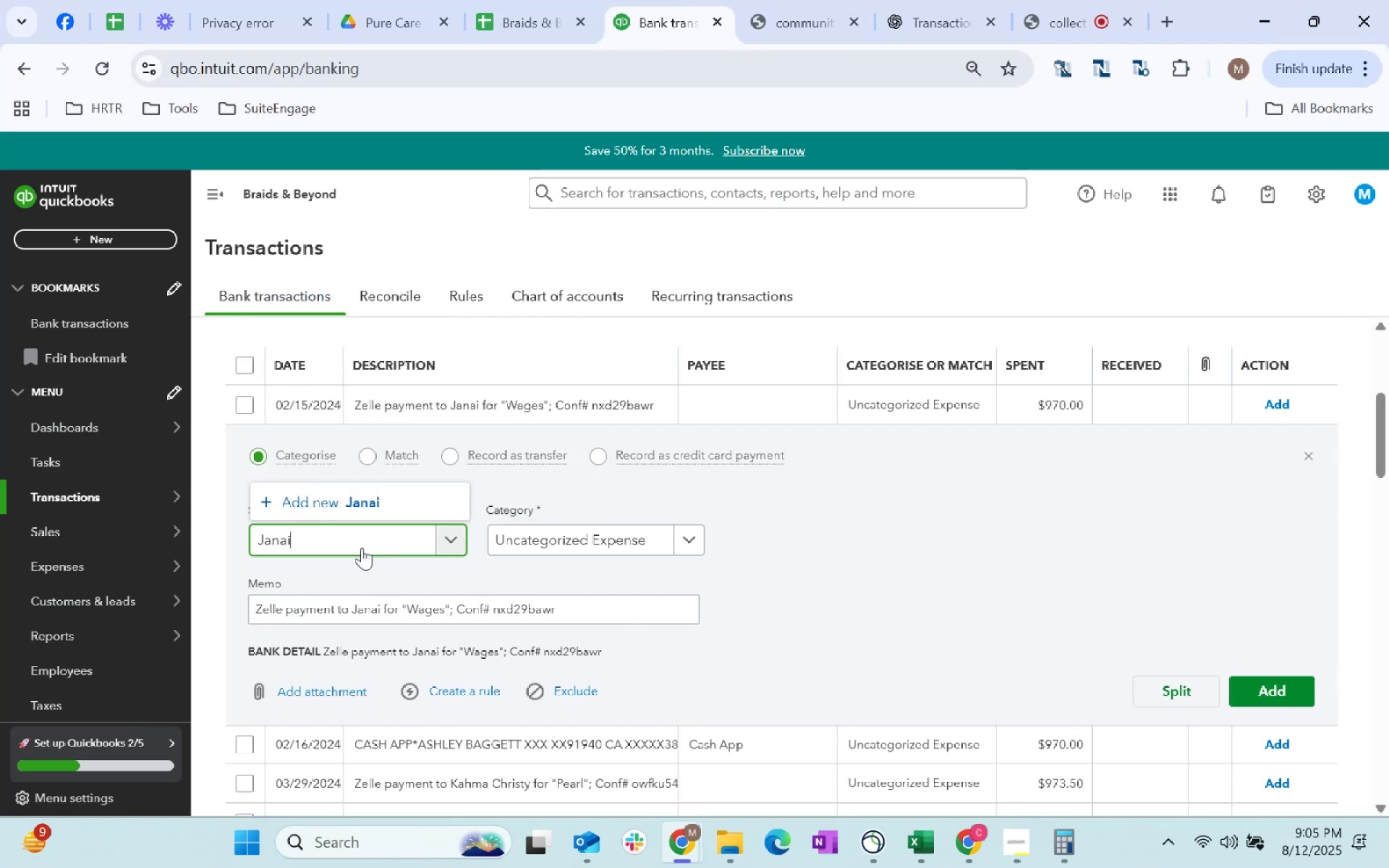 
key(Control+A)
 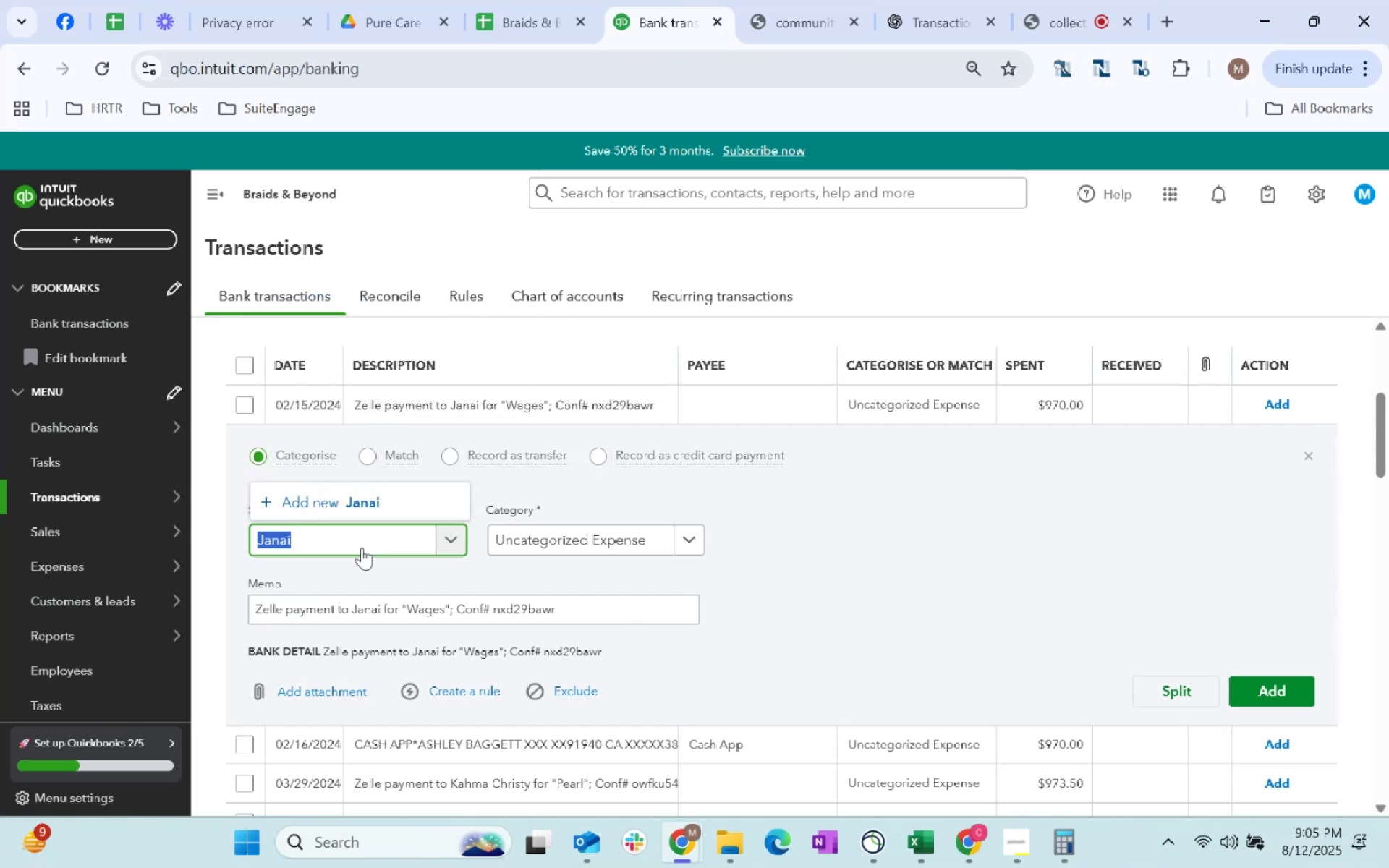 
key(Control+C)
 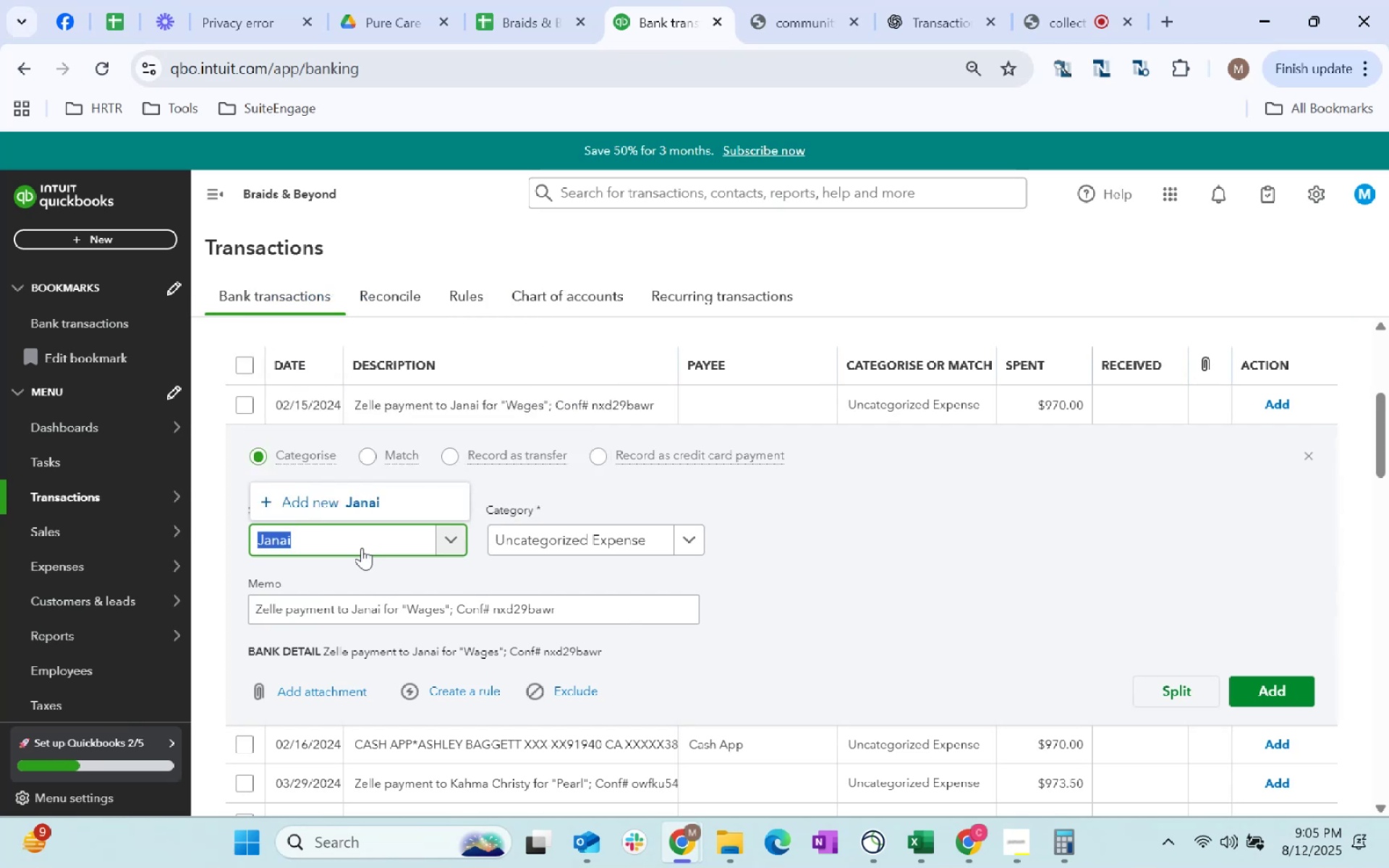 
key(Control+C)
 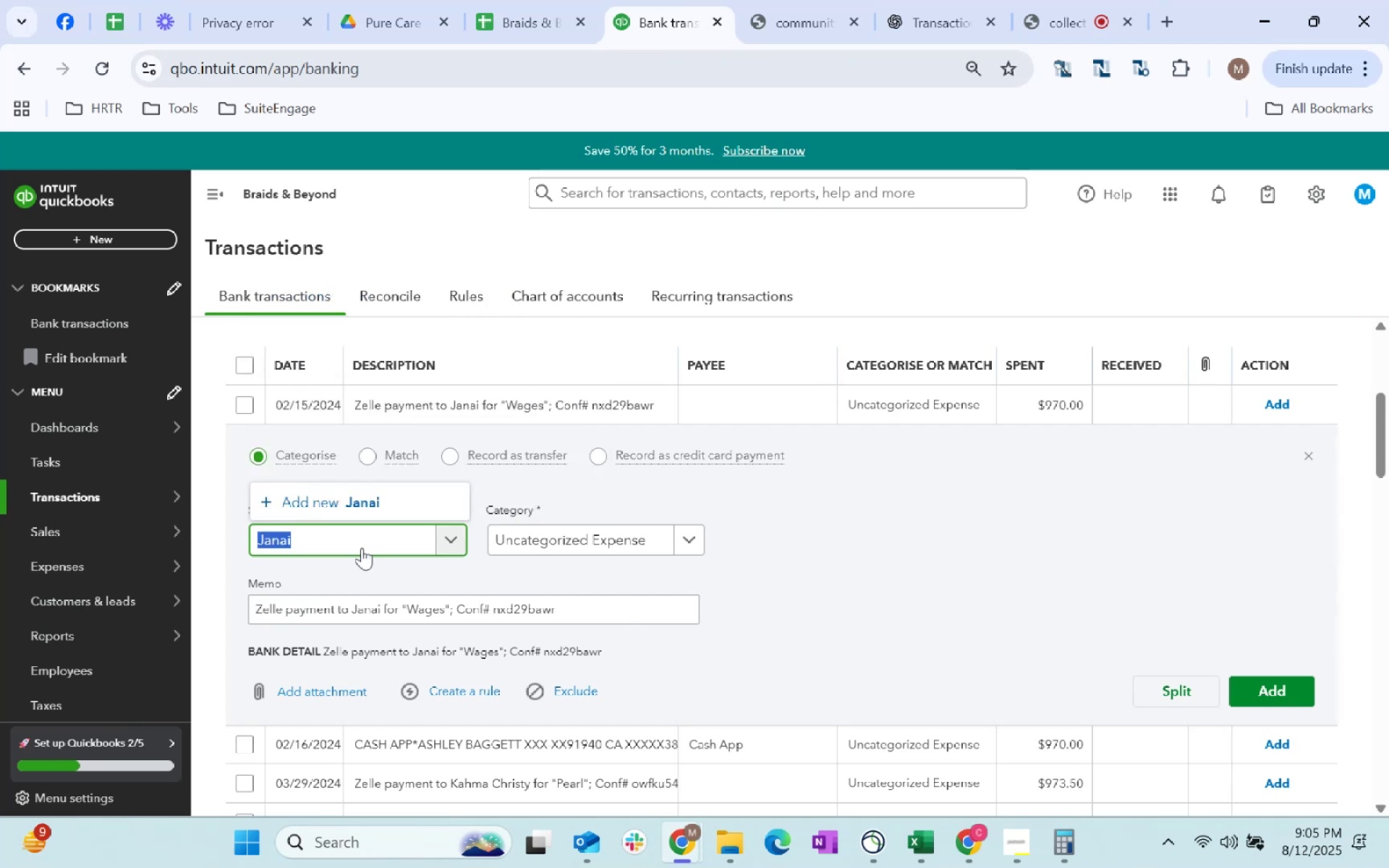 
key(Control+C)
 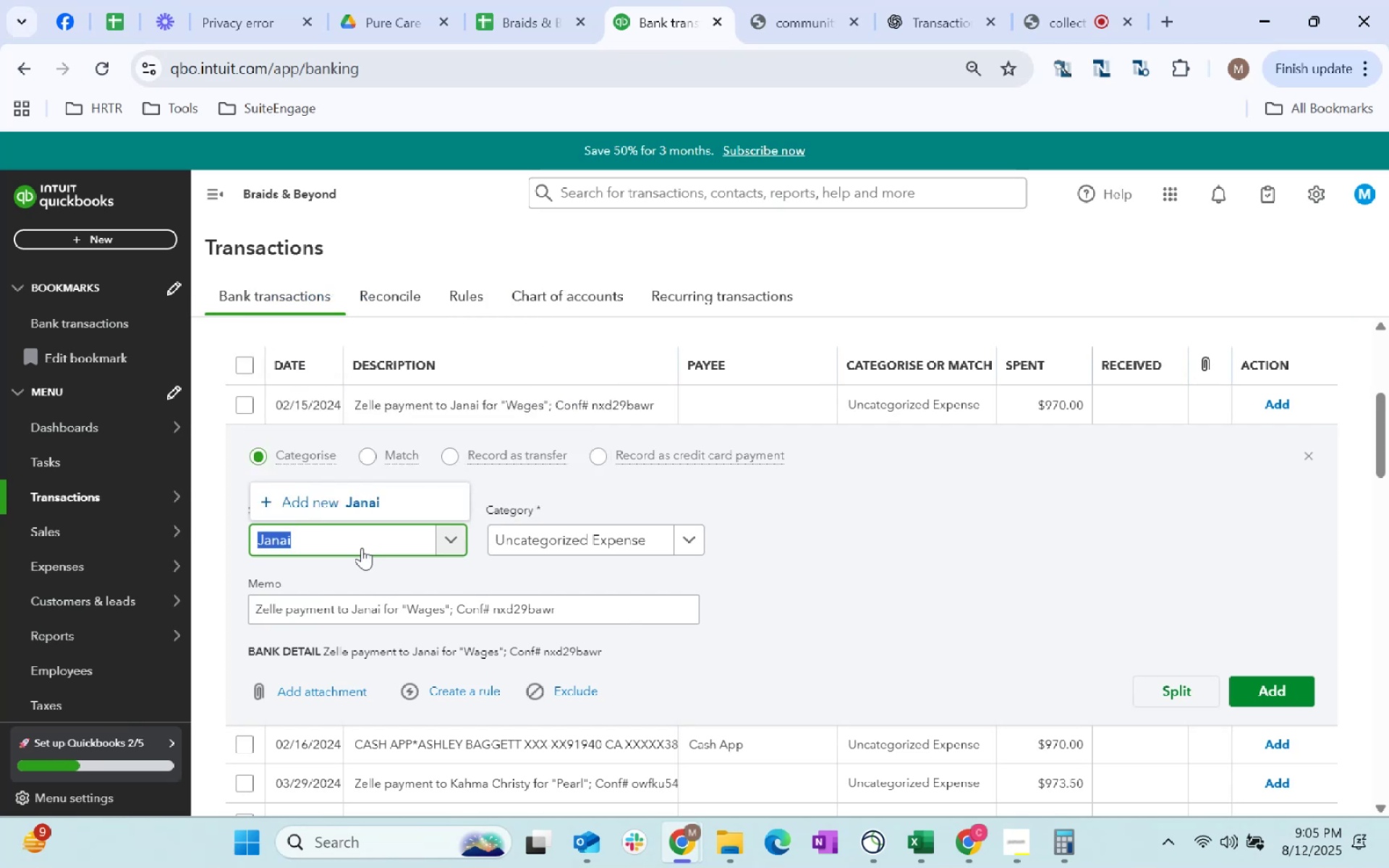 
key(ArrowRight)
 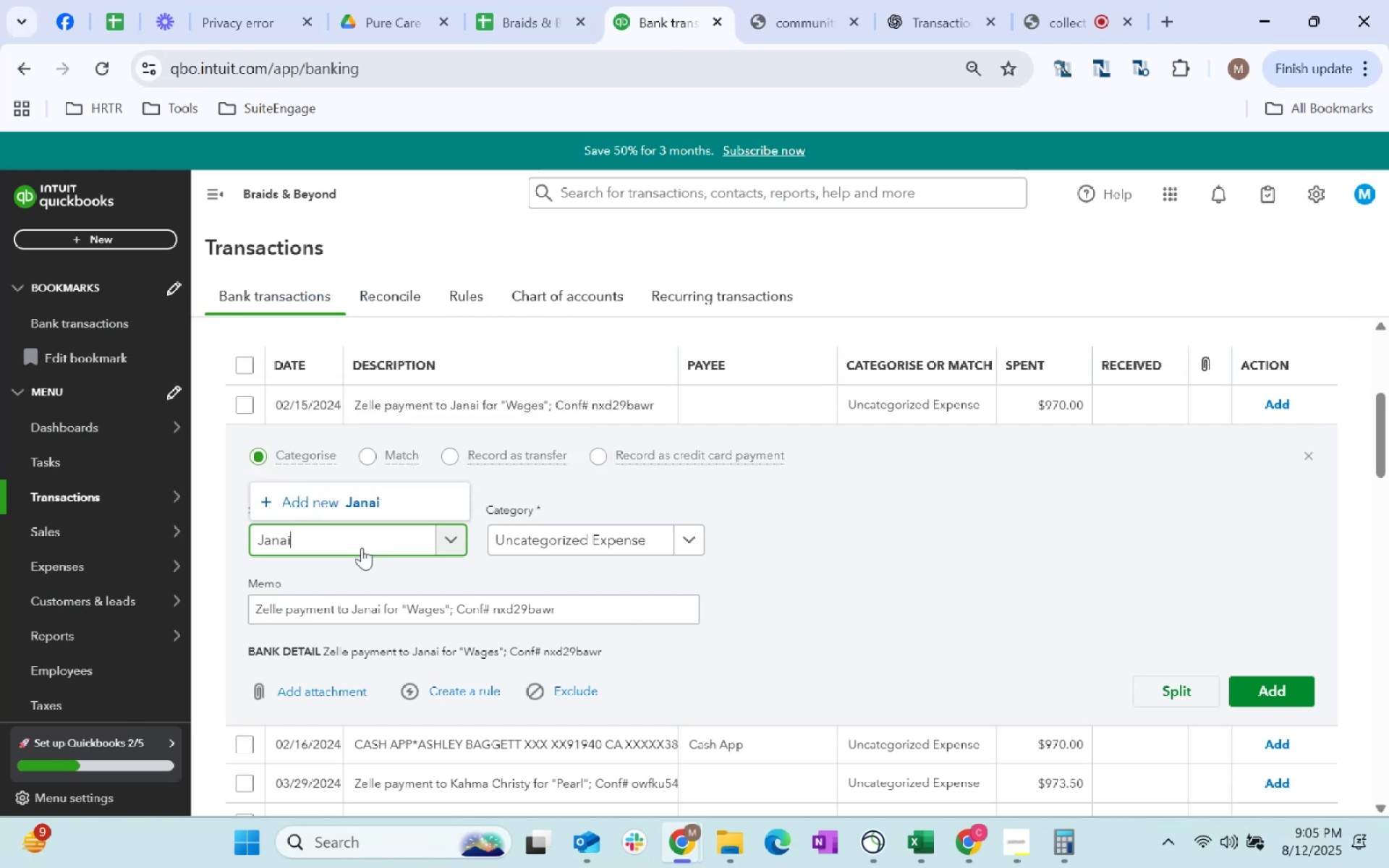 
key(Space)
 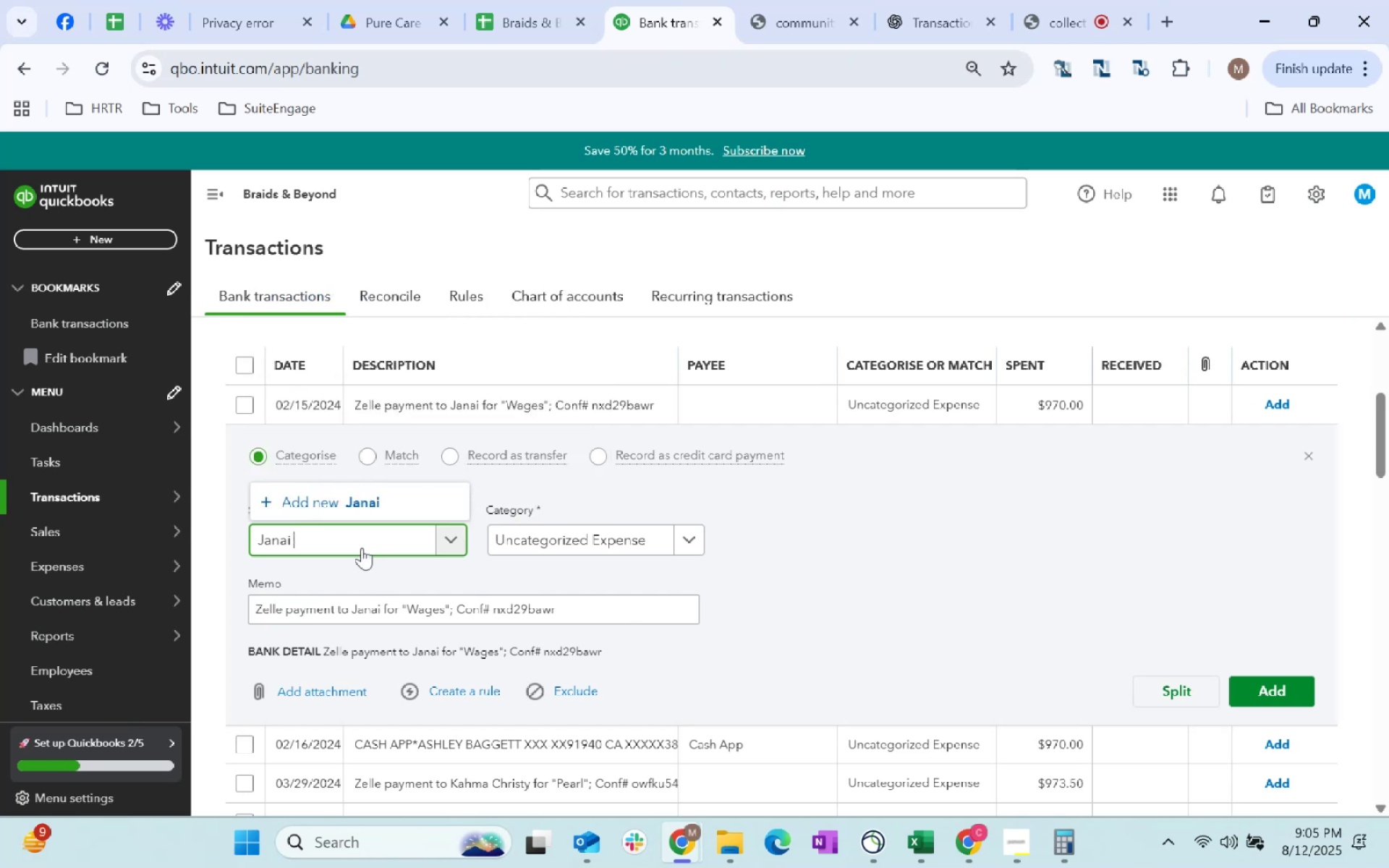 
key(Control+ControlLeft)
 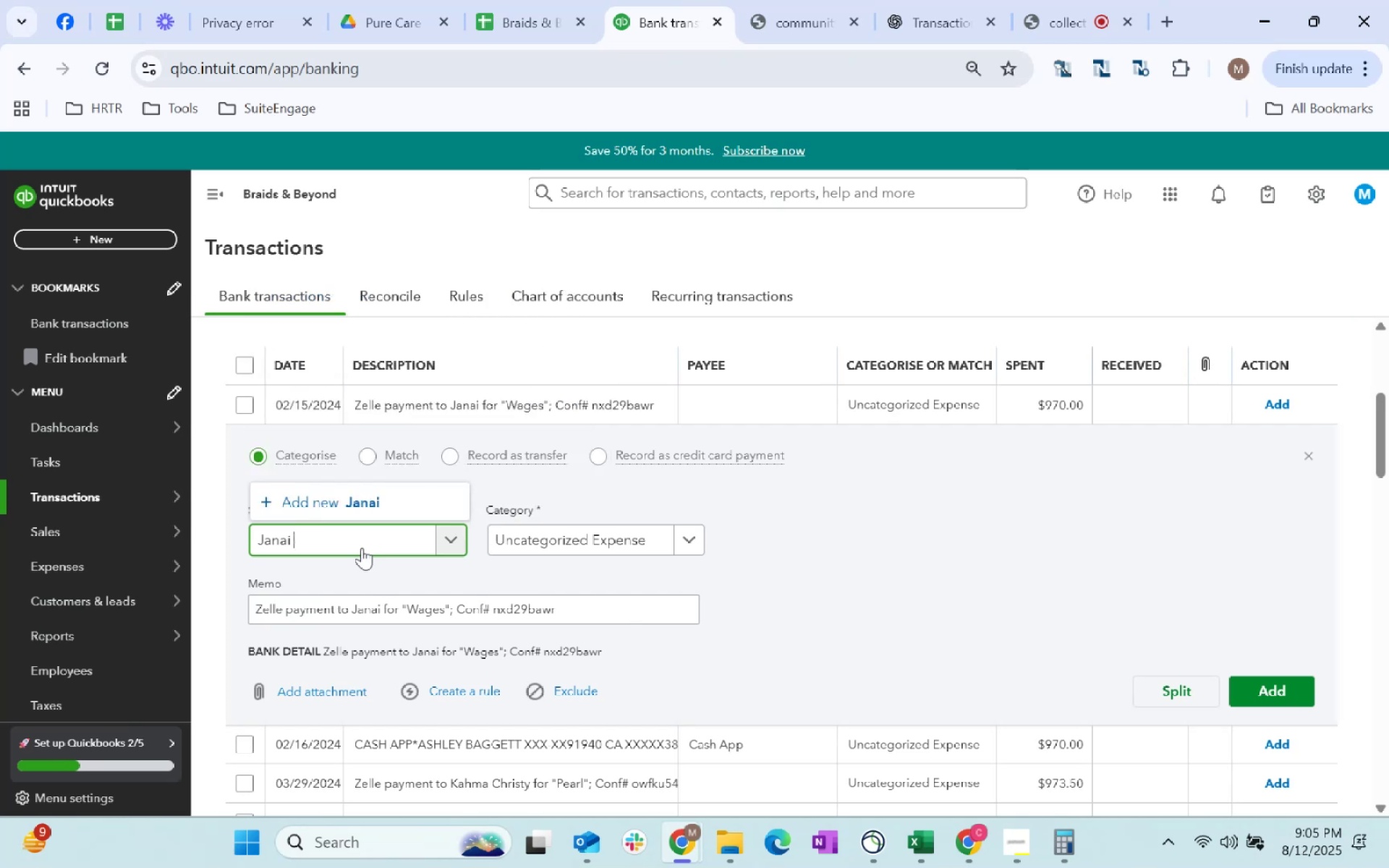 
key(Control+V)
 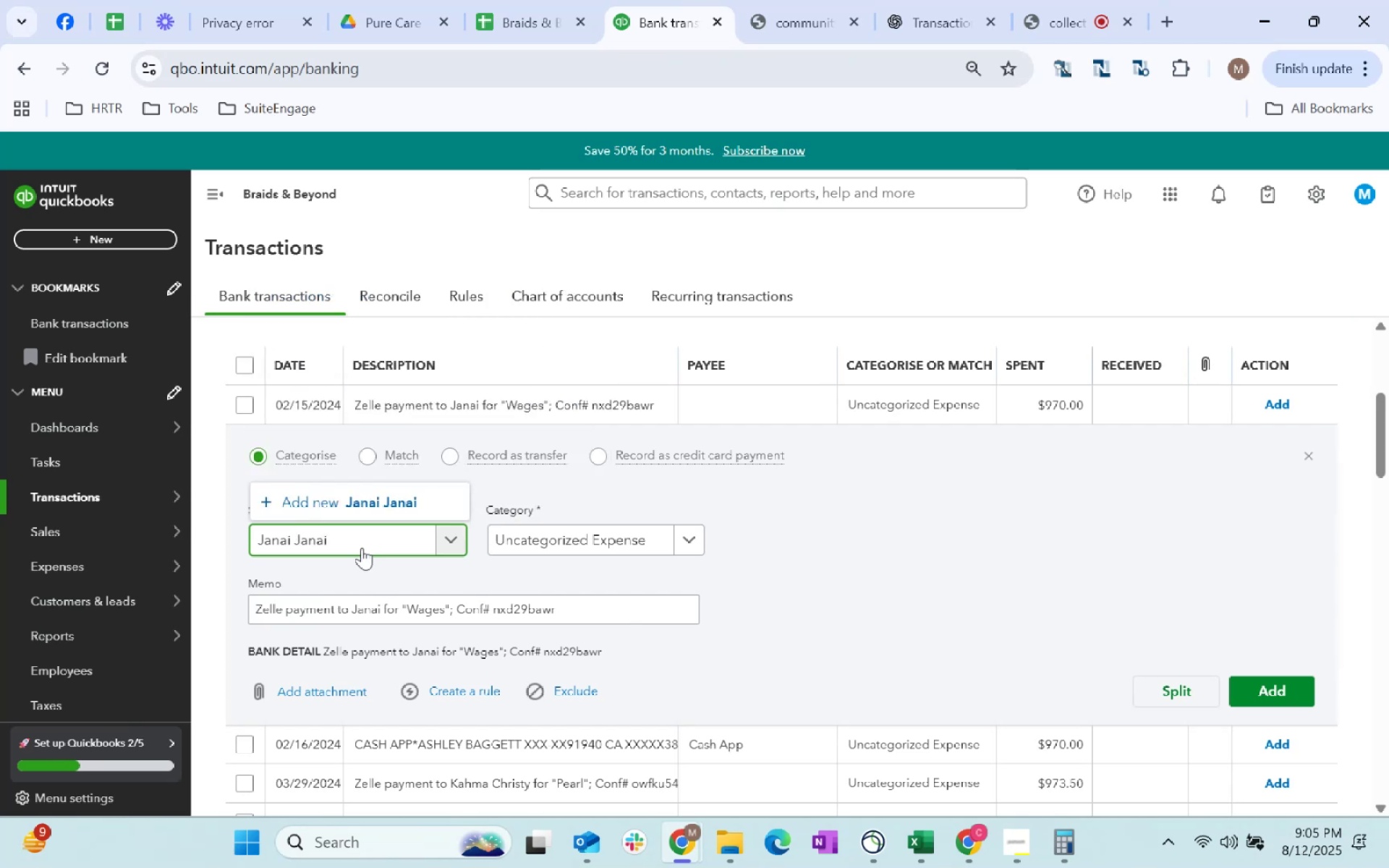 
key(Tab)
 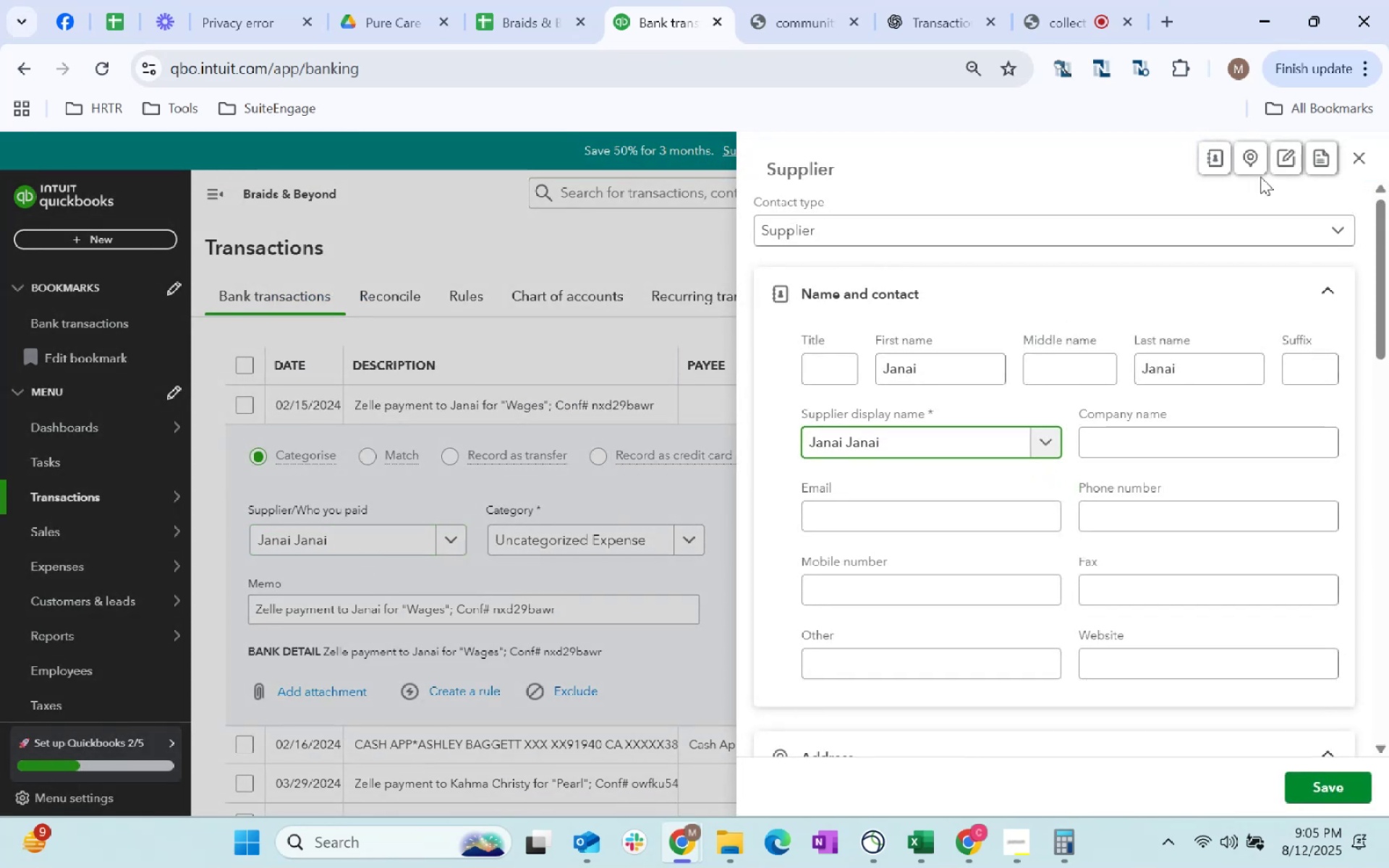 
left_click([1057, 234])
 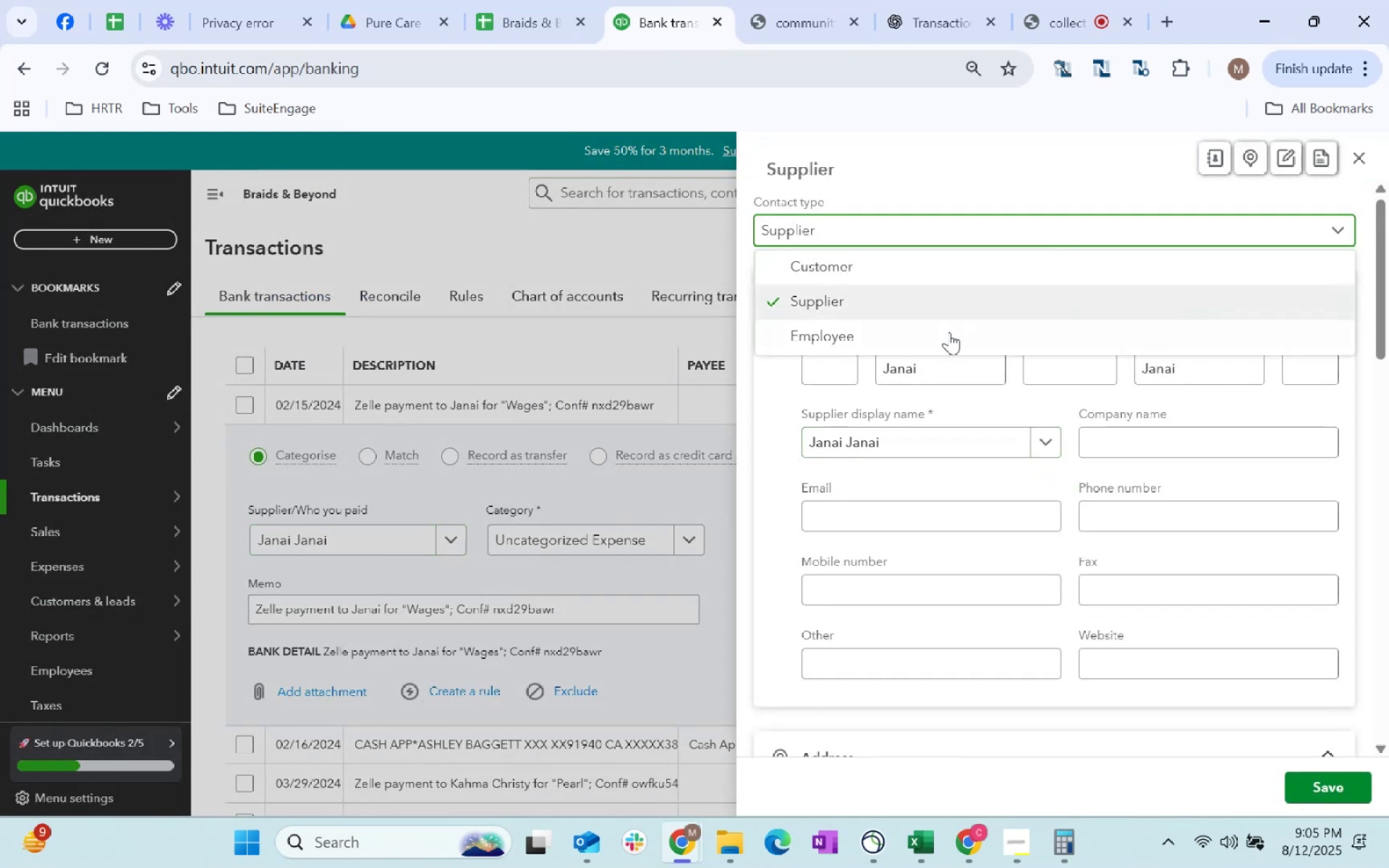 
left_click([949, 332])
 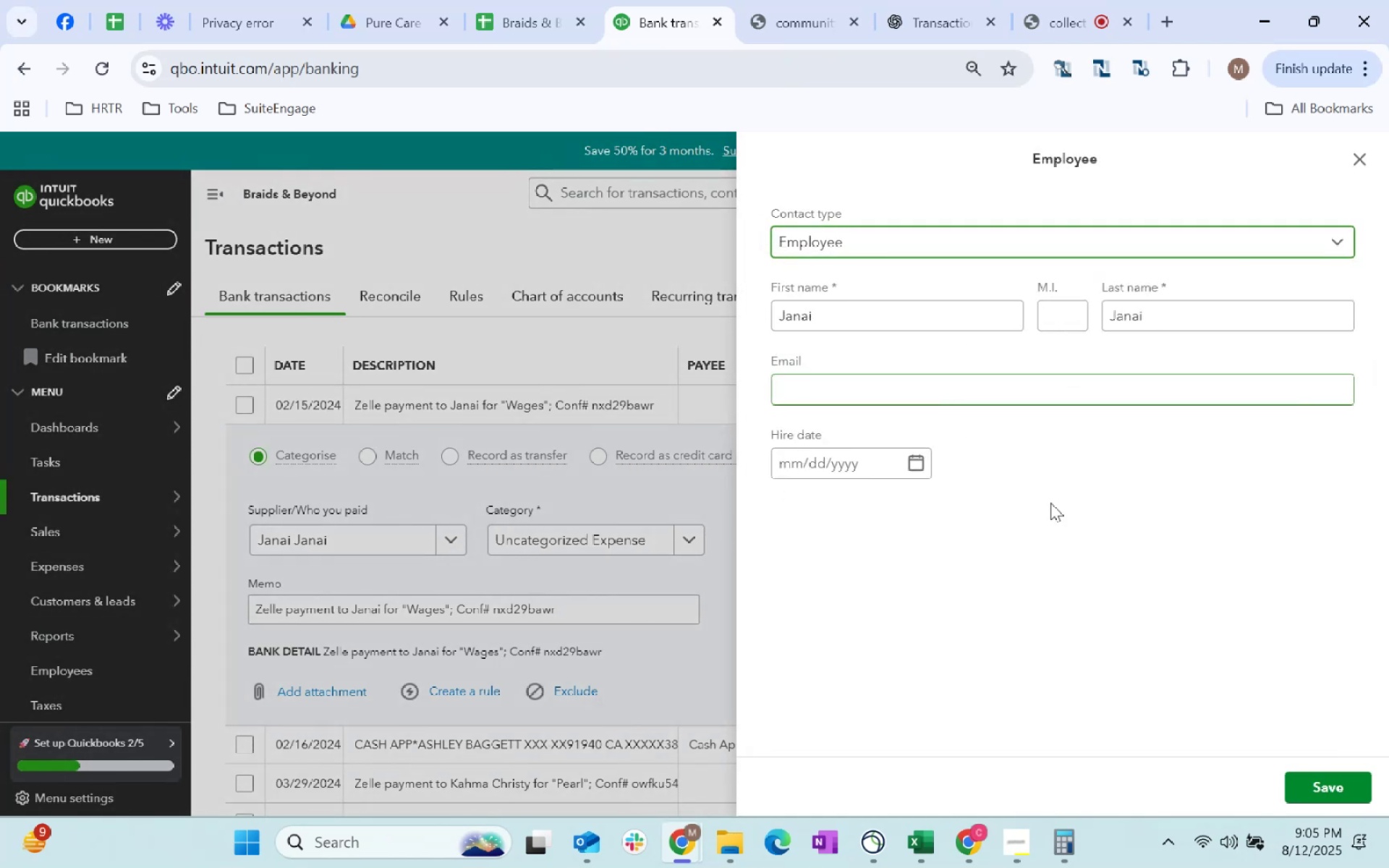 
left_click([1335, 793])
 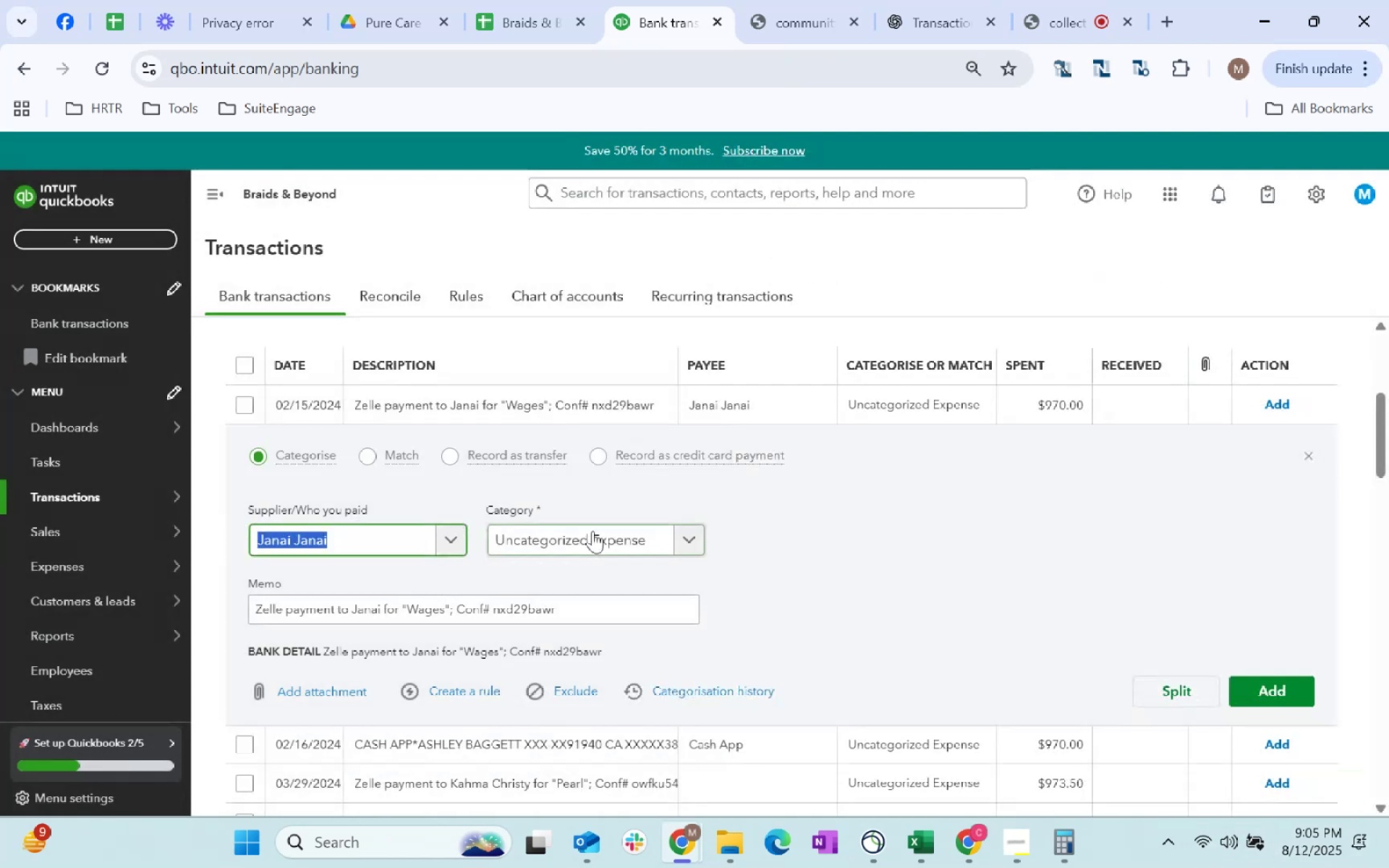 
left_click([592, 532])
 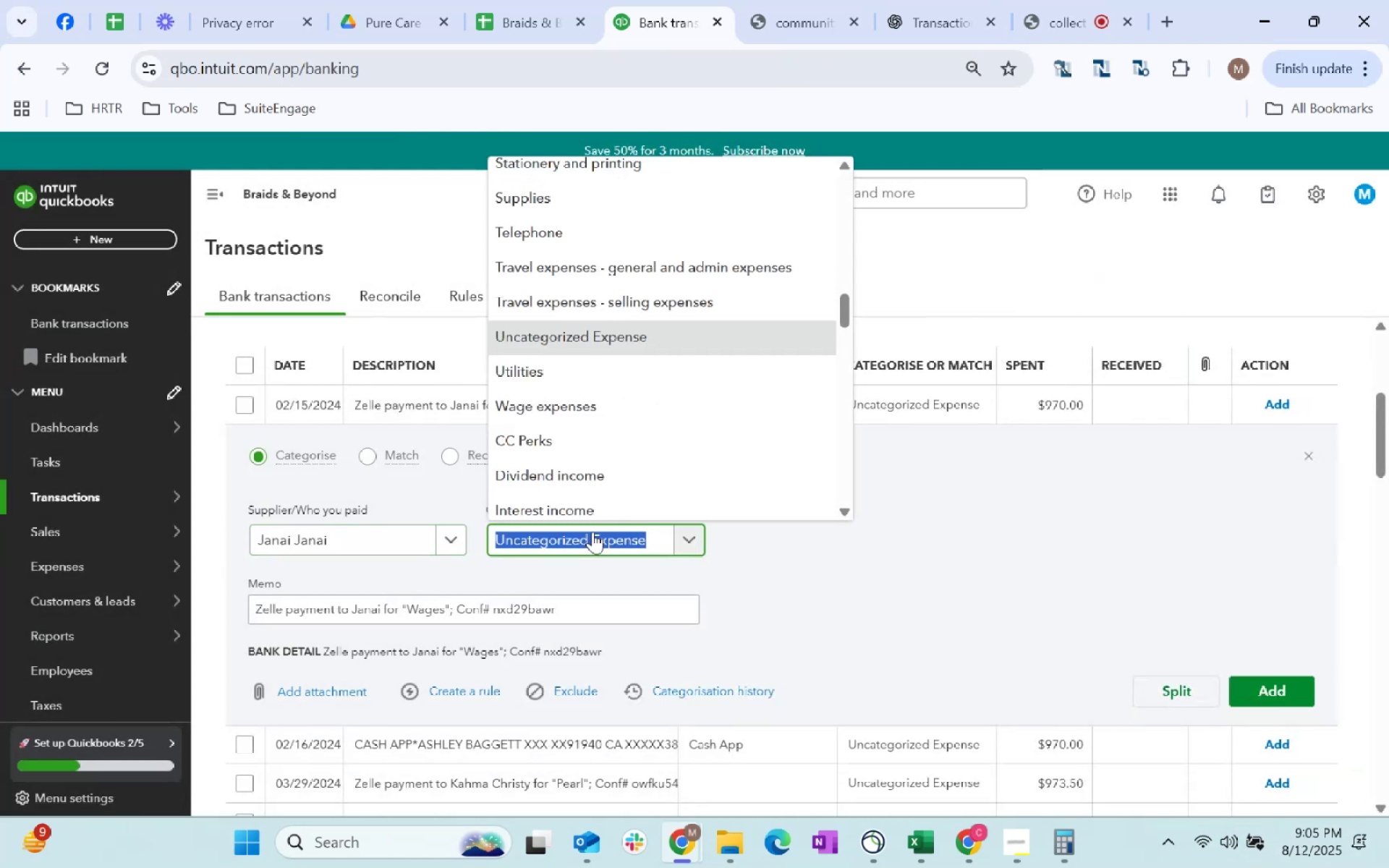 
type(wage)
 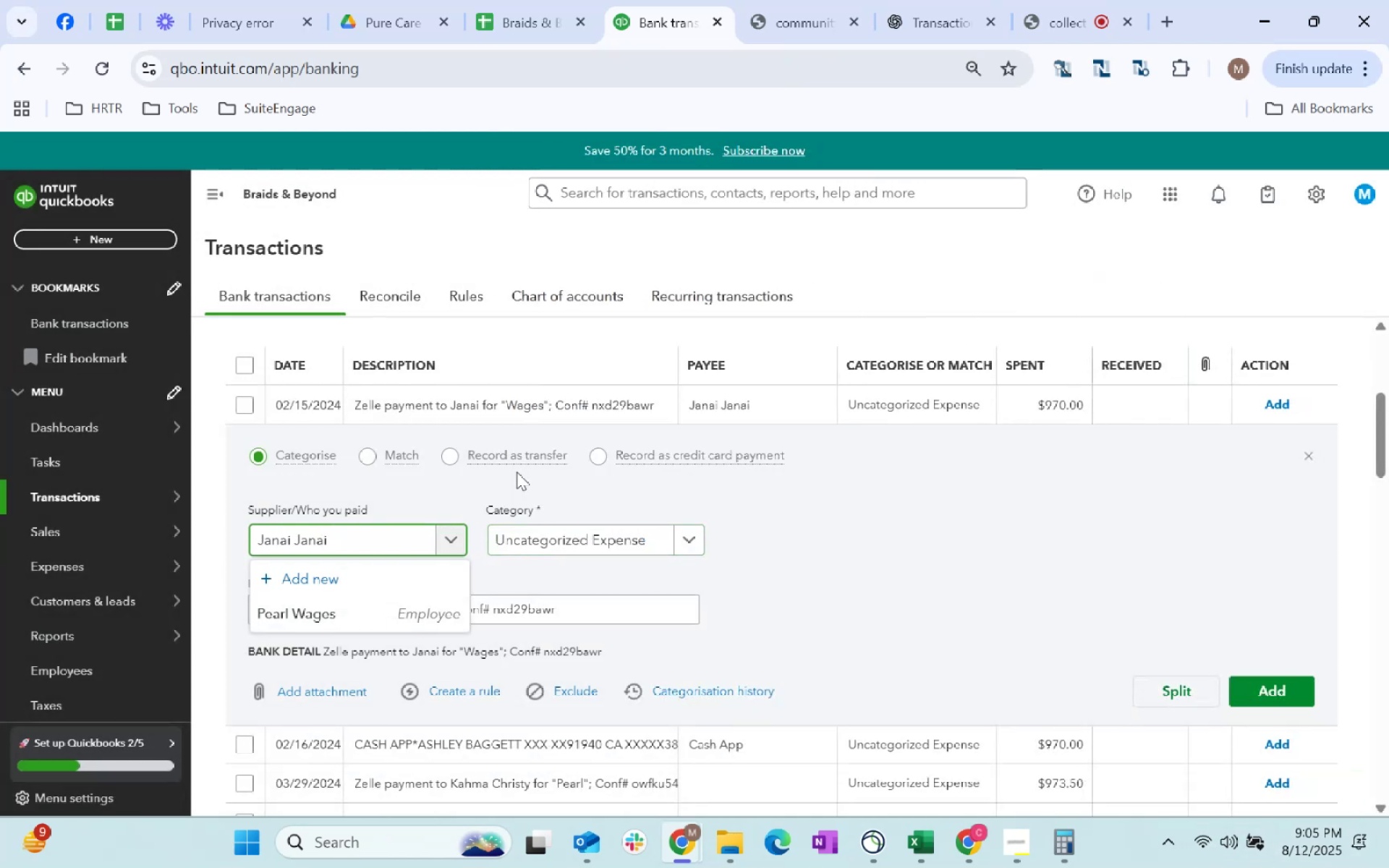 
left_click([566, 556])
 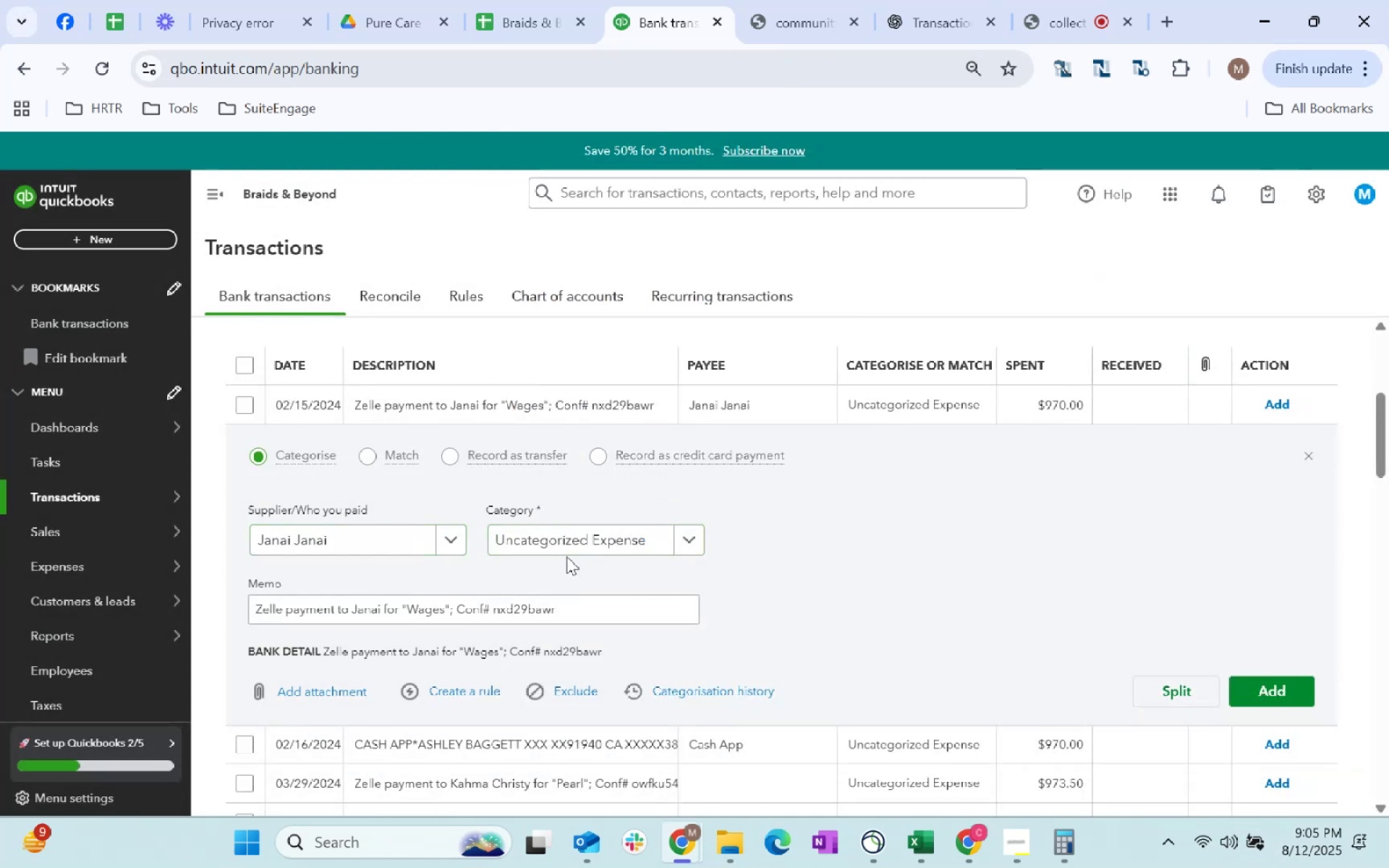 
left_click_drag(start_coordinate=[587, 515], to_coordinate=[597, 519])
 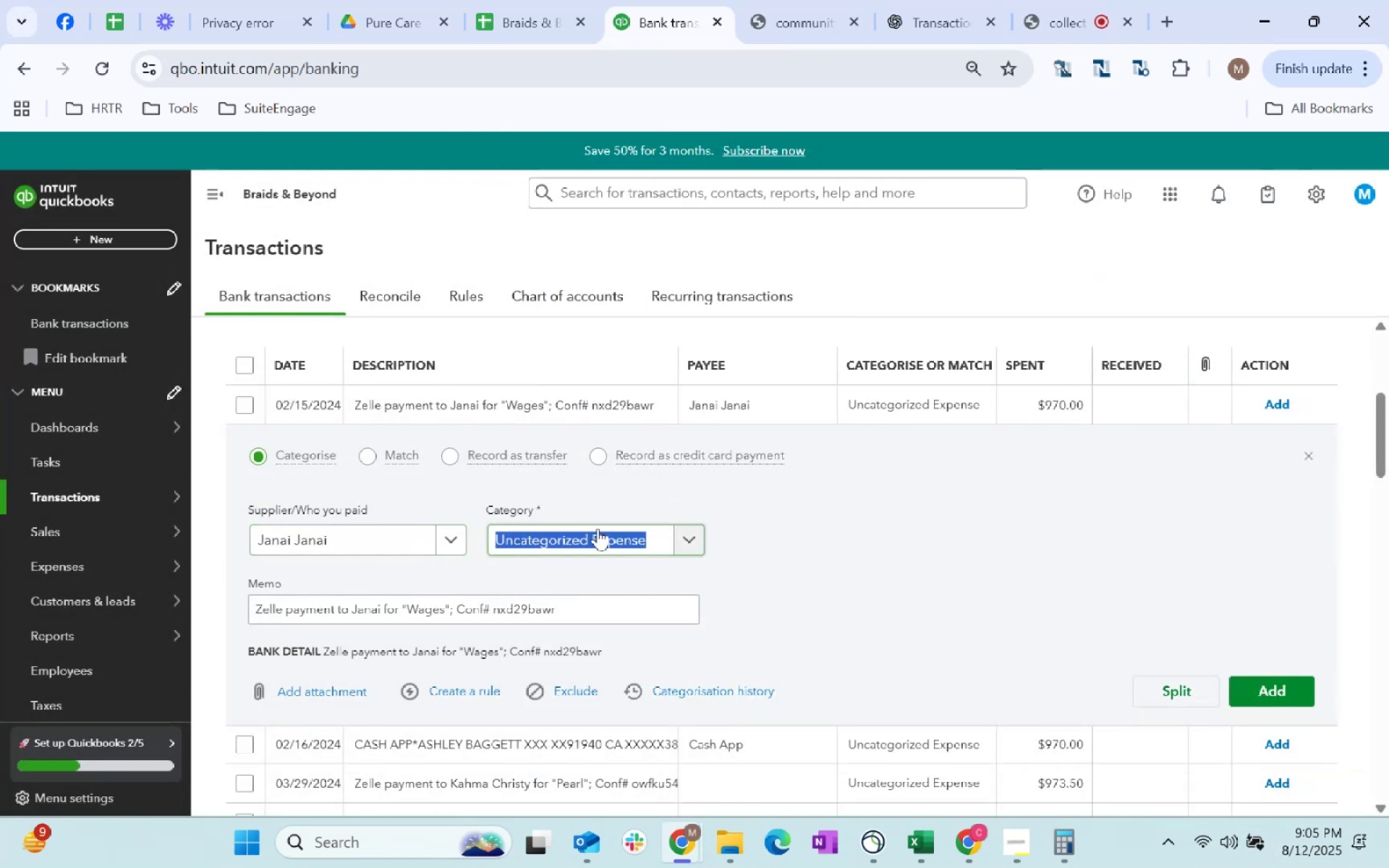 
type(wage)
key(Tab)
type(wage)
 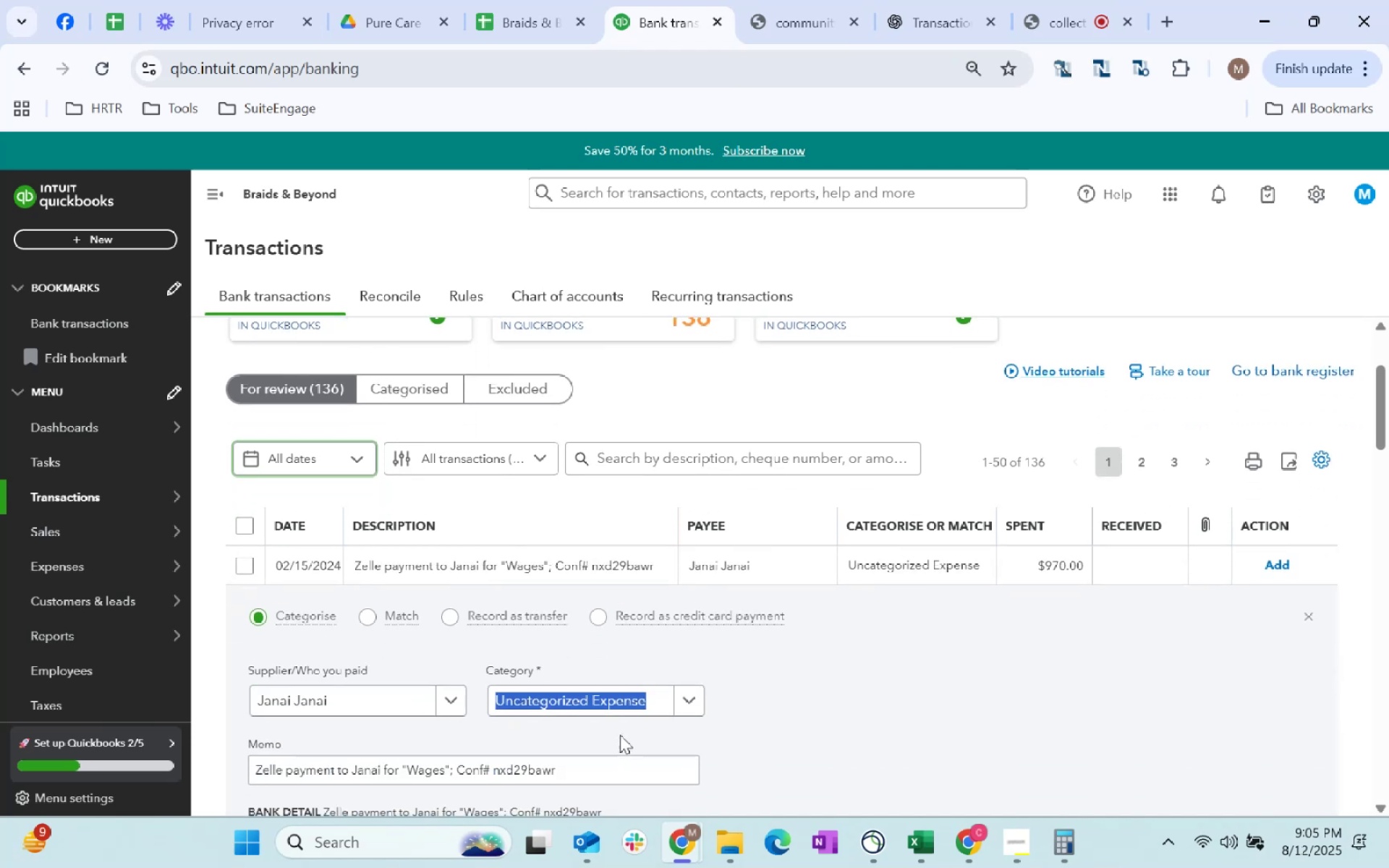 
scroll: coordinate [613, 524], scroll_direction: down, amount: 1.0
 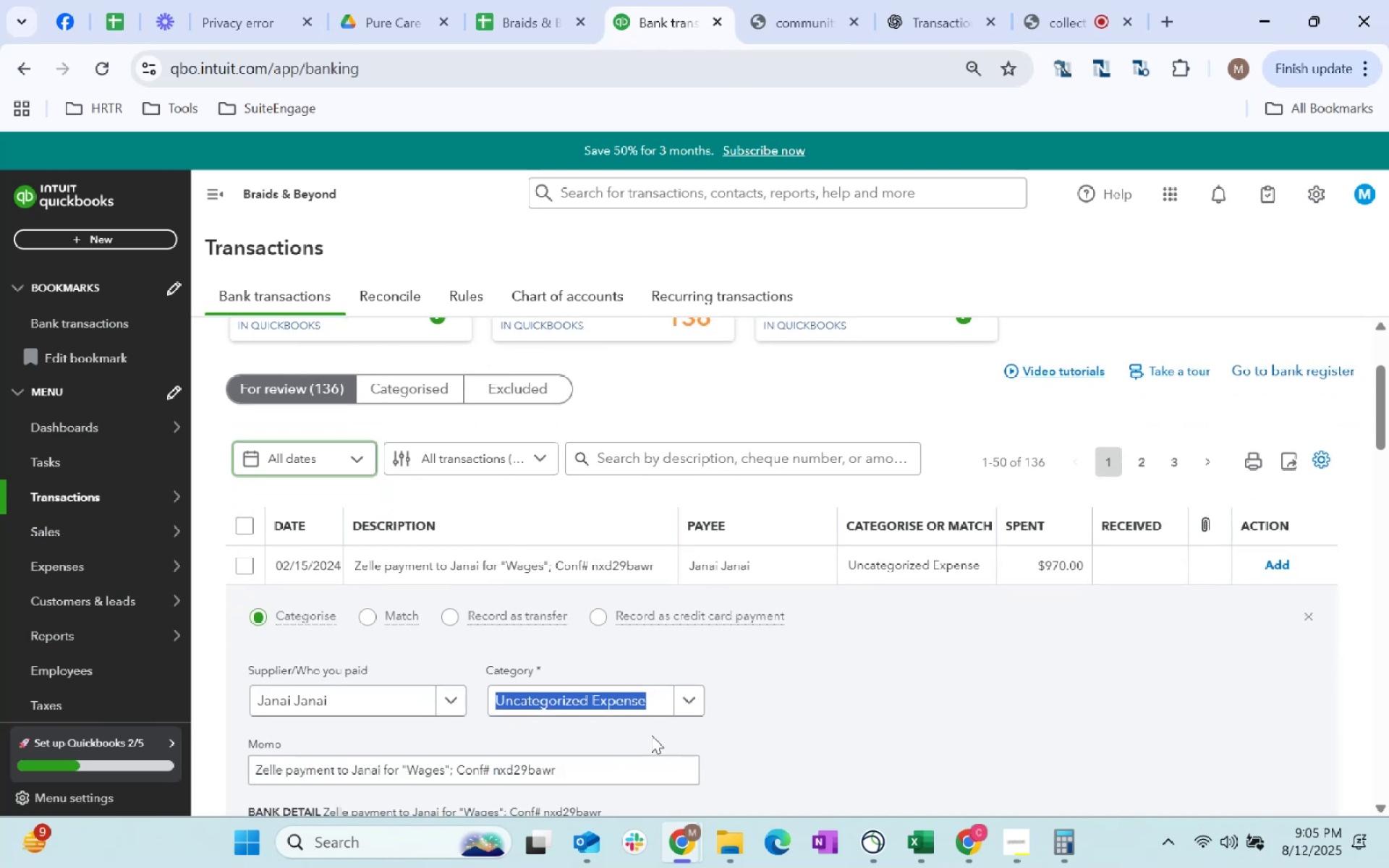 
left_click([645, 698])
 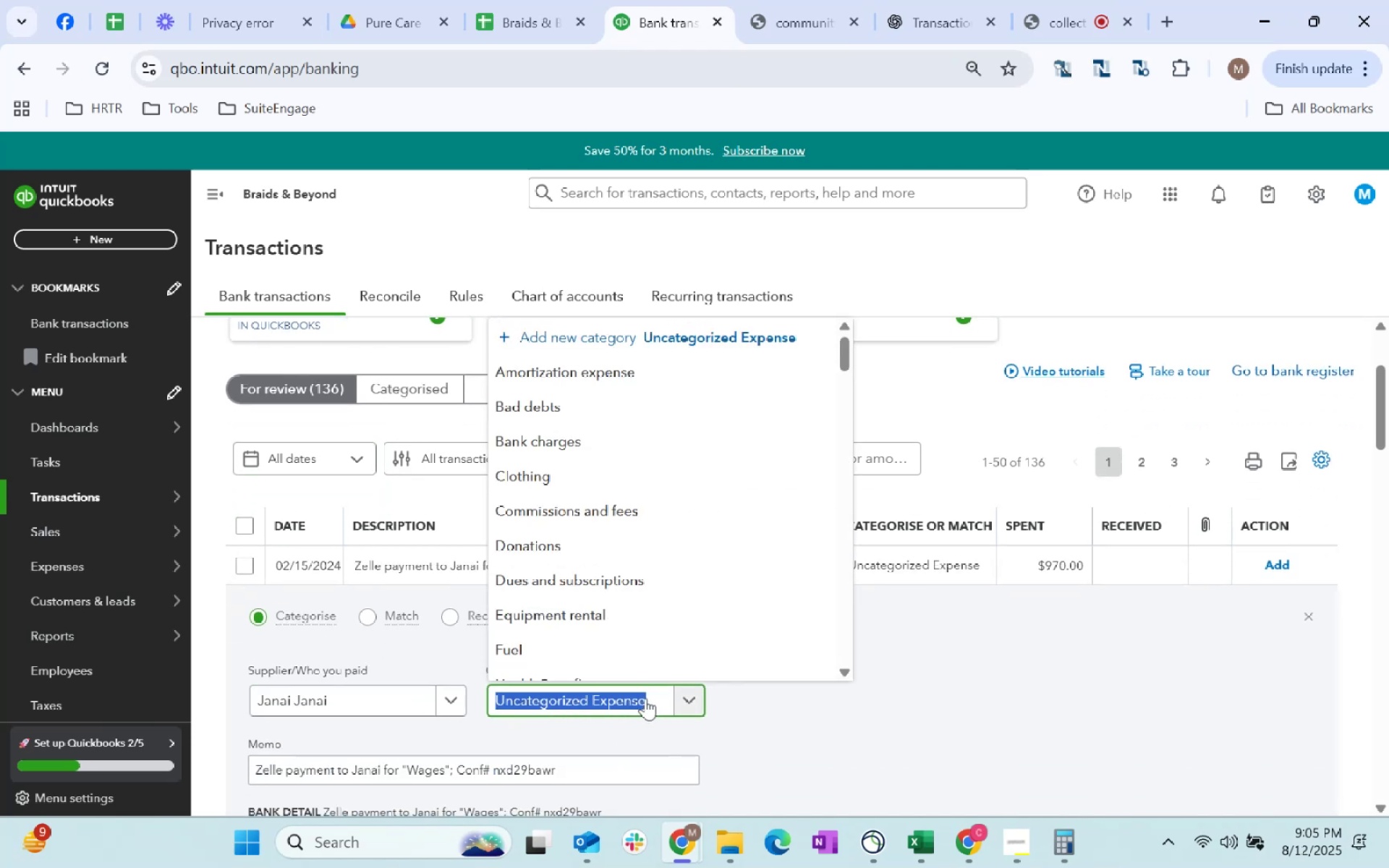 
type(wage)
key(Tab)
 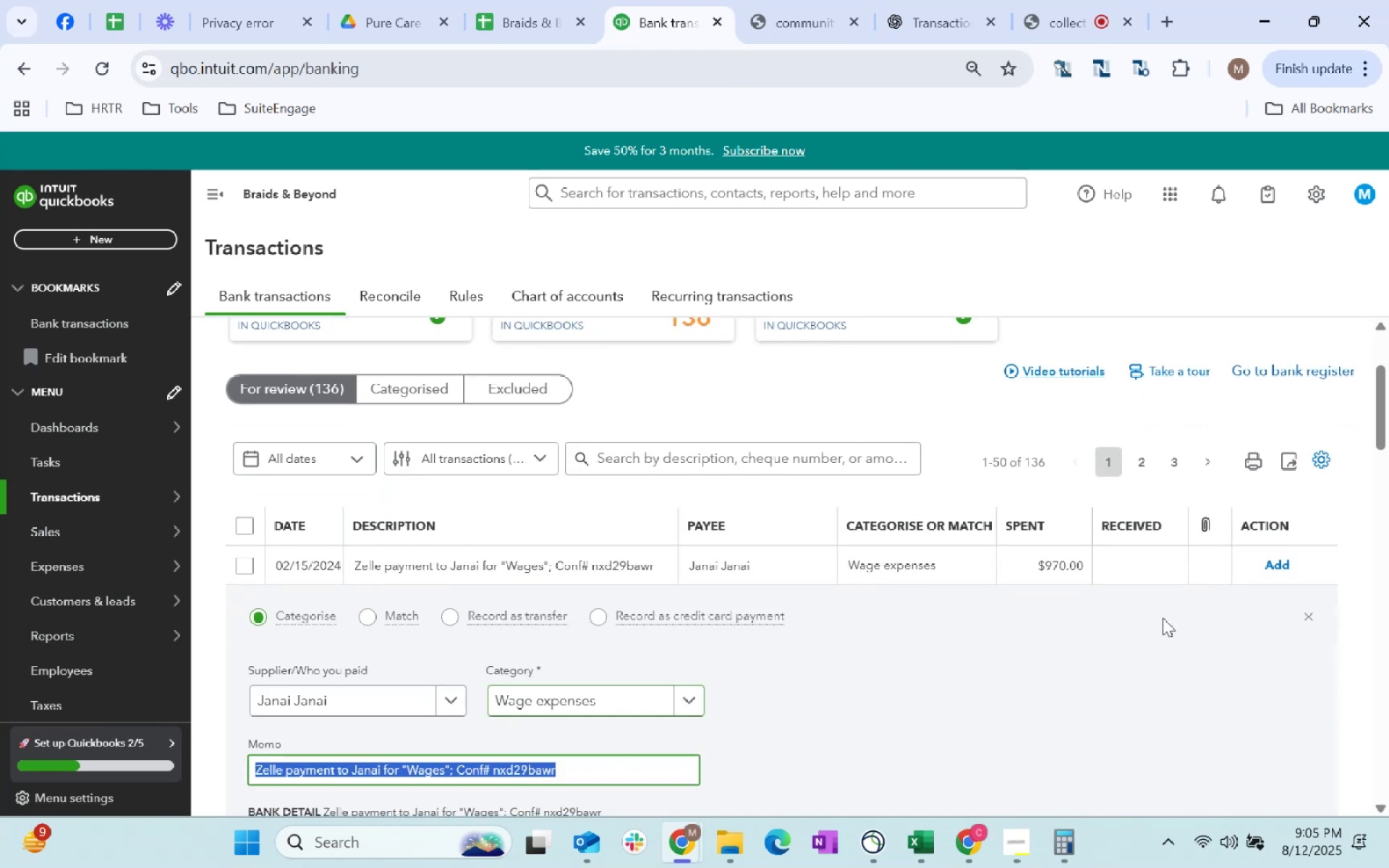 
scroll: coordinate [1169, 616], scroll_direction: down, amount: 1.0
 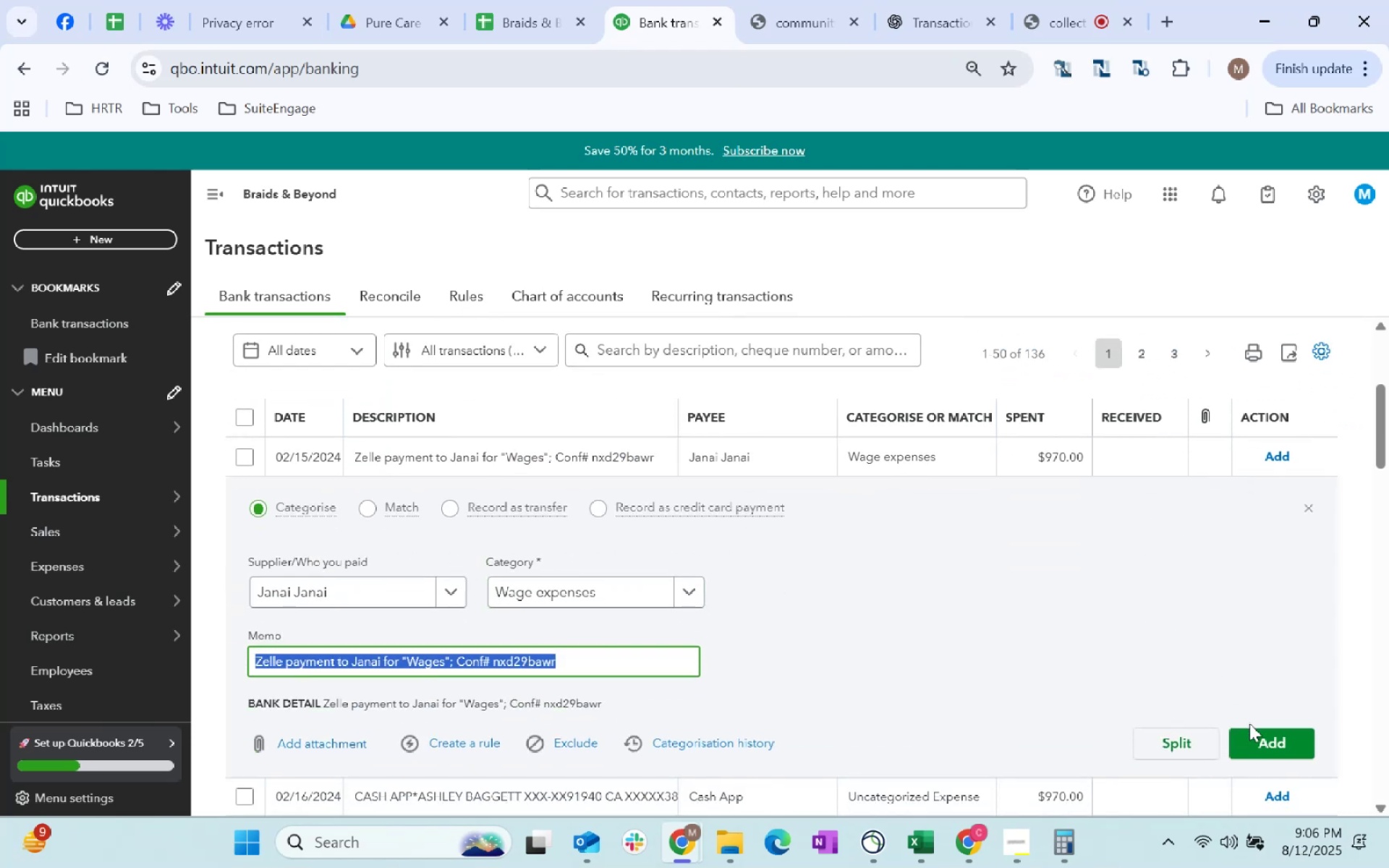 
left_click([1257, 736])
 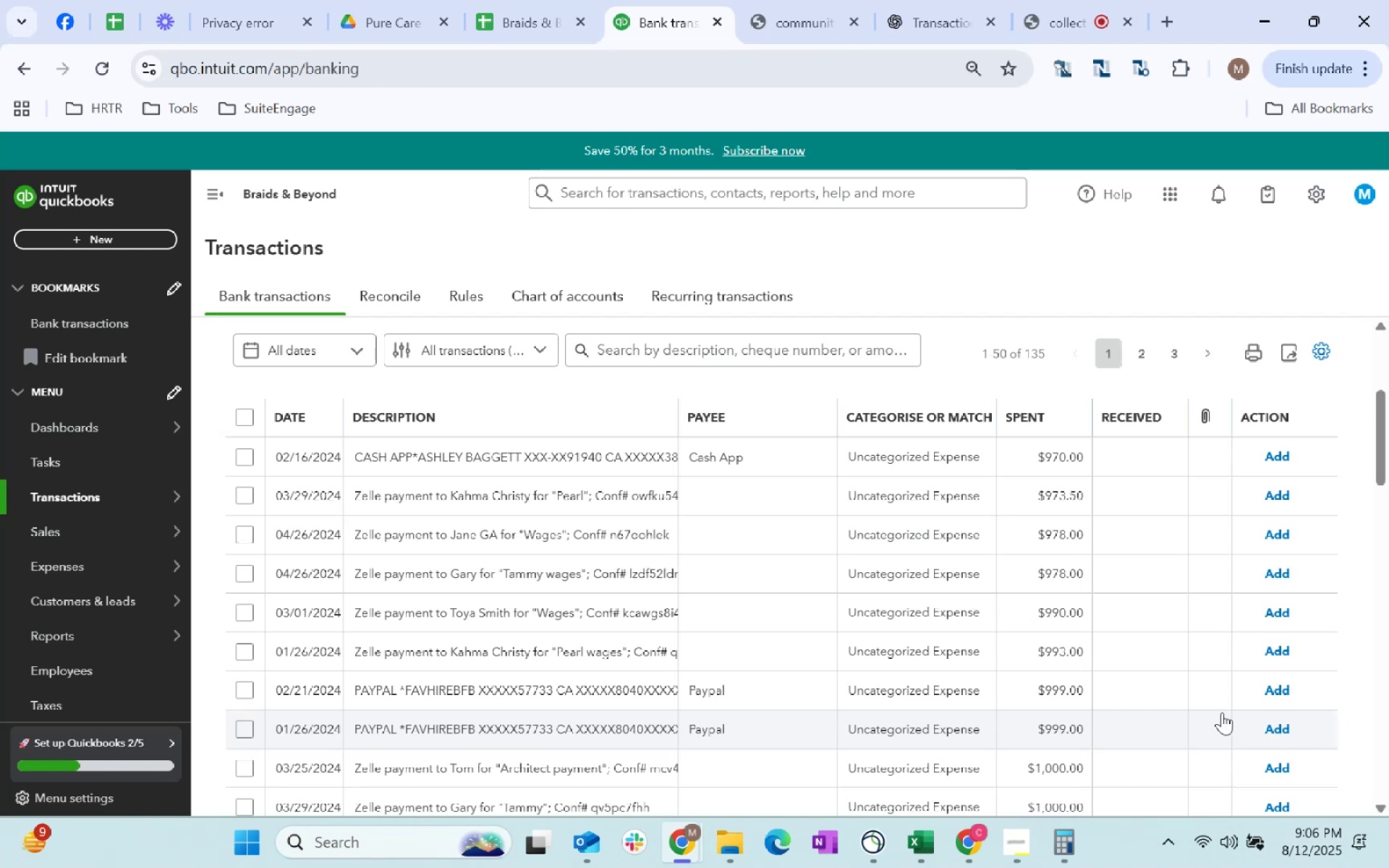 
wait(18.17)
 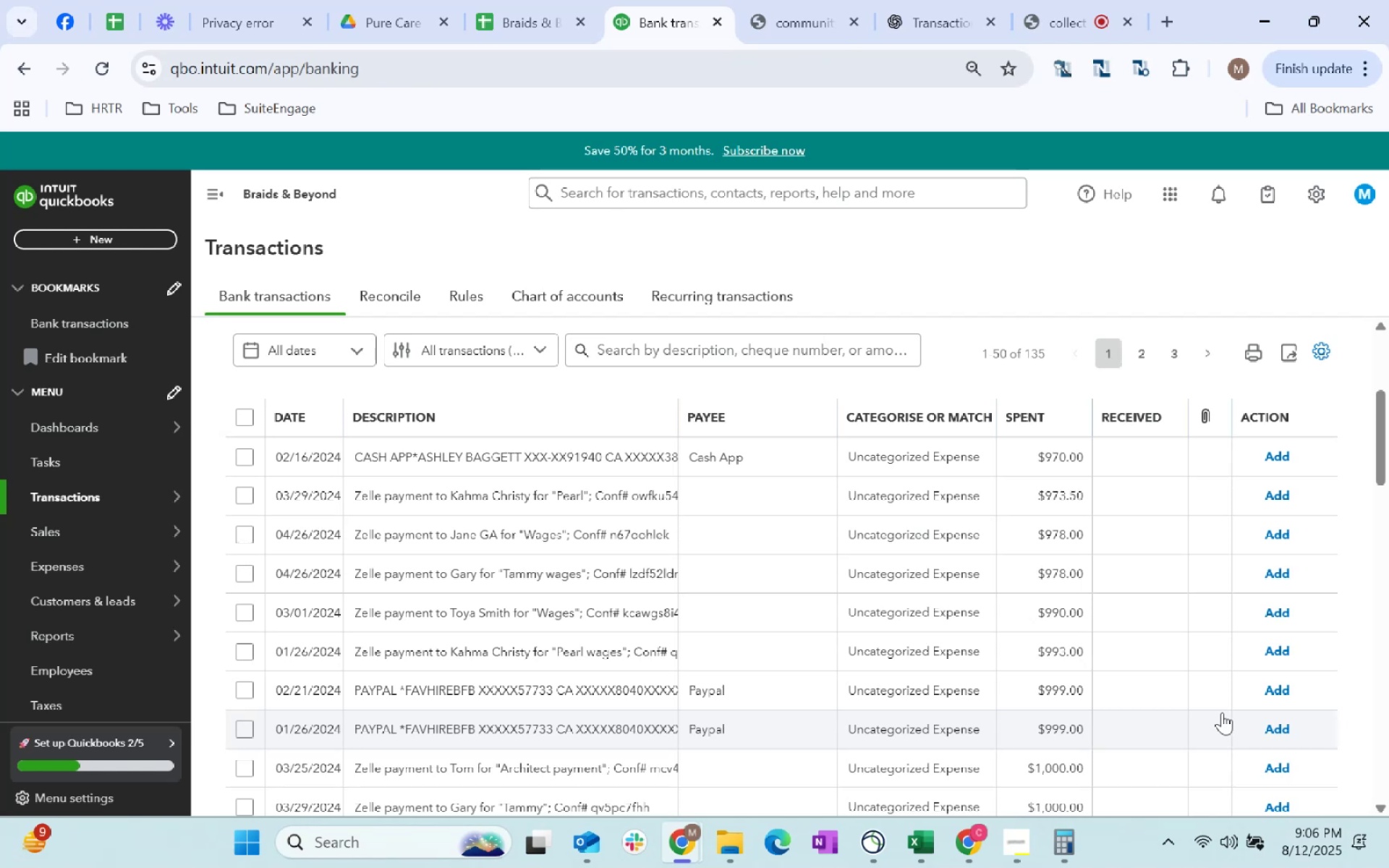 
left_click([595, 465])
 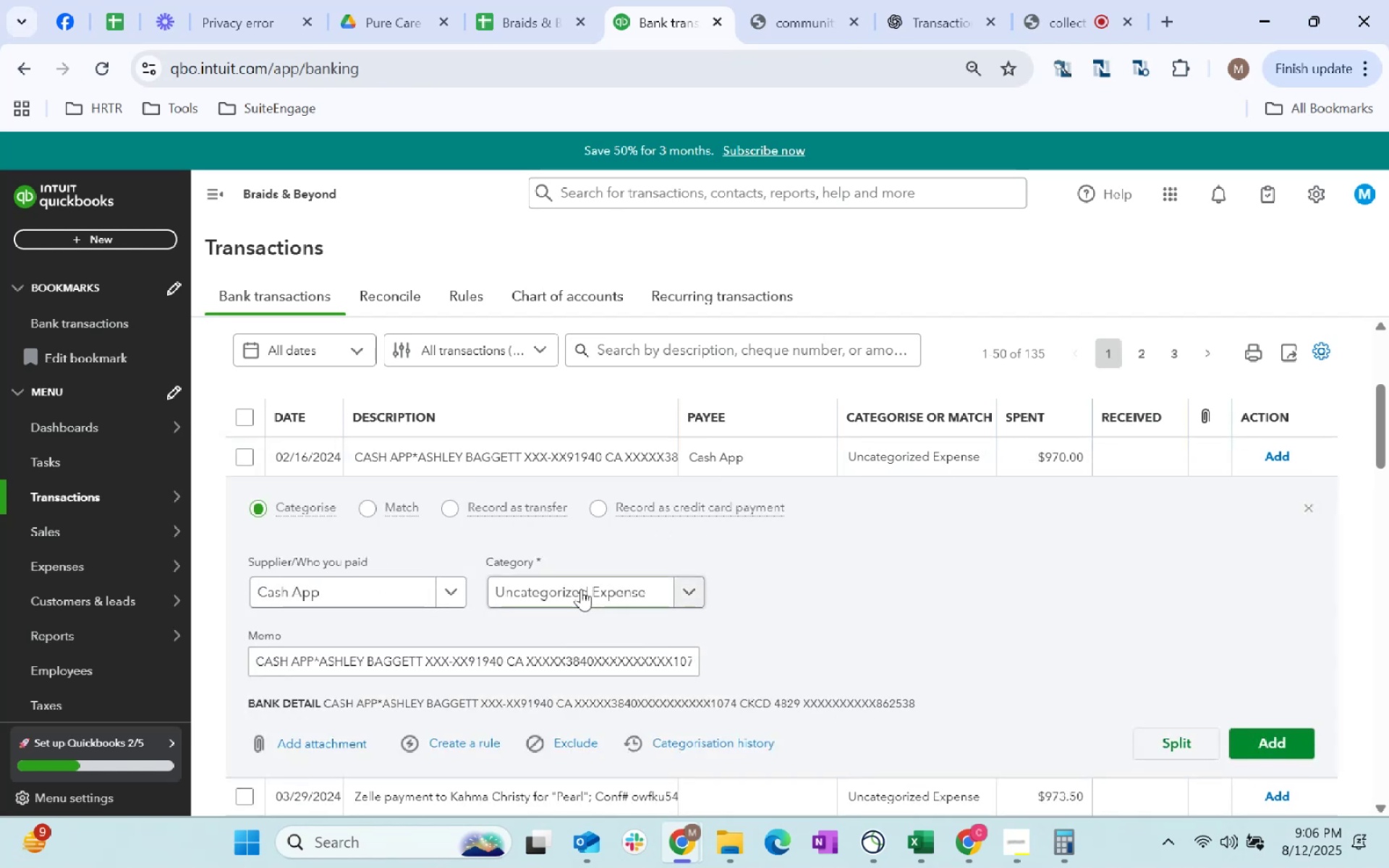 
left_click([579, 601])
 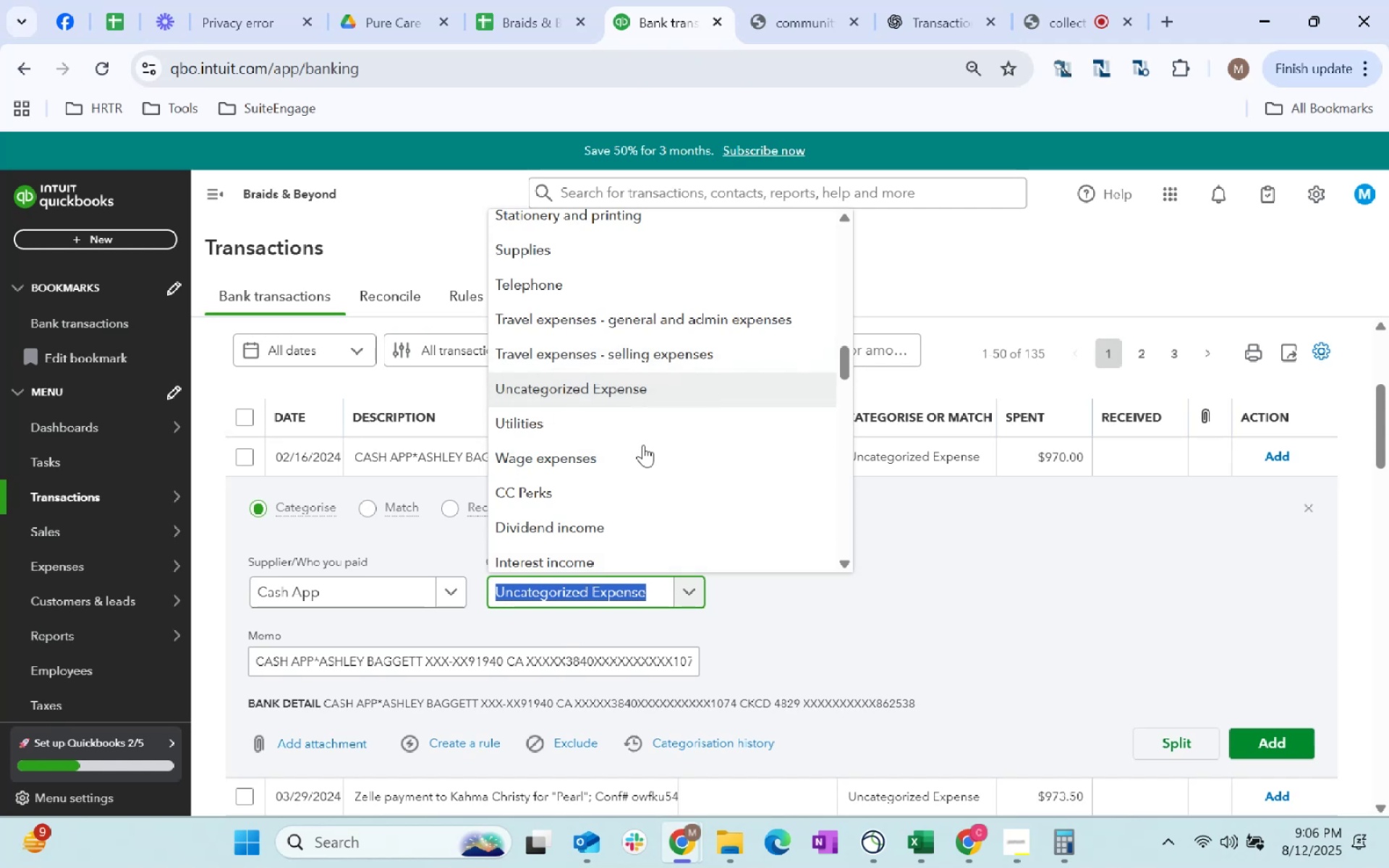 
left_click([634, 433])
 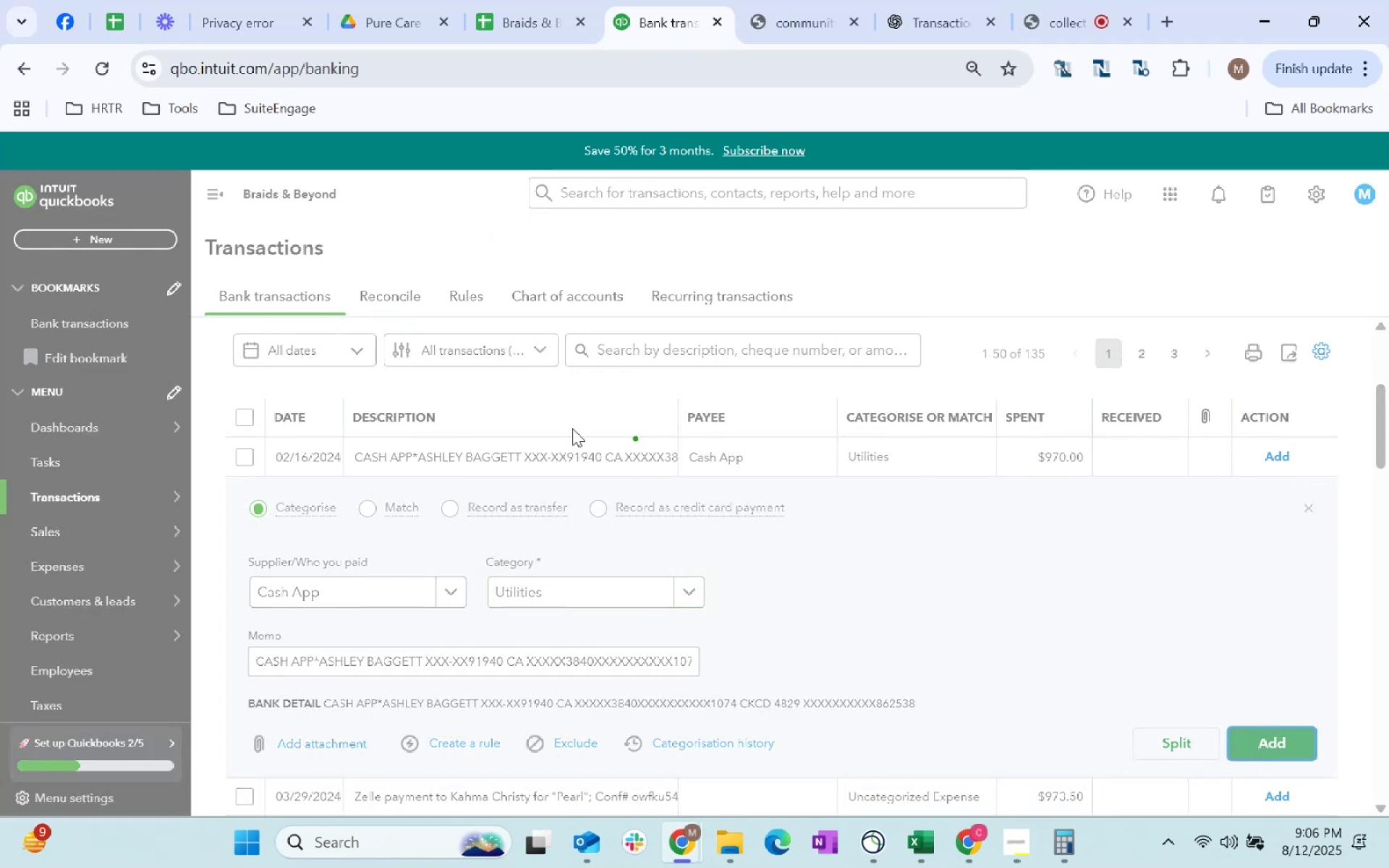 
left_click([502, 458])
 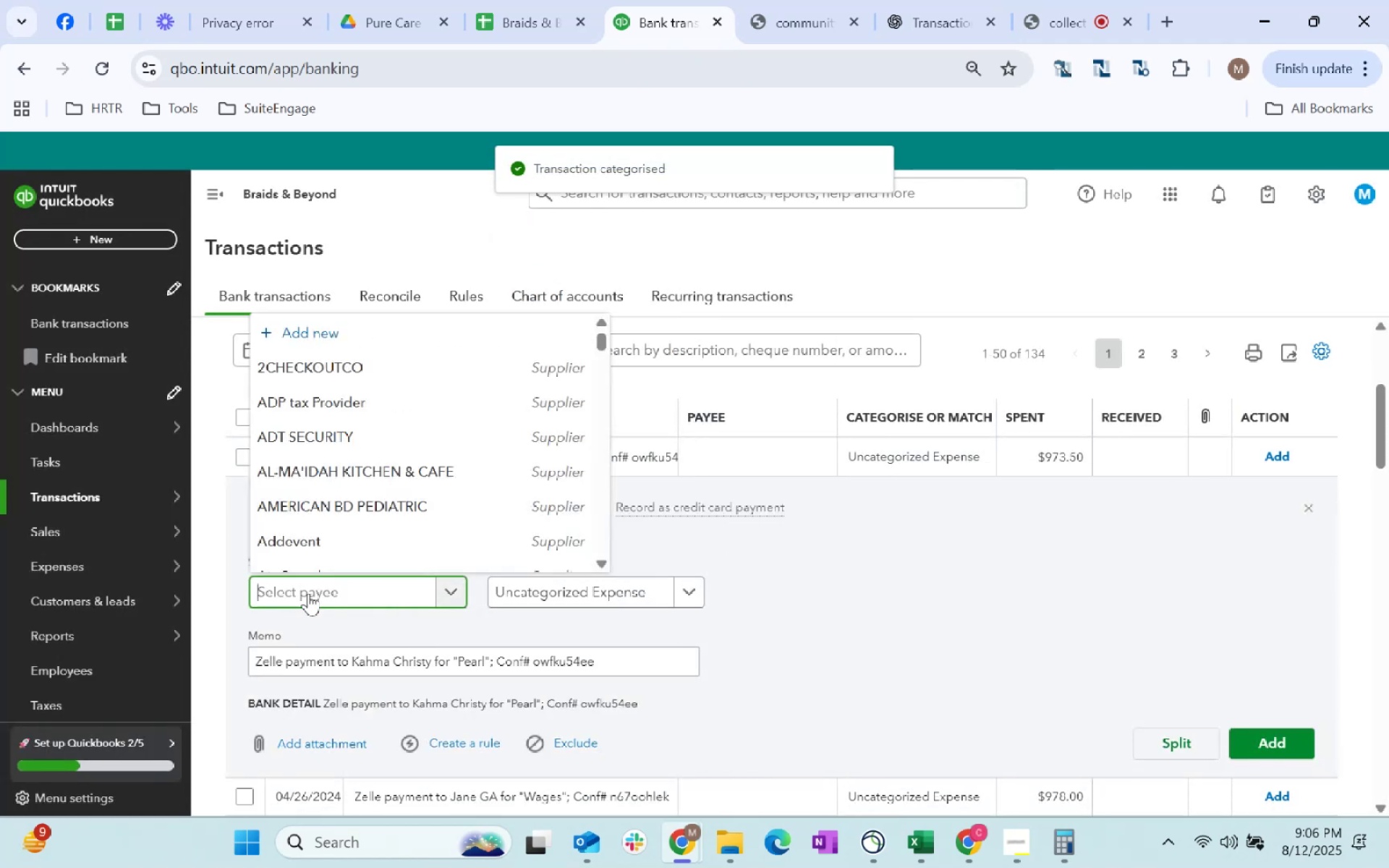 
type(kahma)
key(Tab)
type(wage)
key(Tab)
 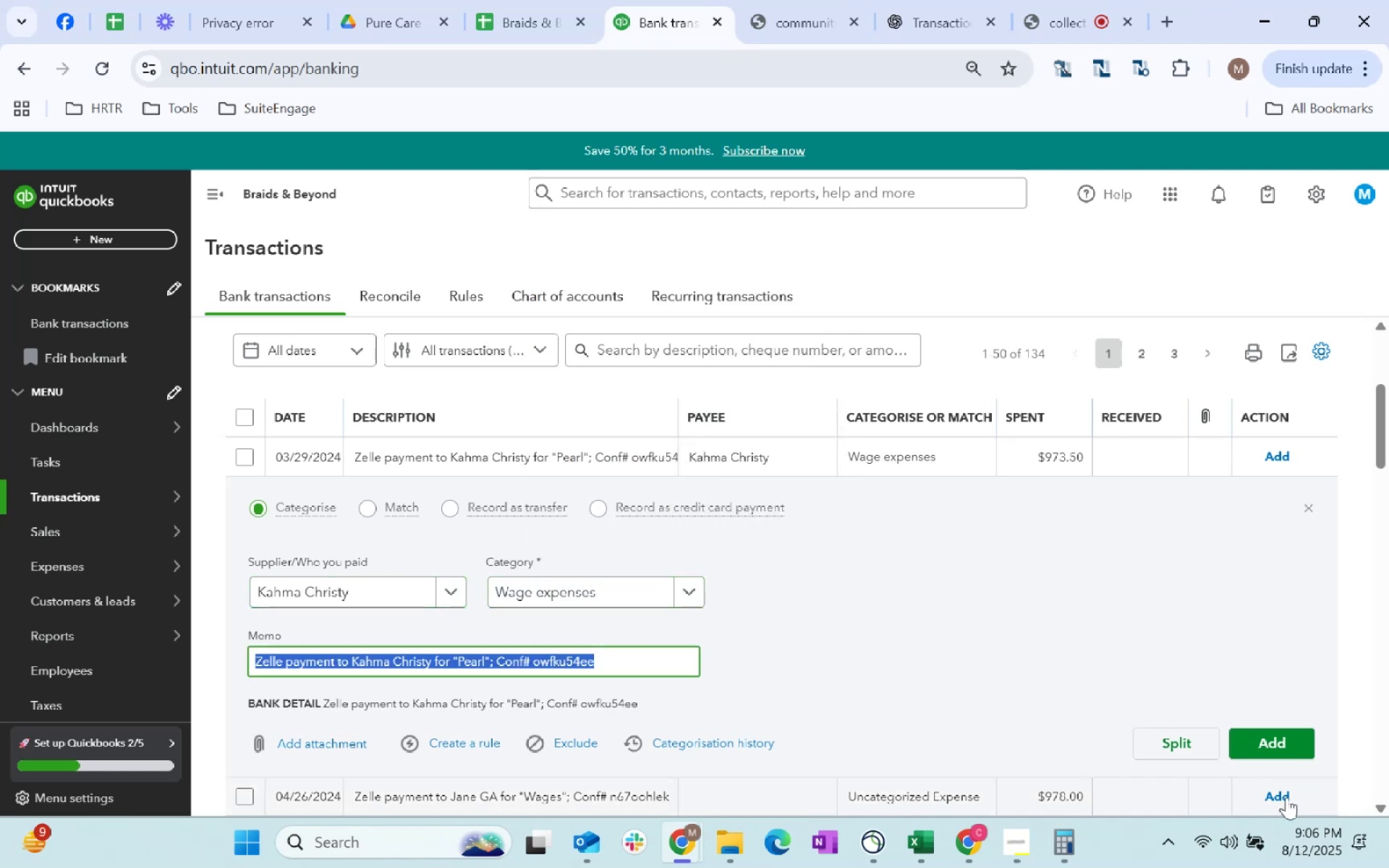 
left_click([1311, 751])
 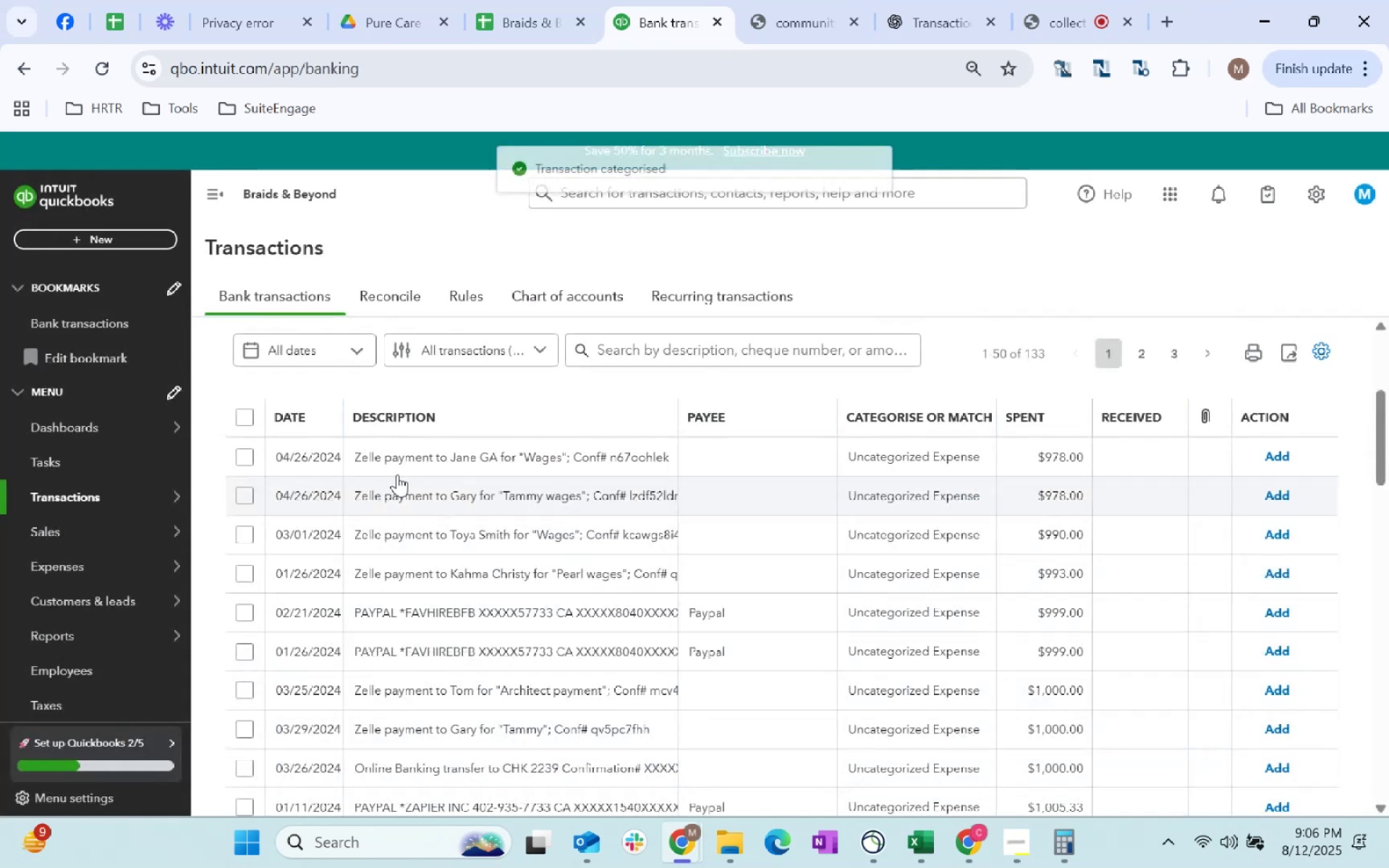 
left_click([420, 466])
 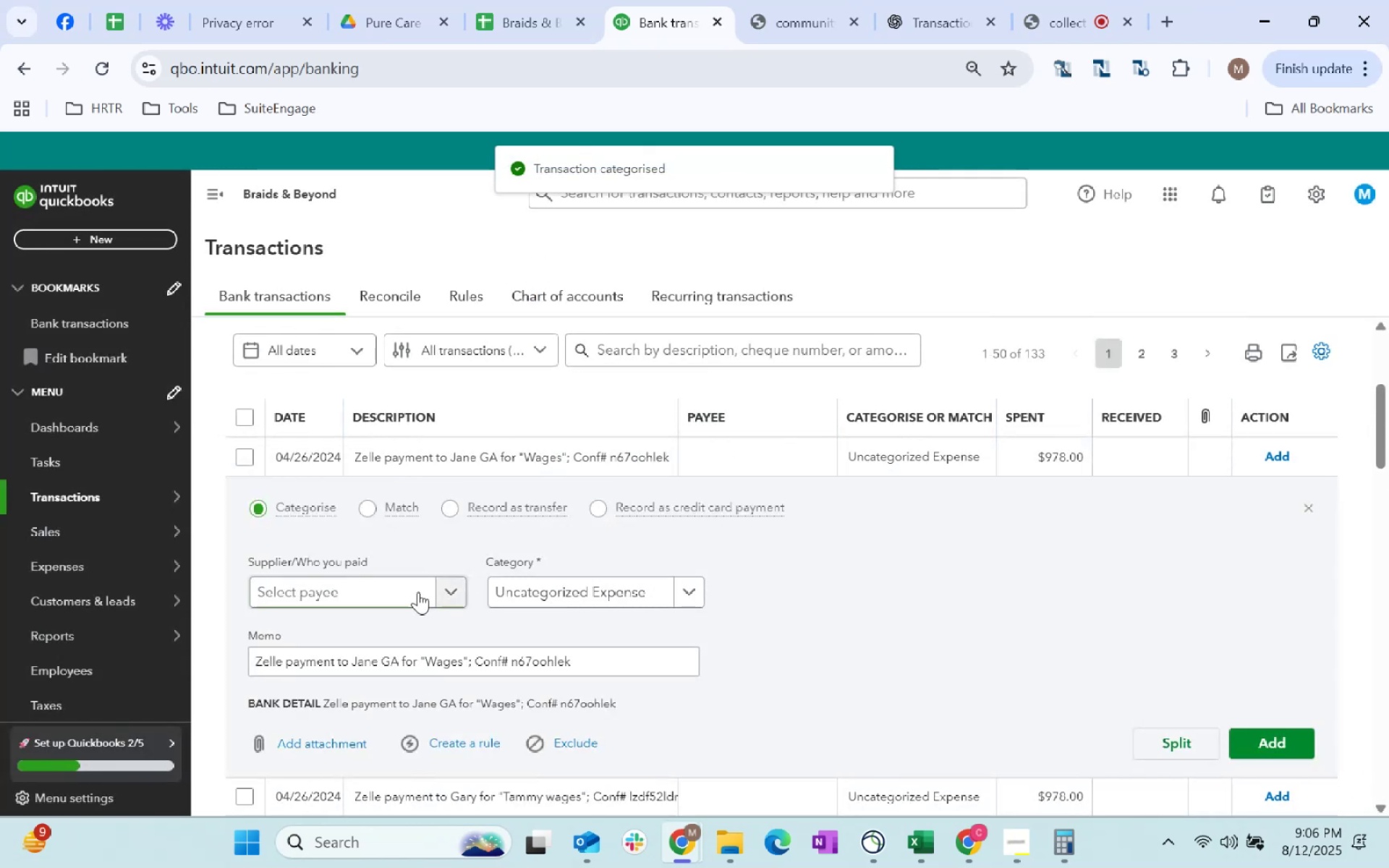 
left_click([385, 590])
 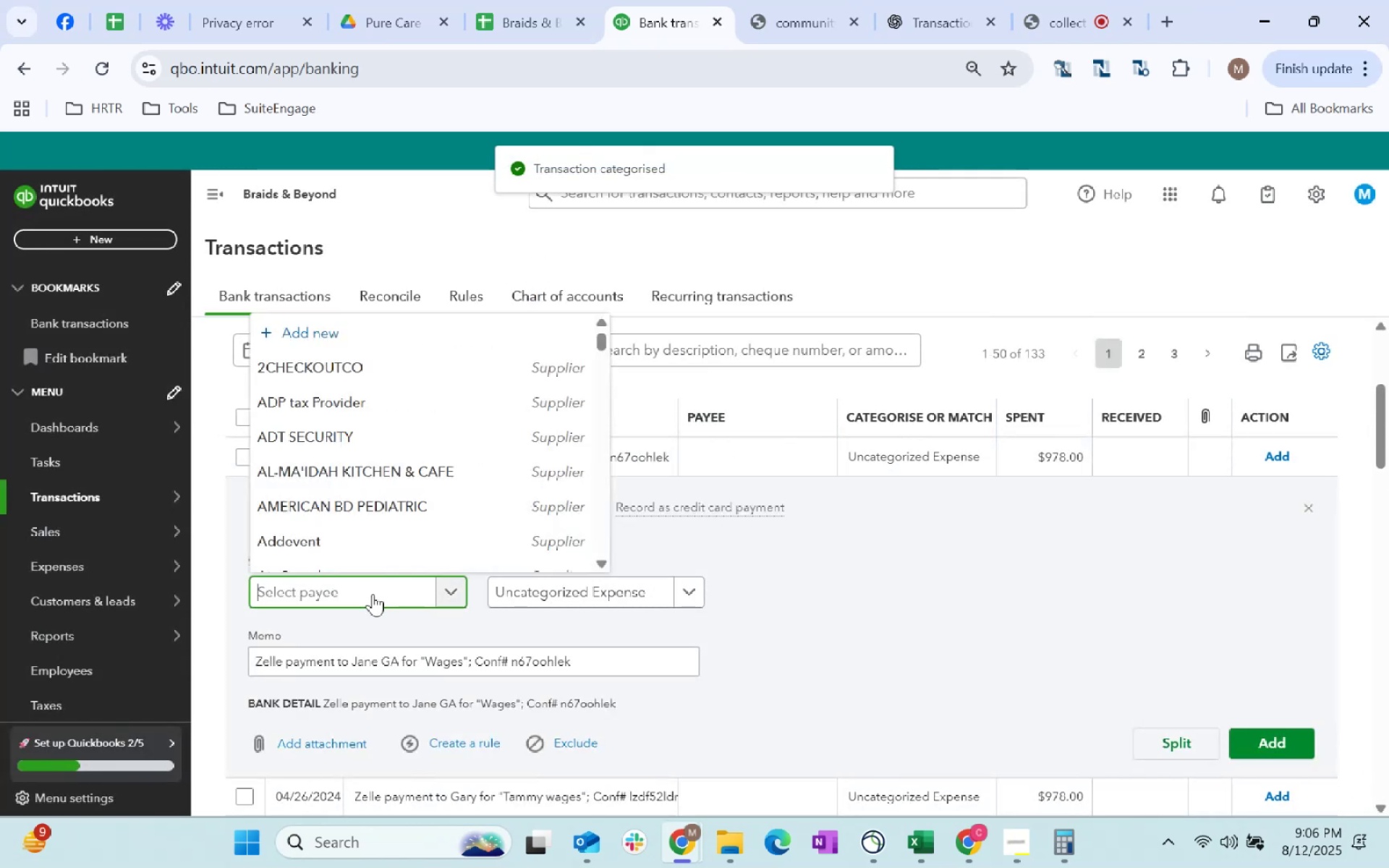 
type(Jane GA)
key(Tab)
type(wage)
key(Tab)
 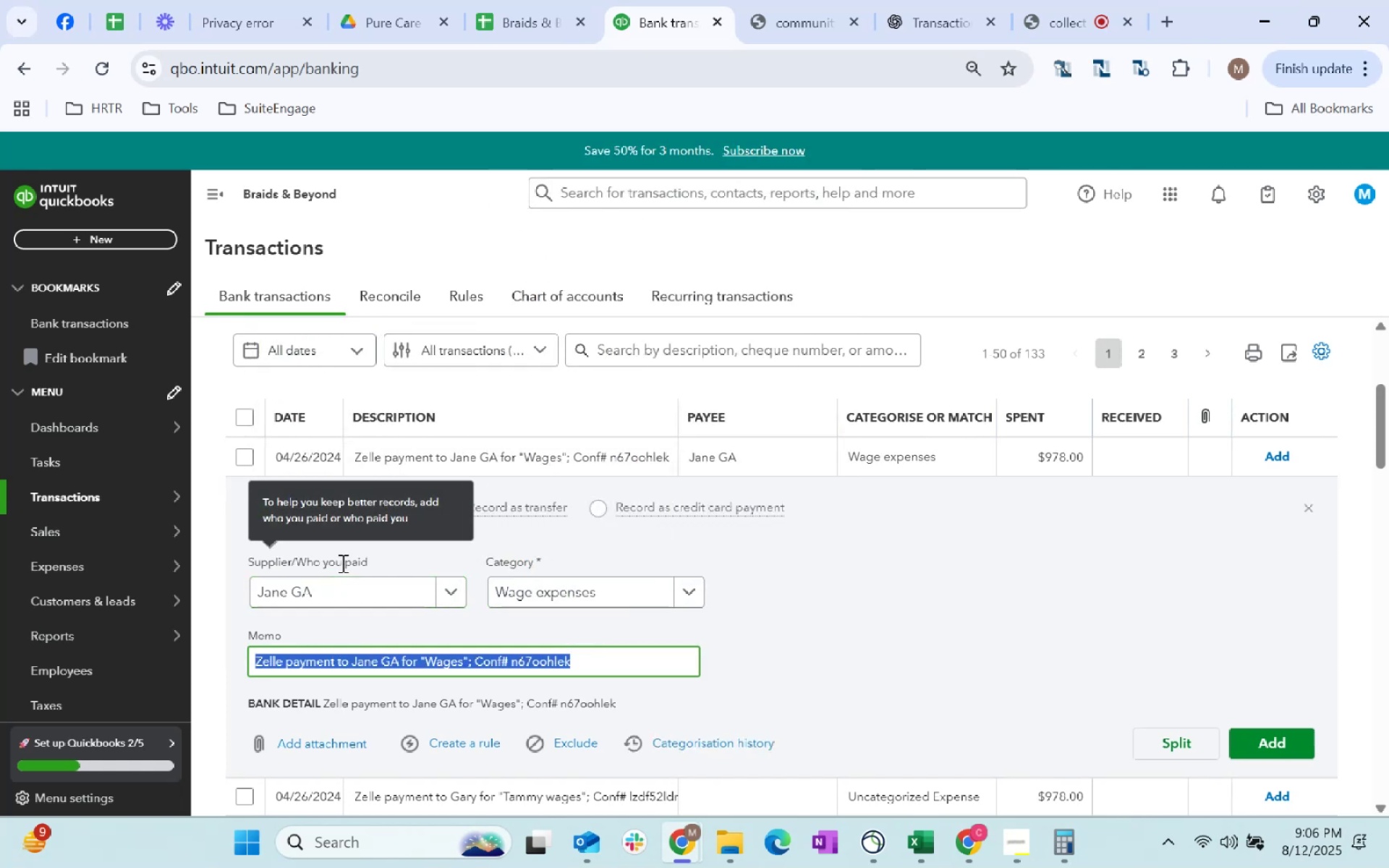 
left_click([1257, 753])
 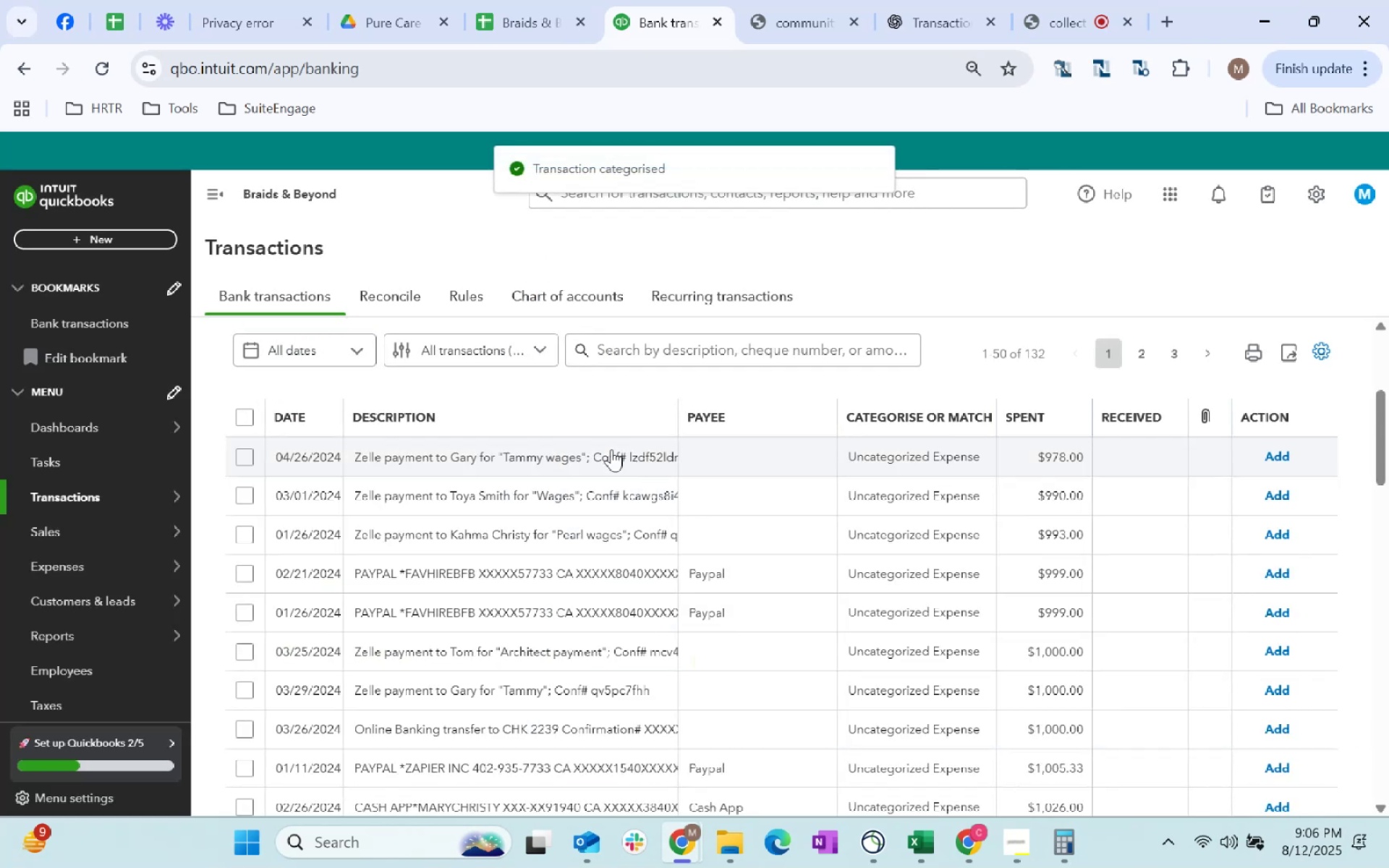 
left_click([581, 445])
 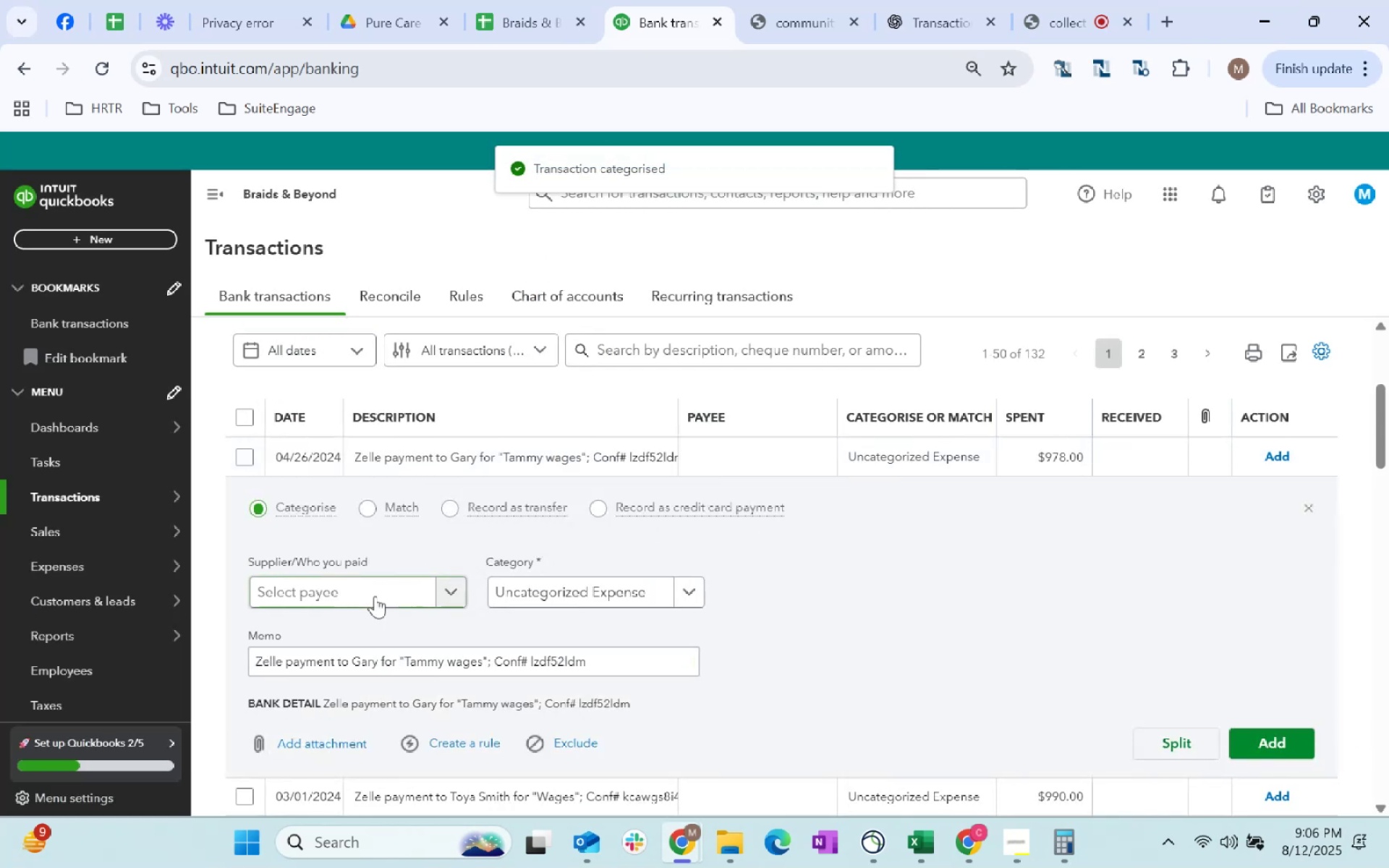 
left_click([375, 596])
 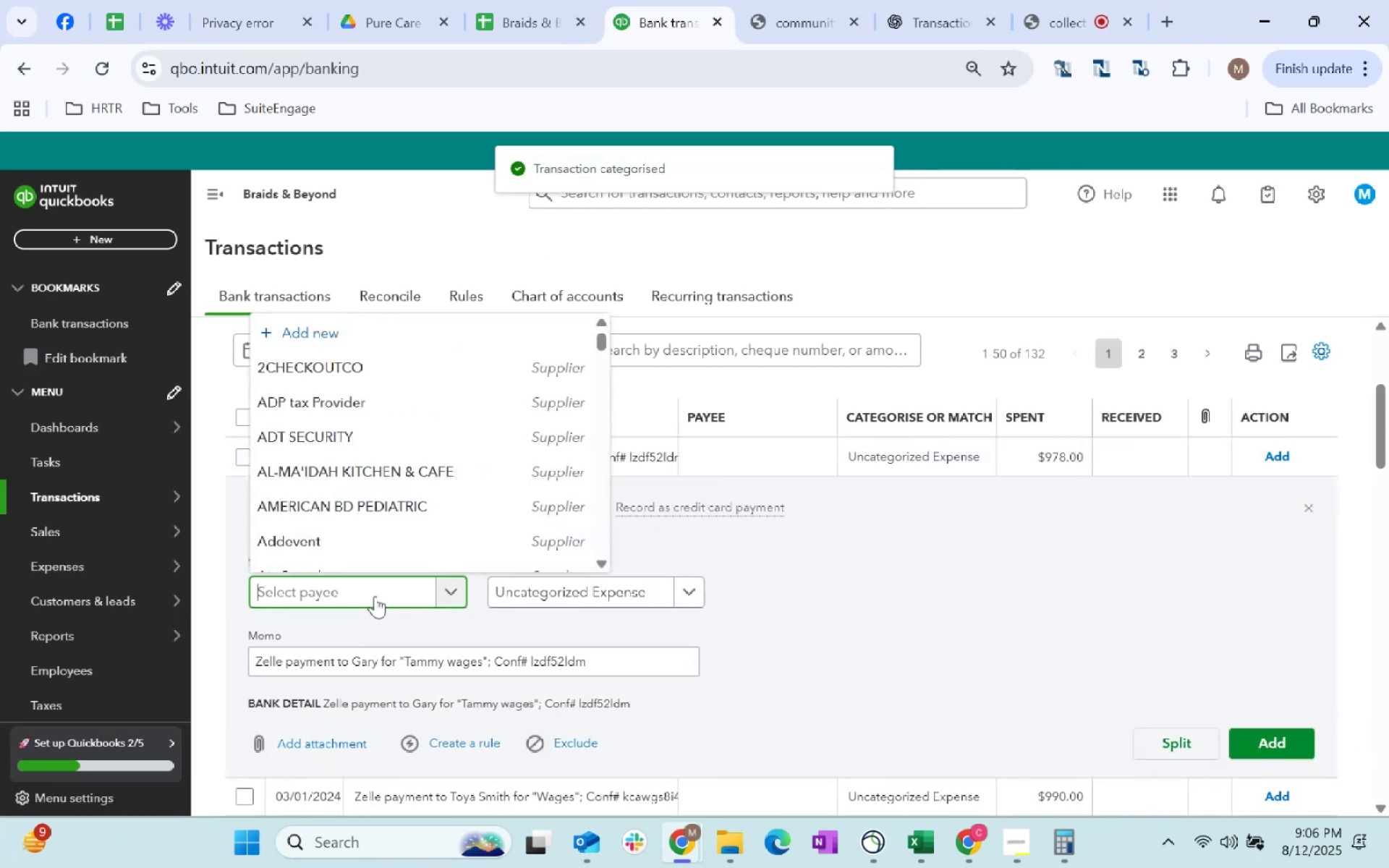 
type(Gary)
 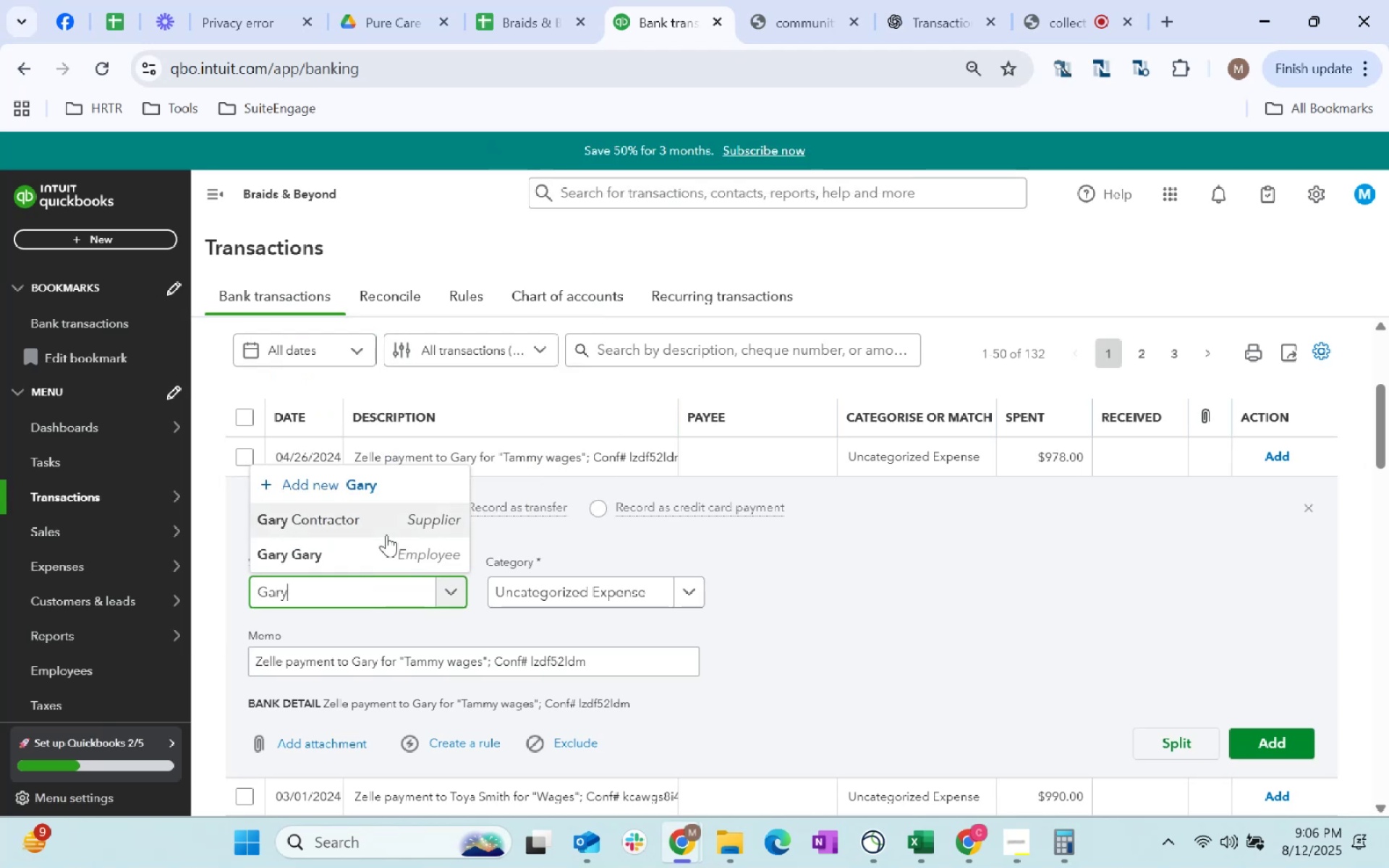 
left_click([388, 567])
 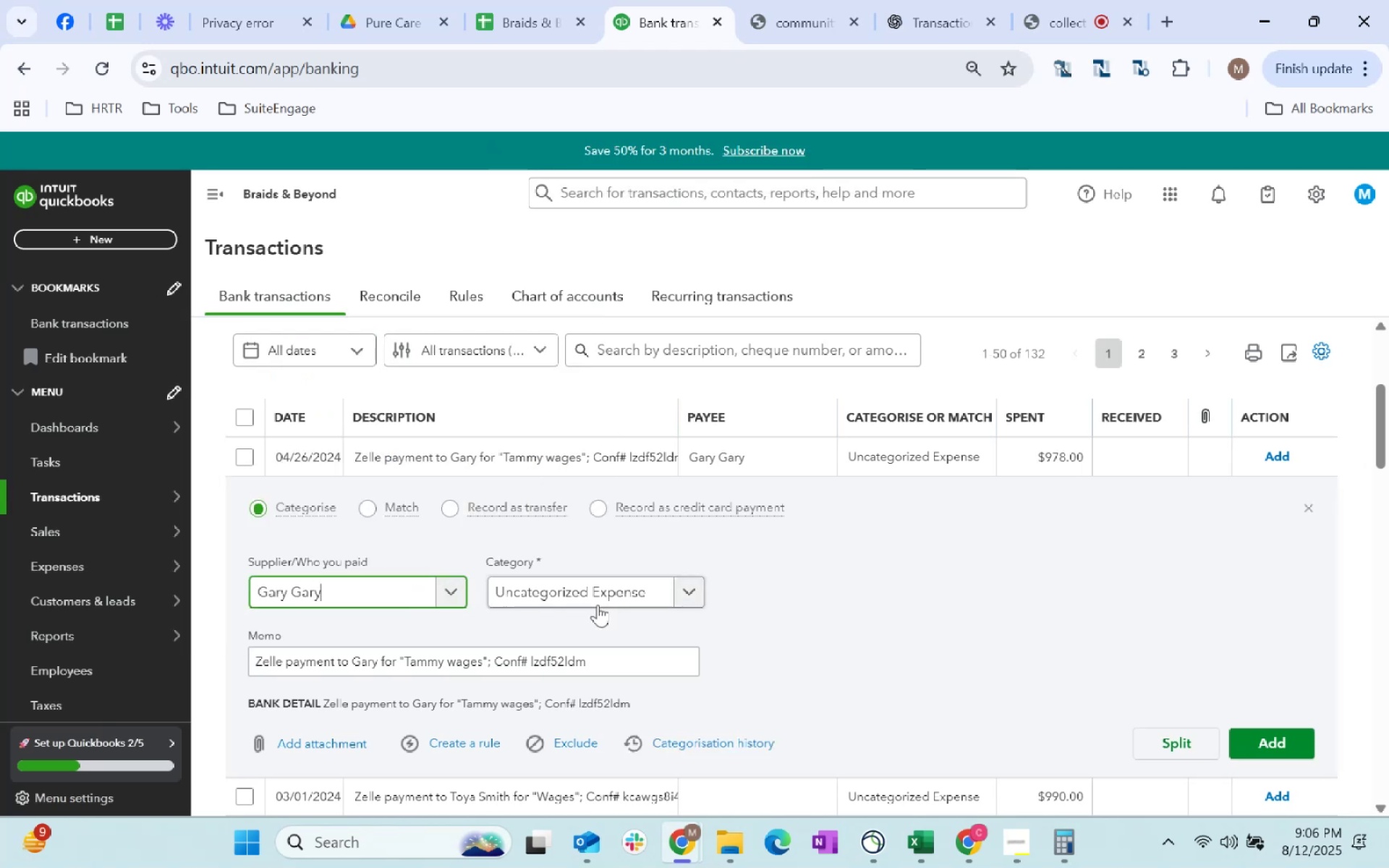 
key(Tab)
type(wage)
key(Tab)
 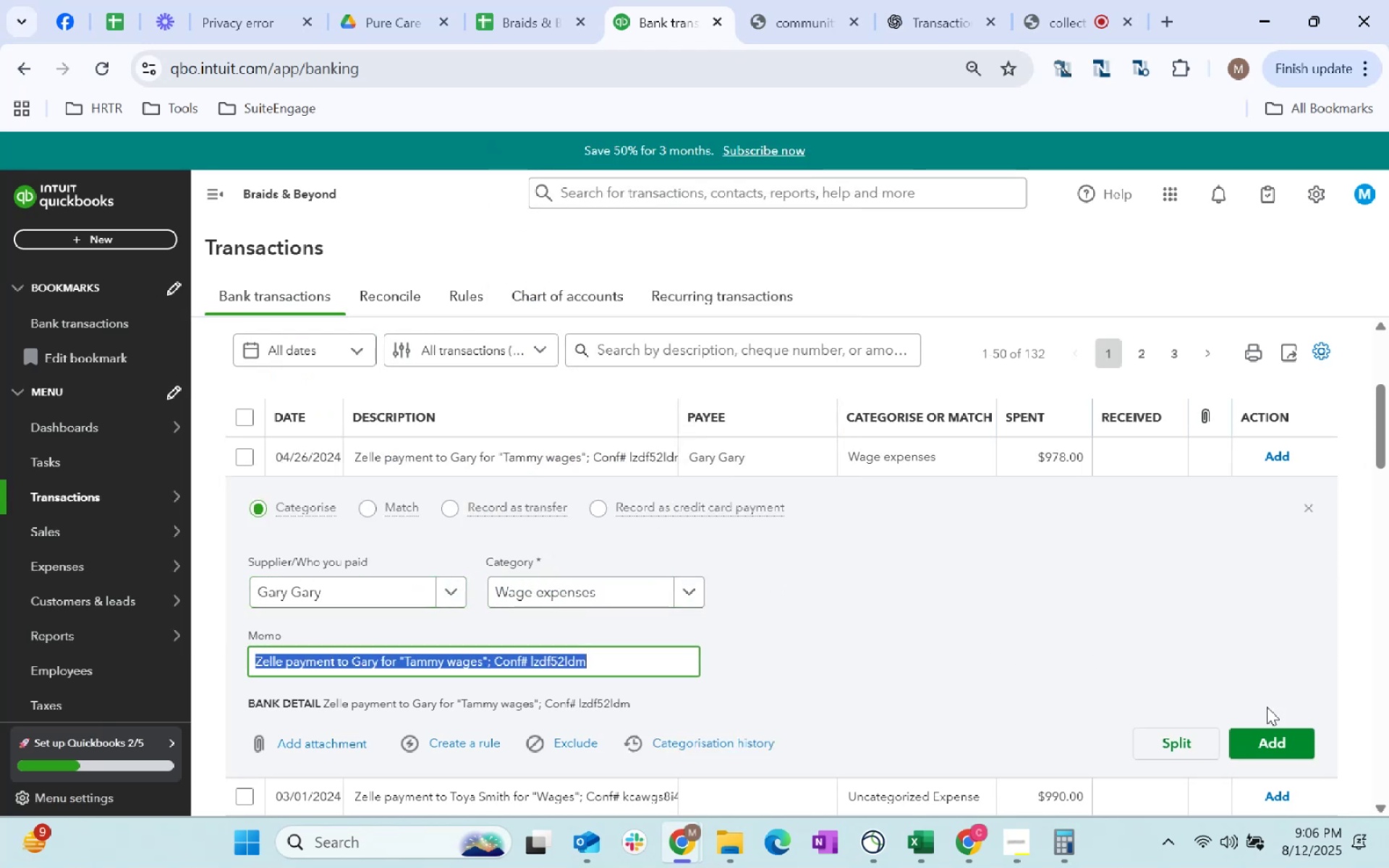 
left_click([1305, 729])
 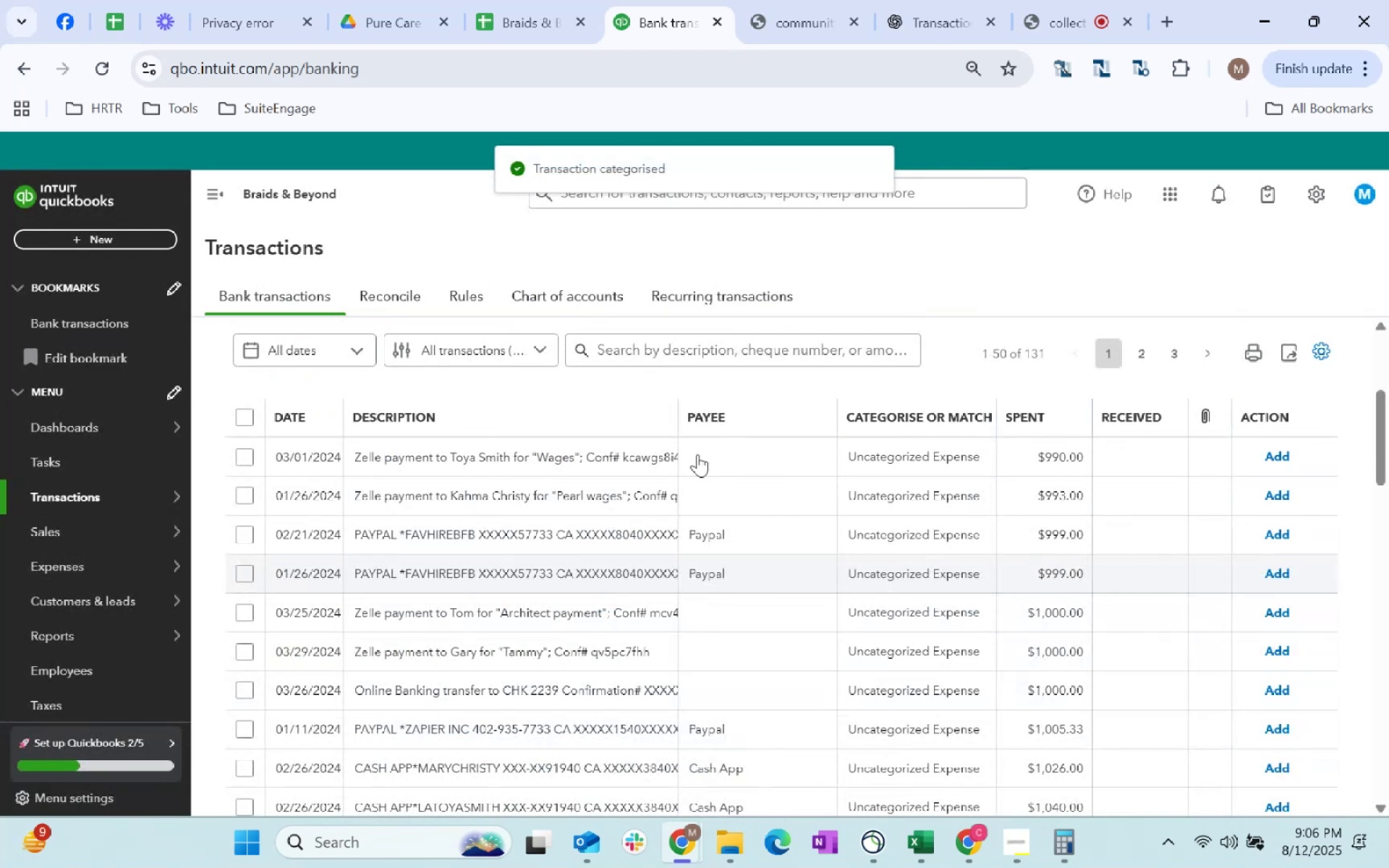 
left_click([611, 450])
 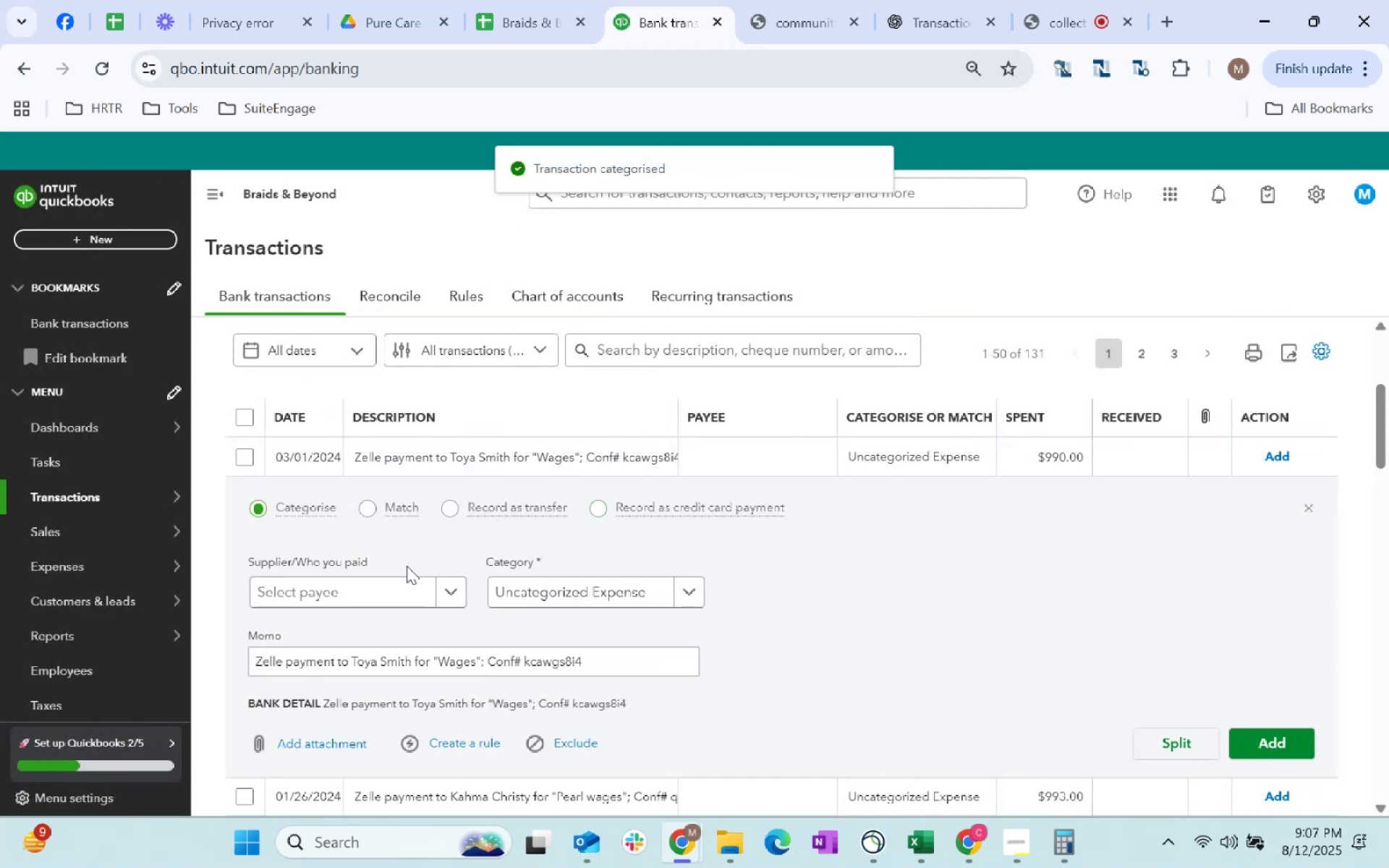 
left_click([374, 587])
 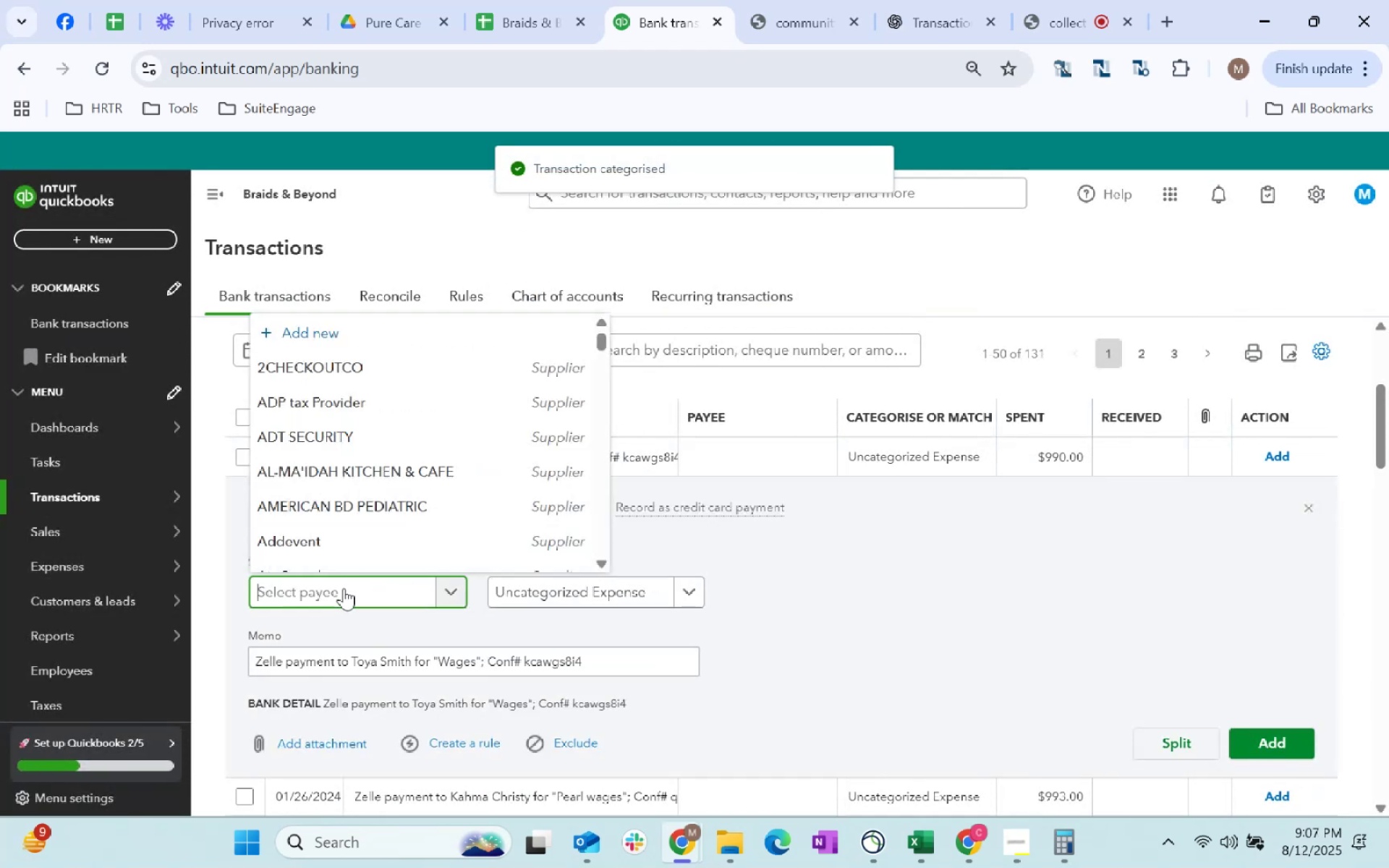 
type(Toya)
key(Tab)
 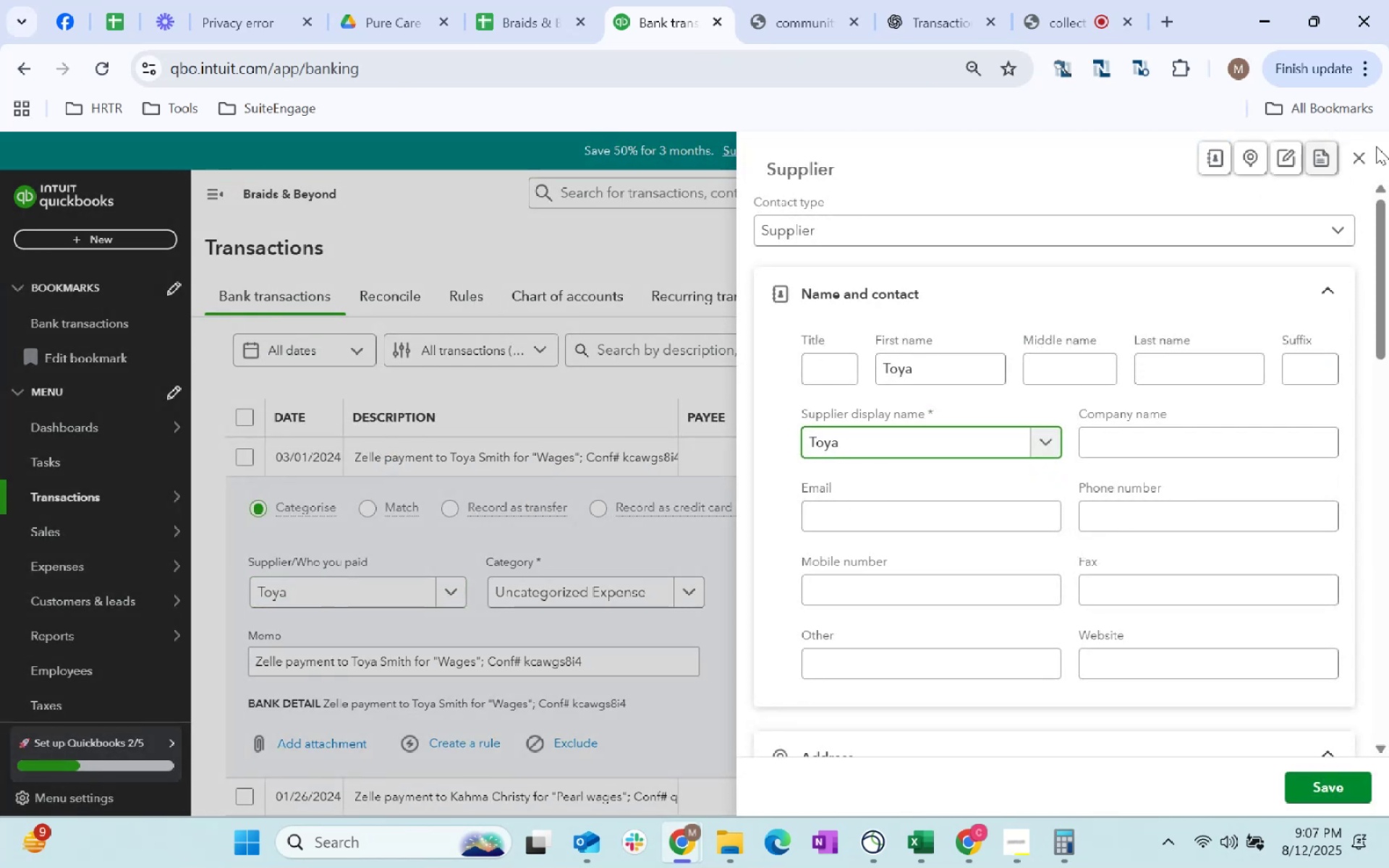 
double_click([1356, 162])
 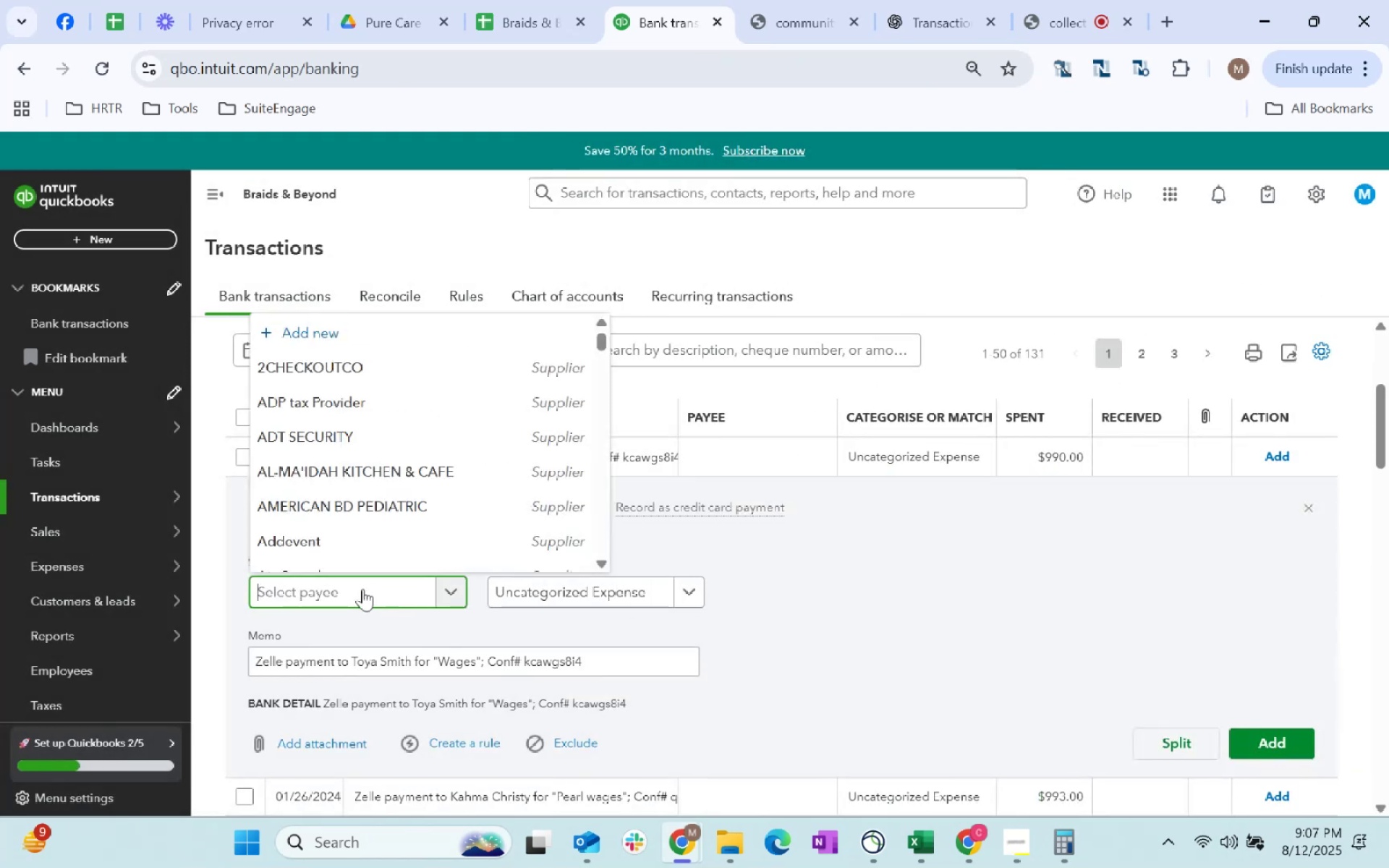 
type(latoya)
key(Tab)
type(wage)
key(Tab)
 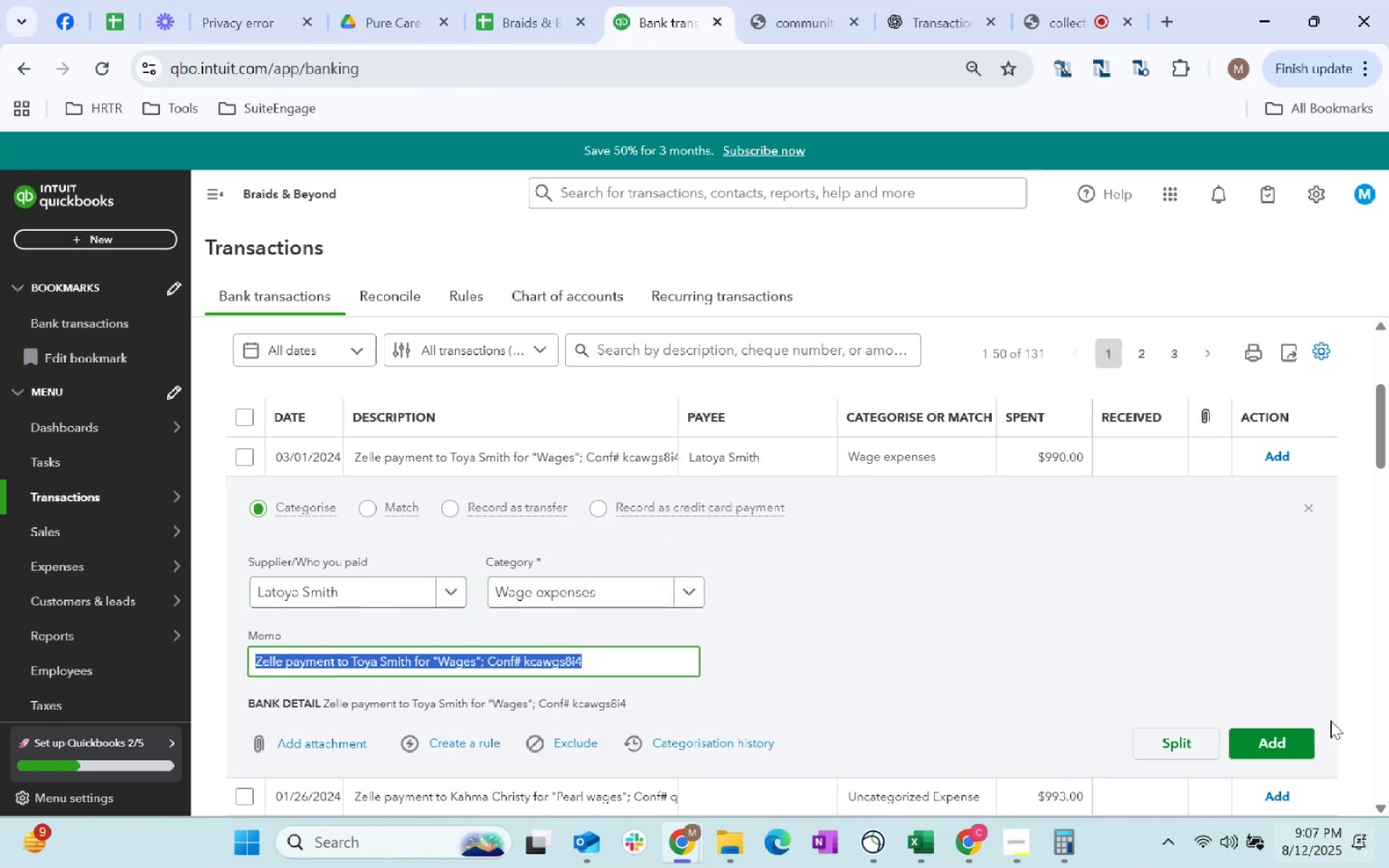 
left_click([1260, 744])
 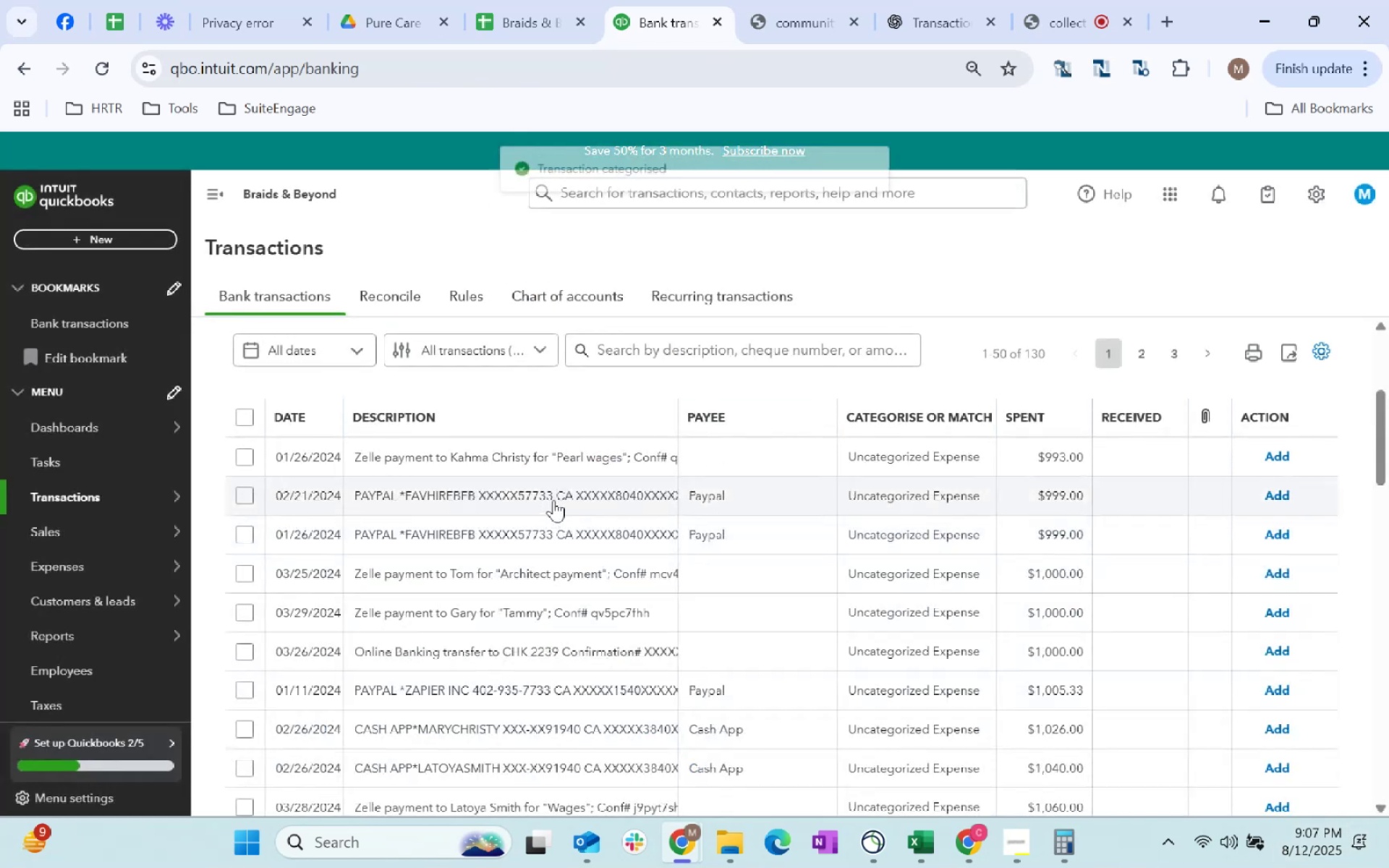 
left_click([543, 458])
 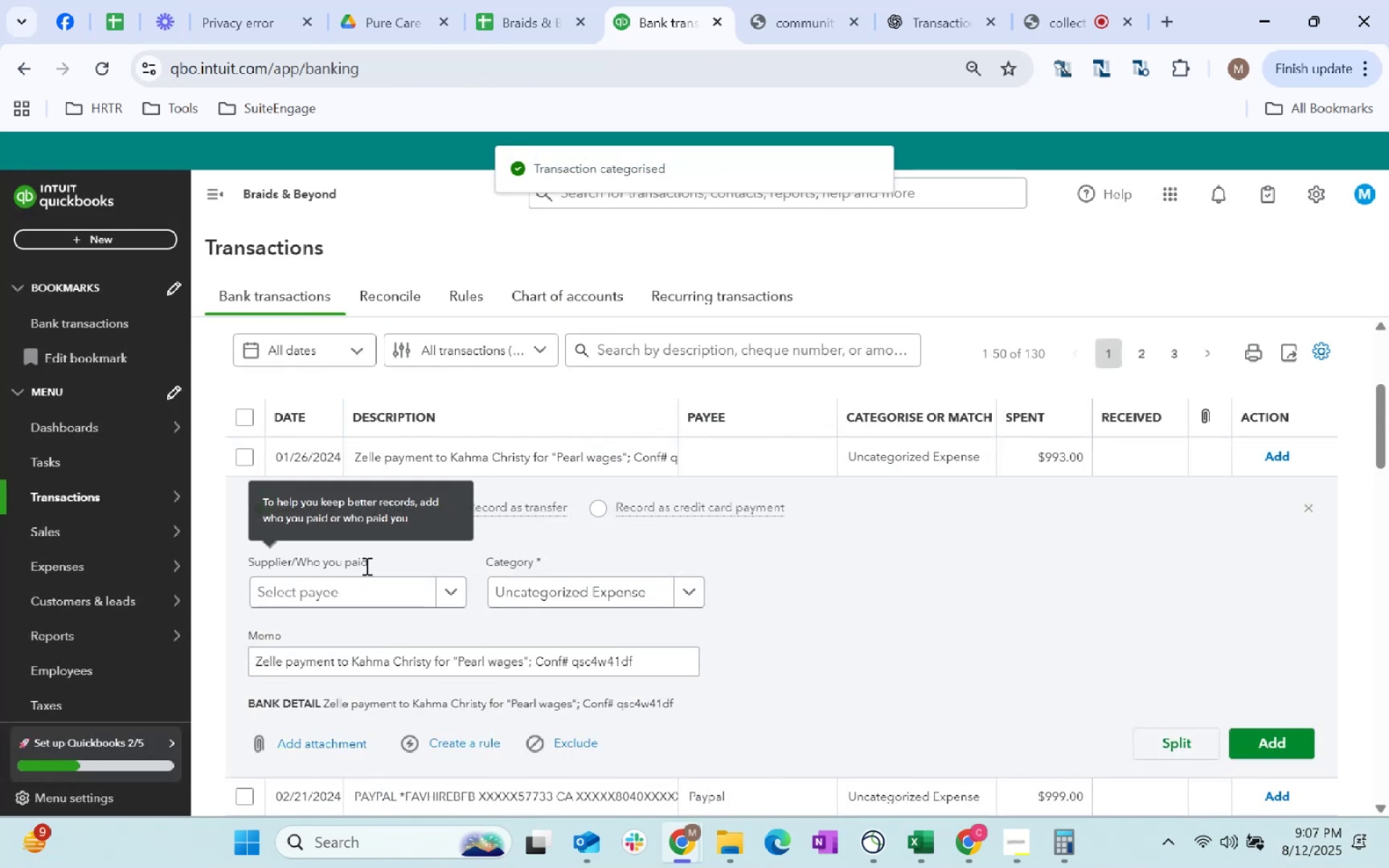 
left_click([365, 590])
 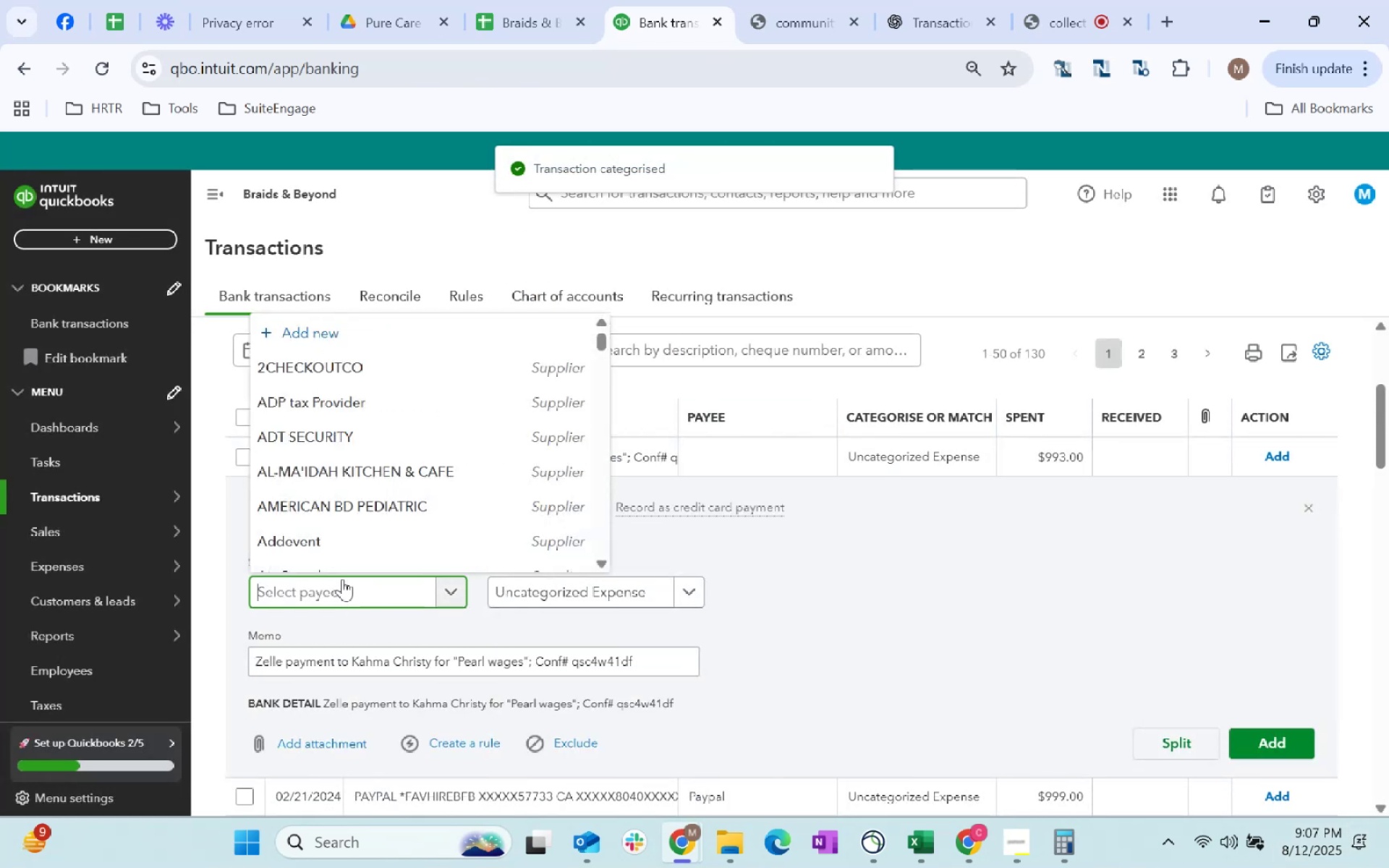 
type(kahma)
 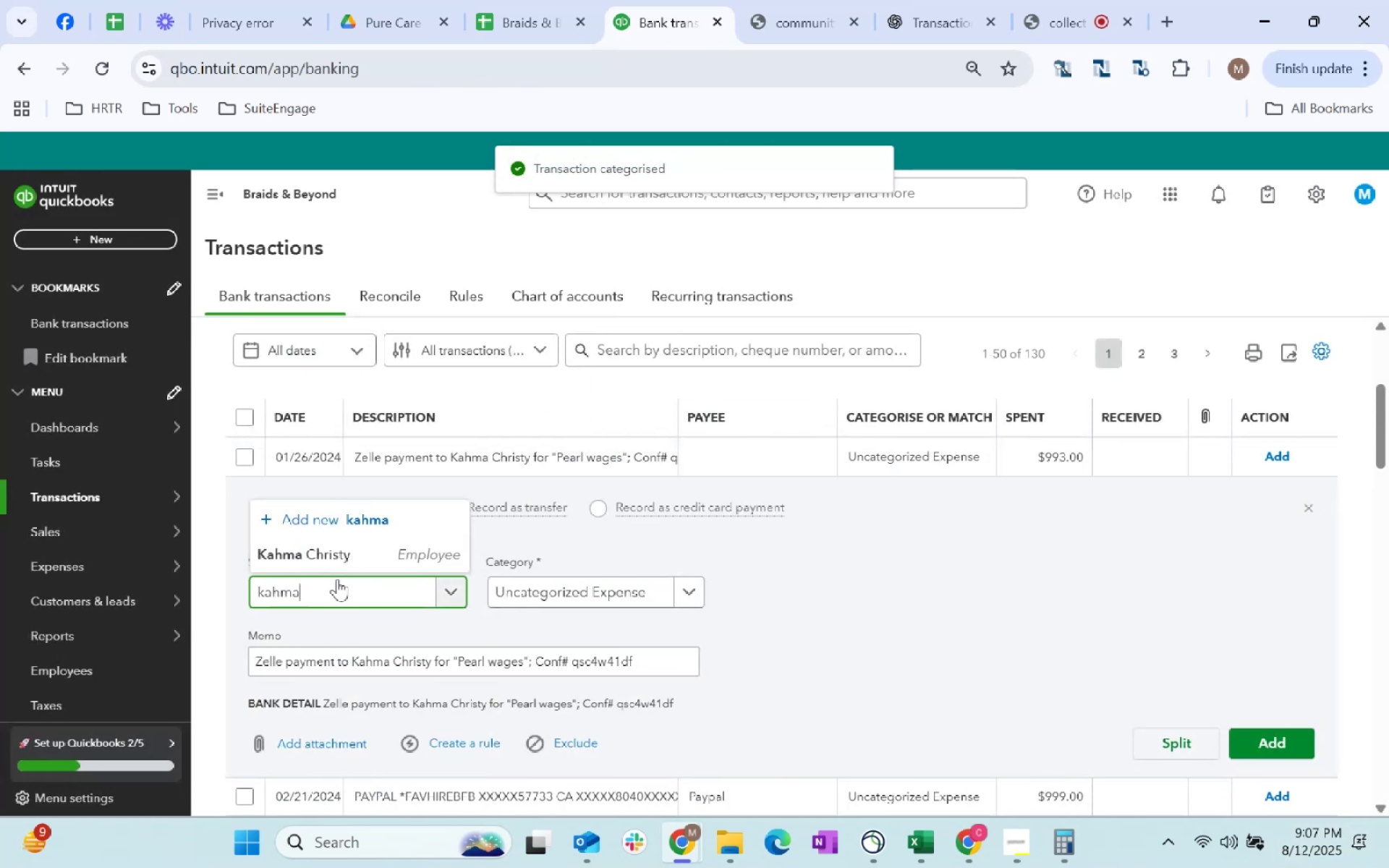 
left_click([373, 561])
 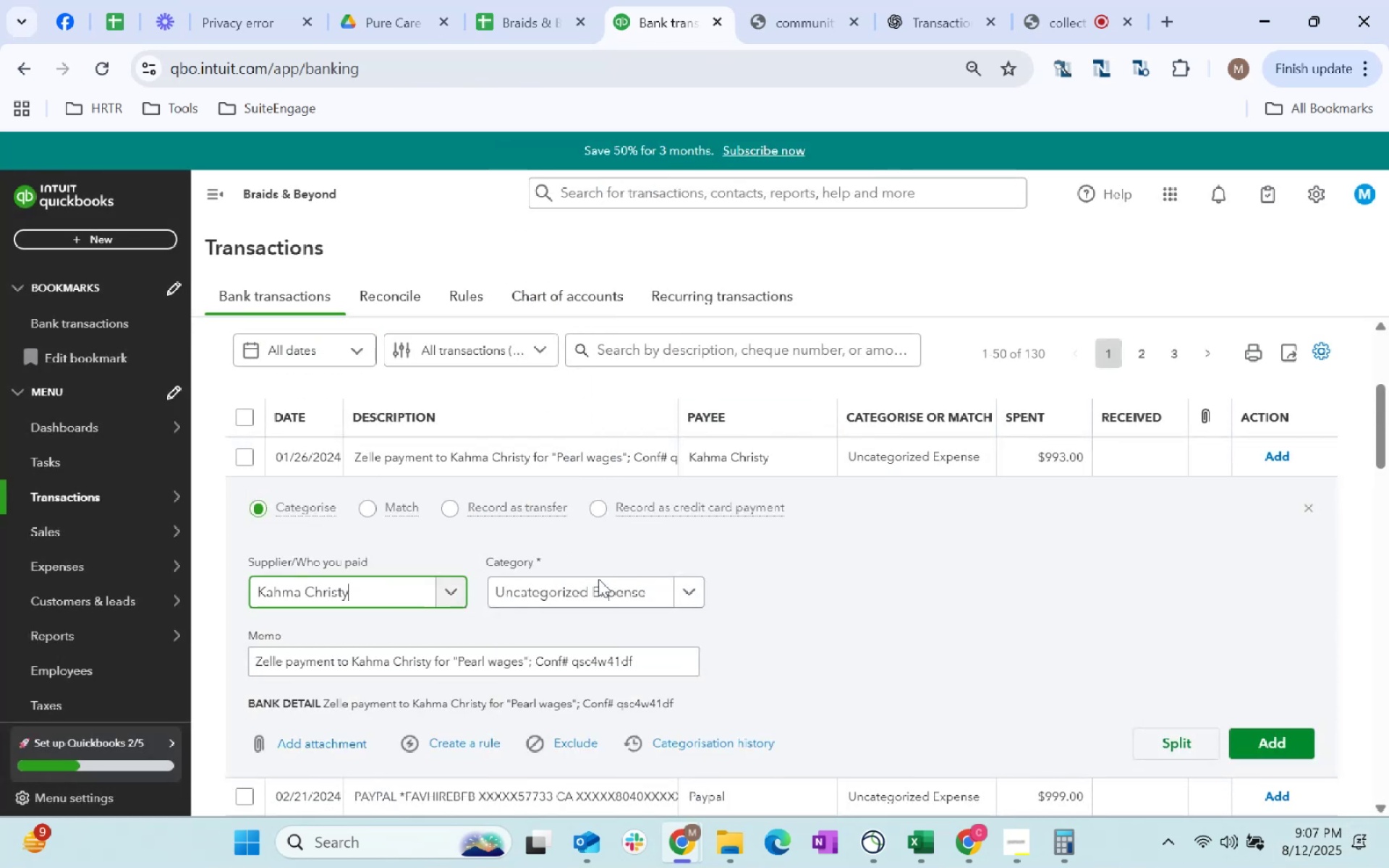 
left_click([595, 588])
 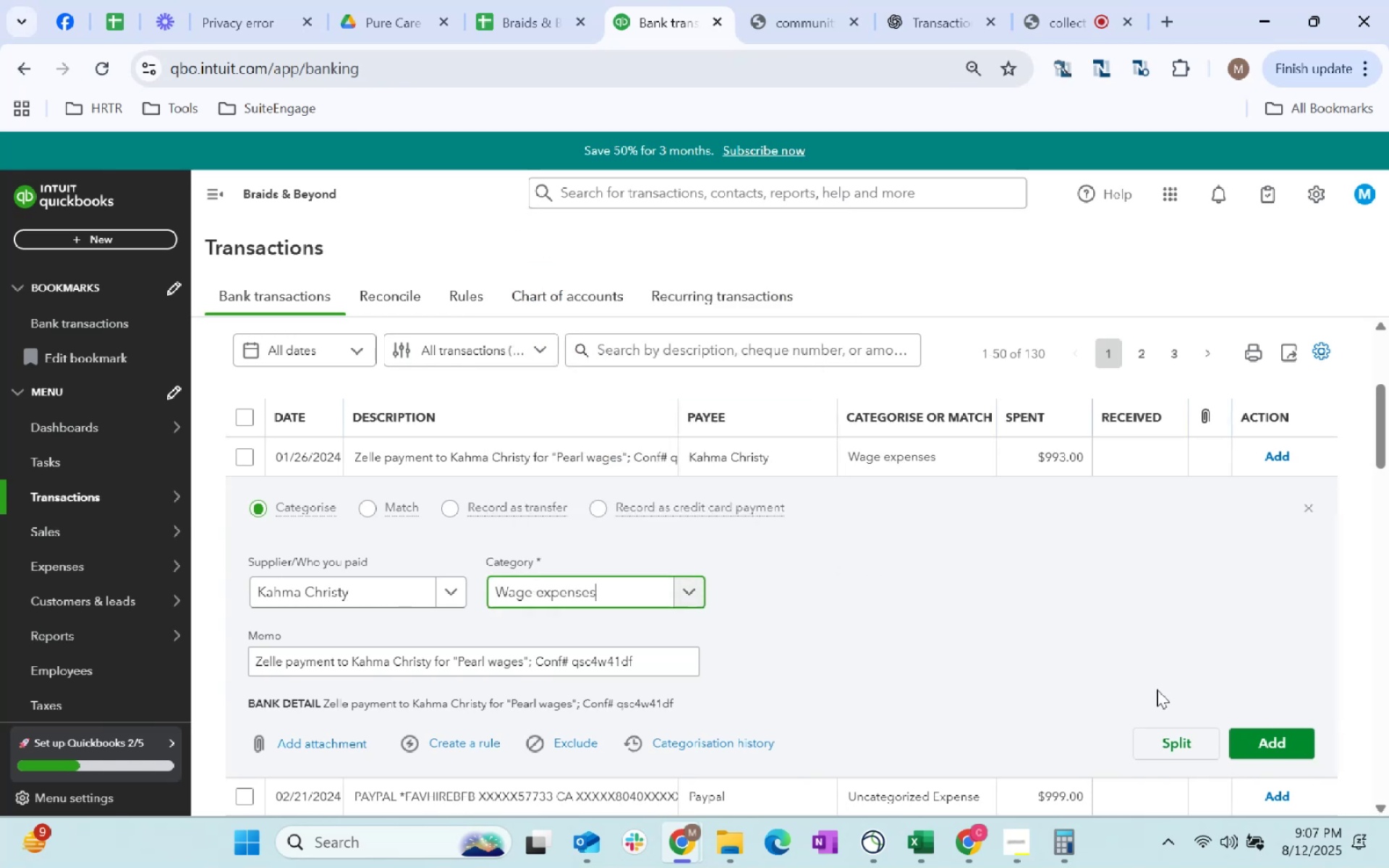 
left_click([1236, 746])
 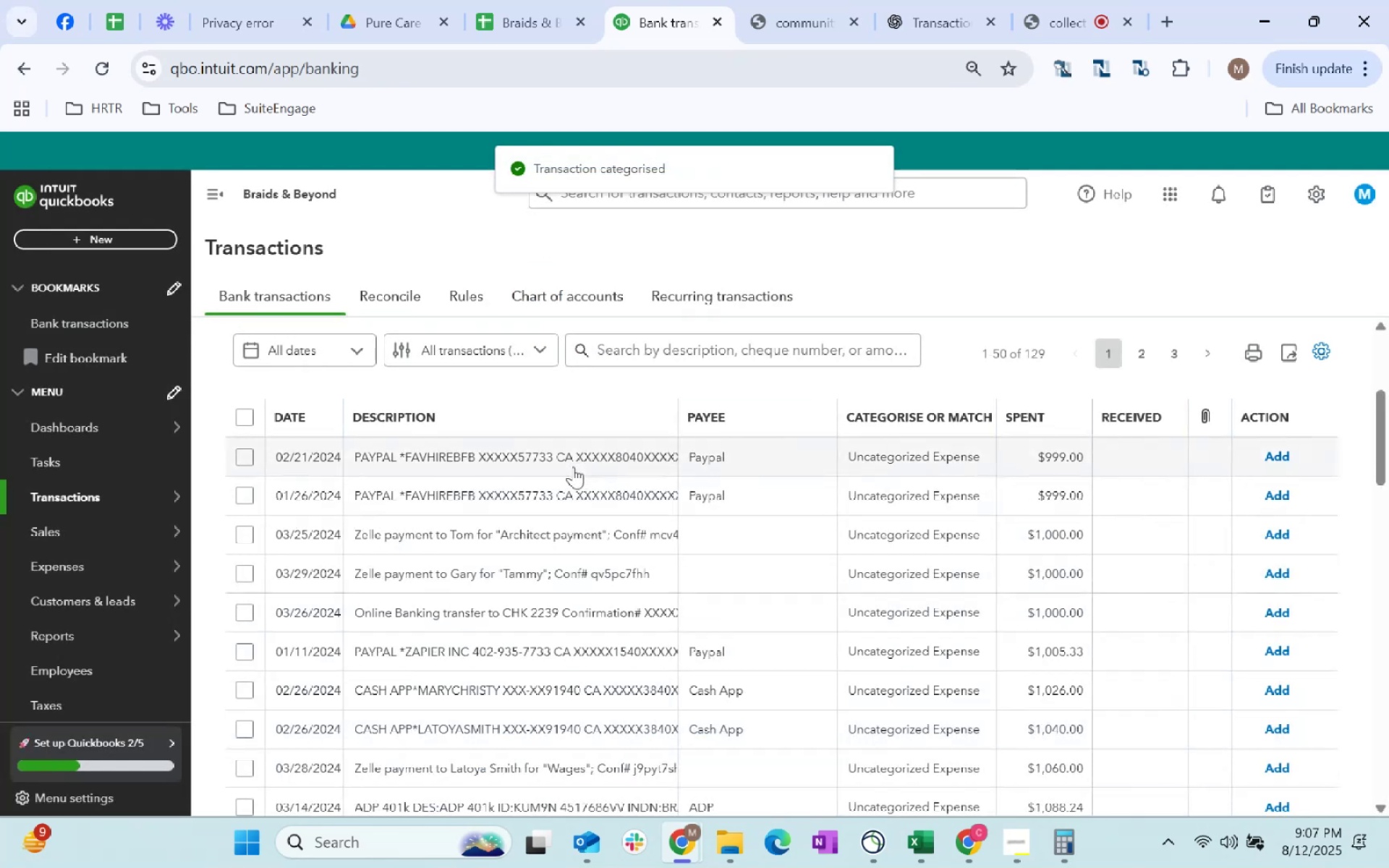 
wait(7.97)
 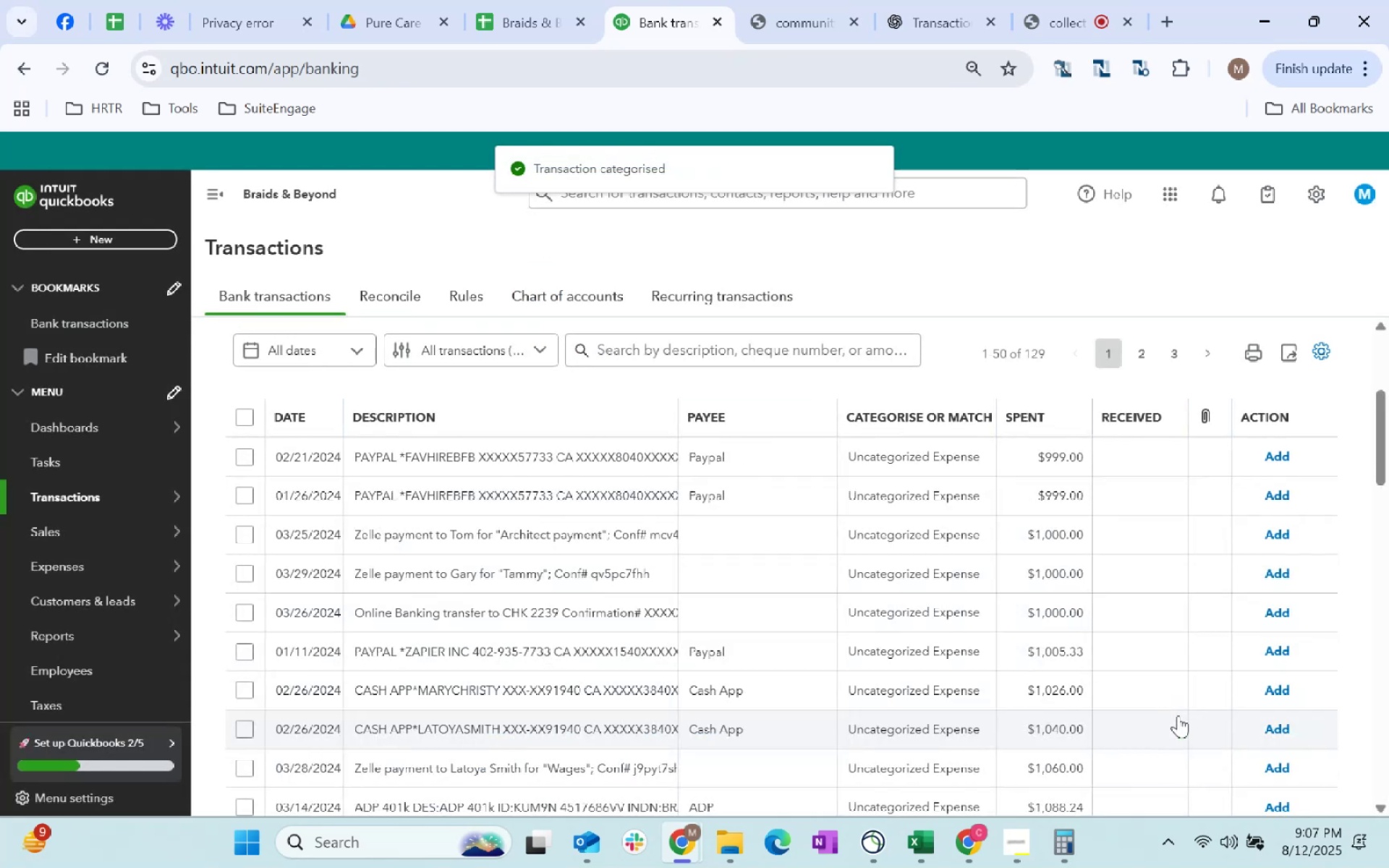 
left_click([554, 469])
 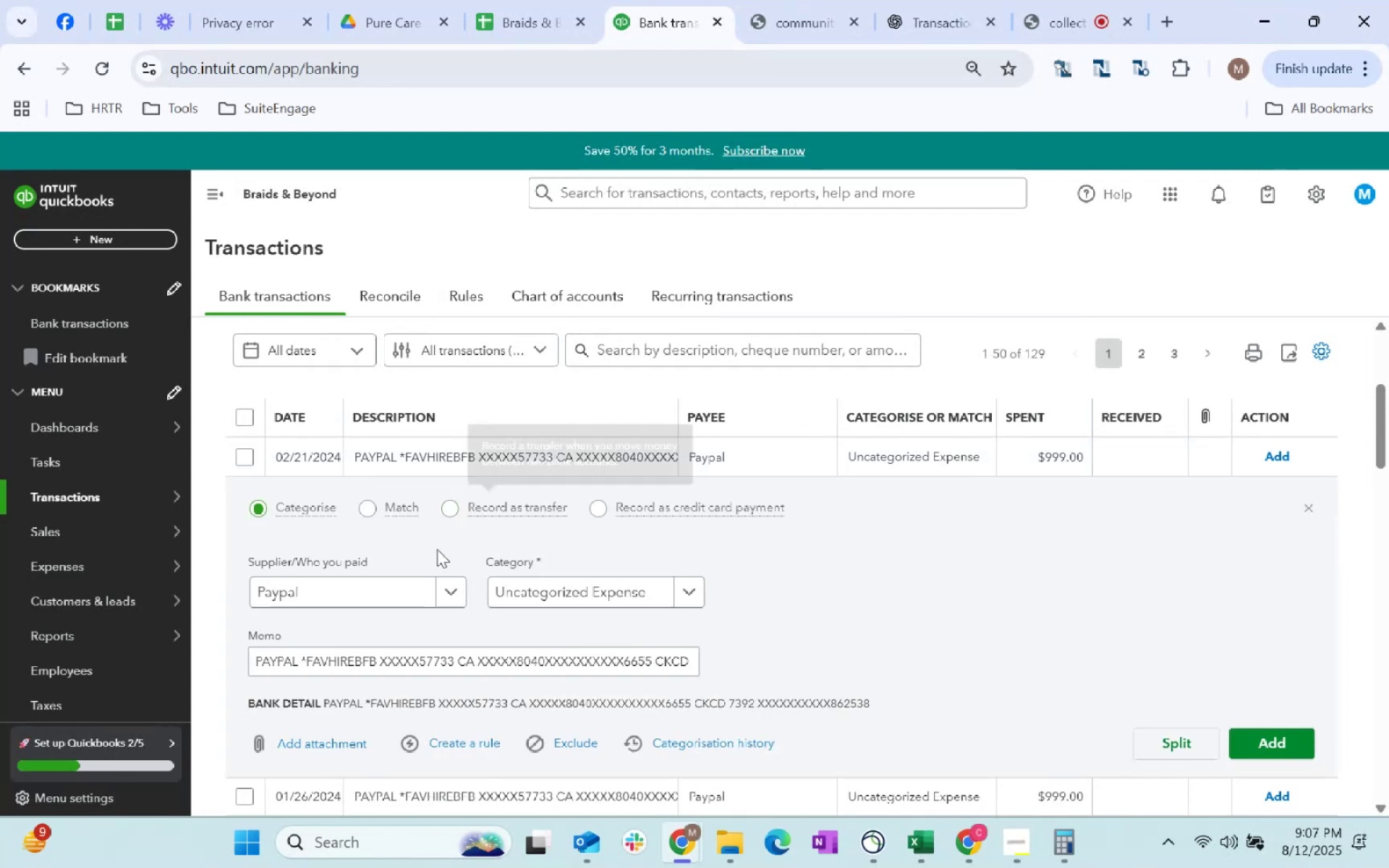 
left_click([582, 595])
 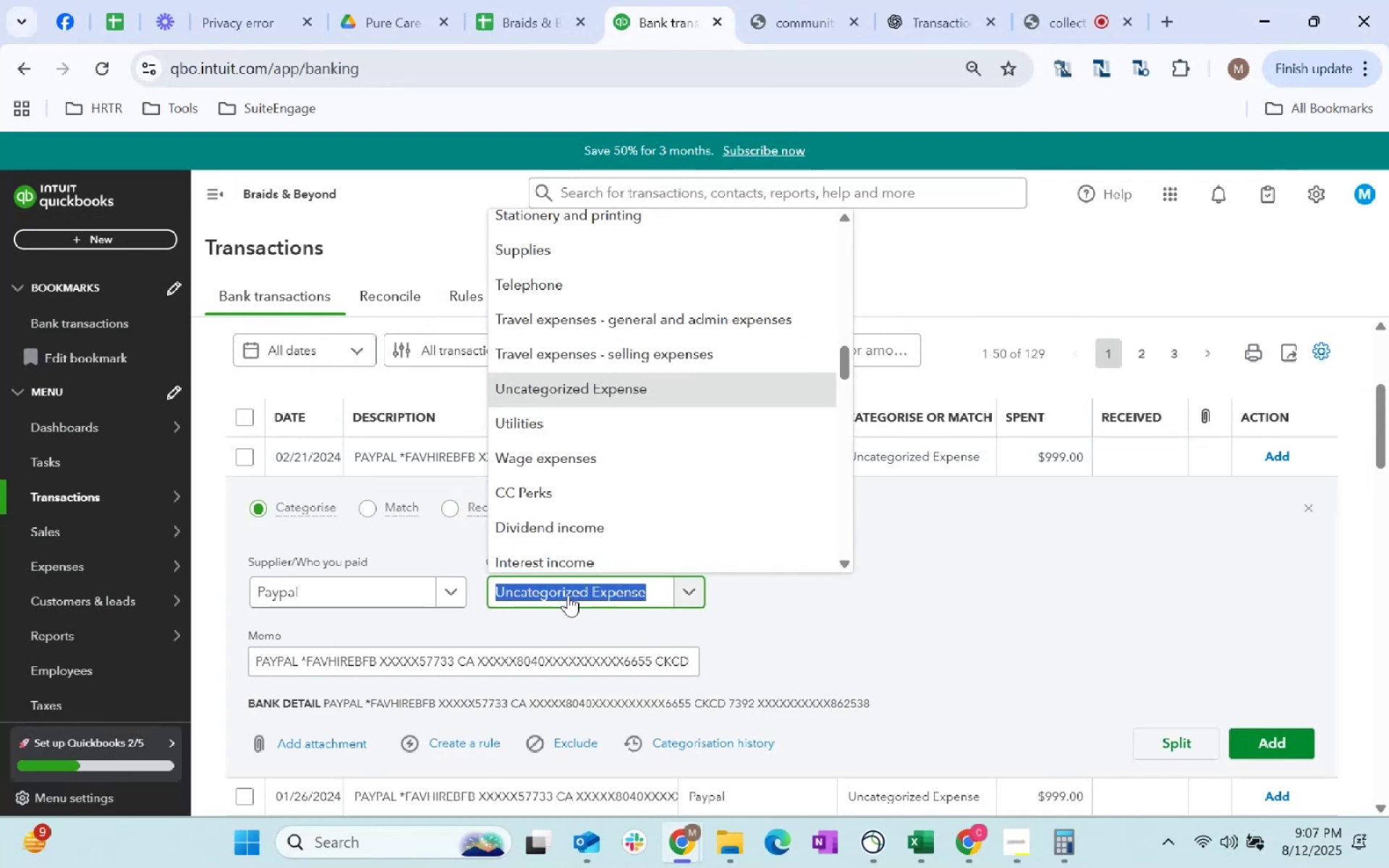 
type(other)
 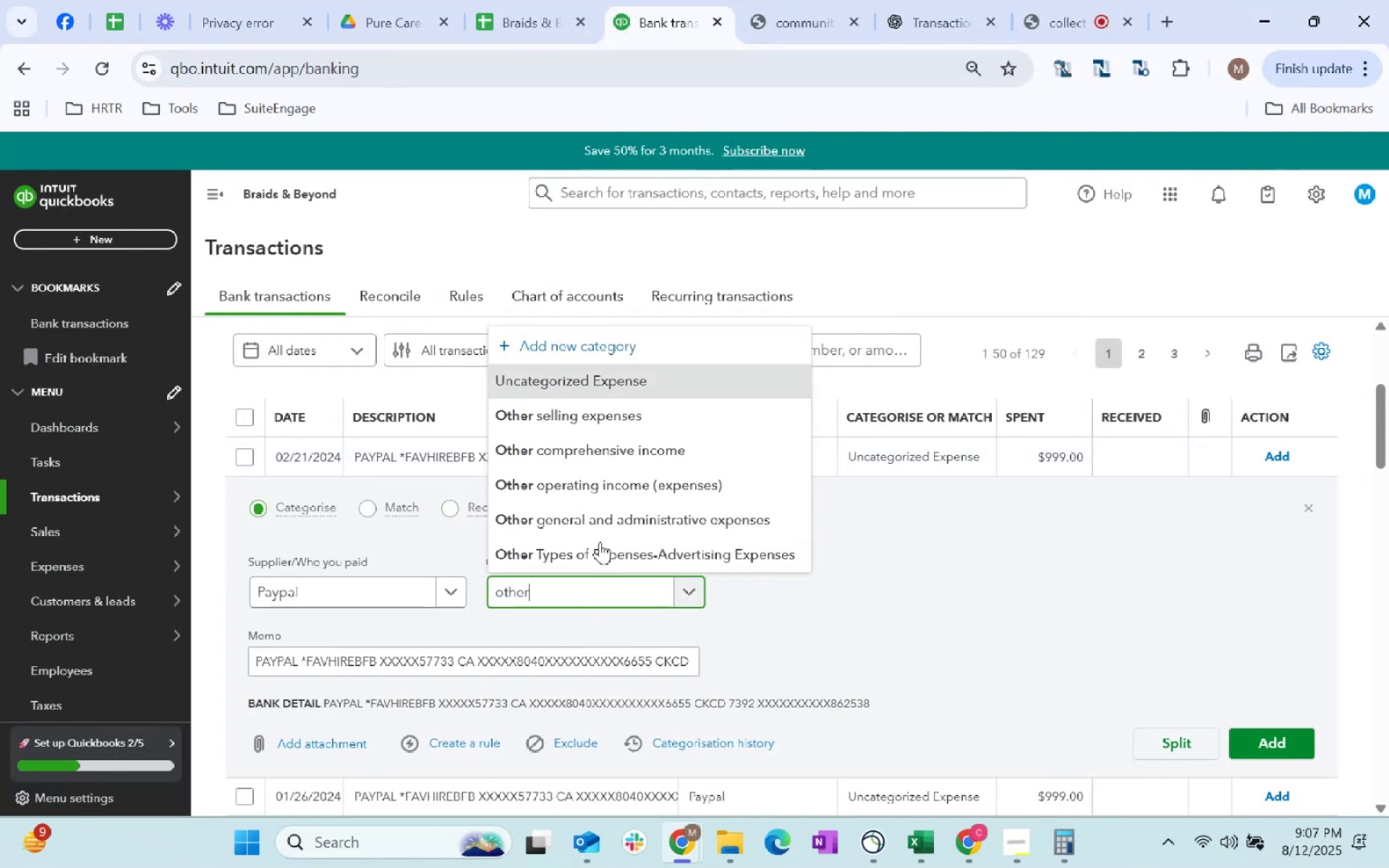 
left_click([625, 512])
 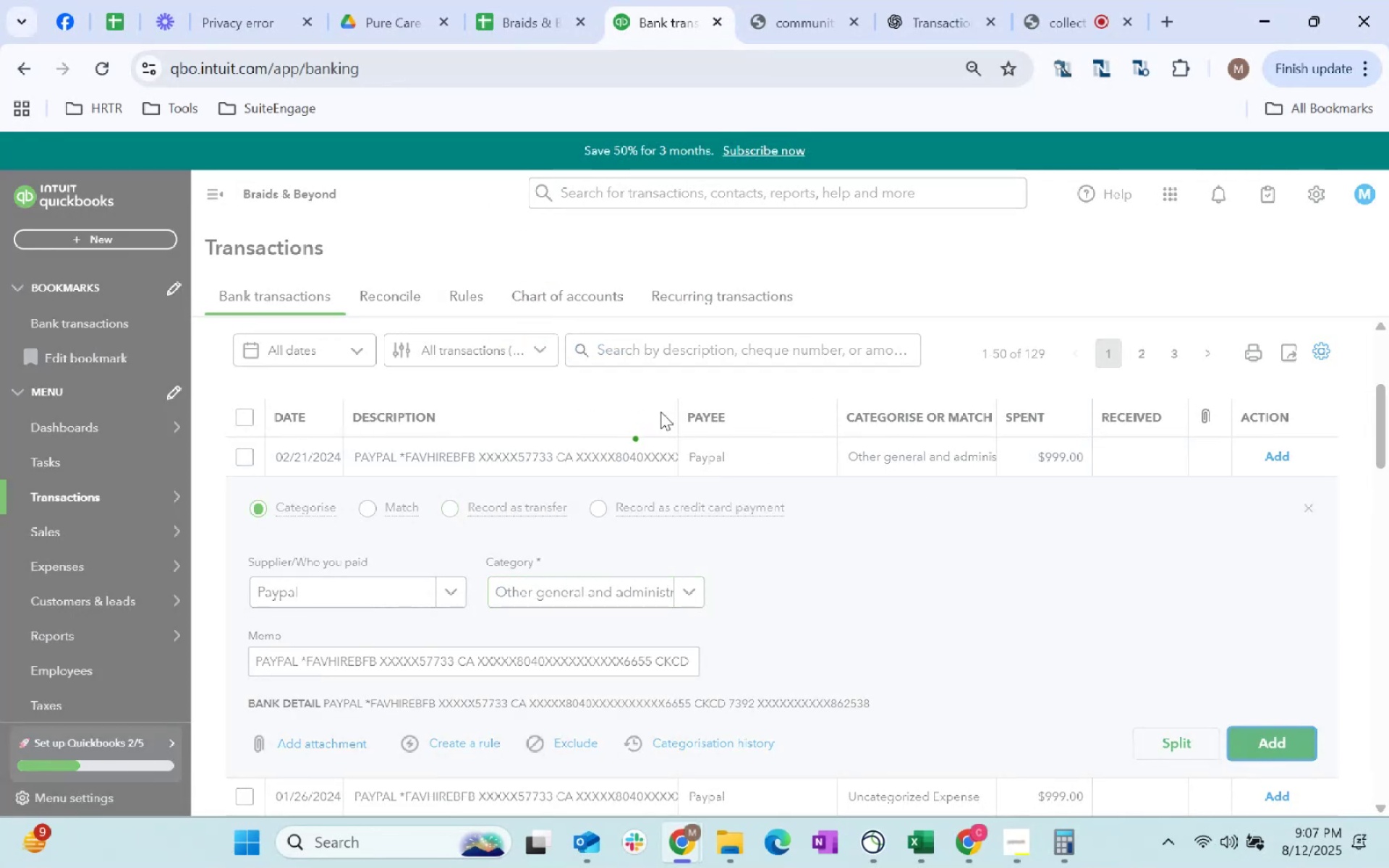 
left_click([560, 455])
 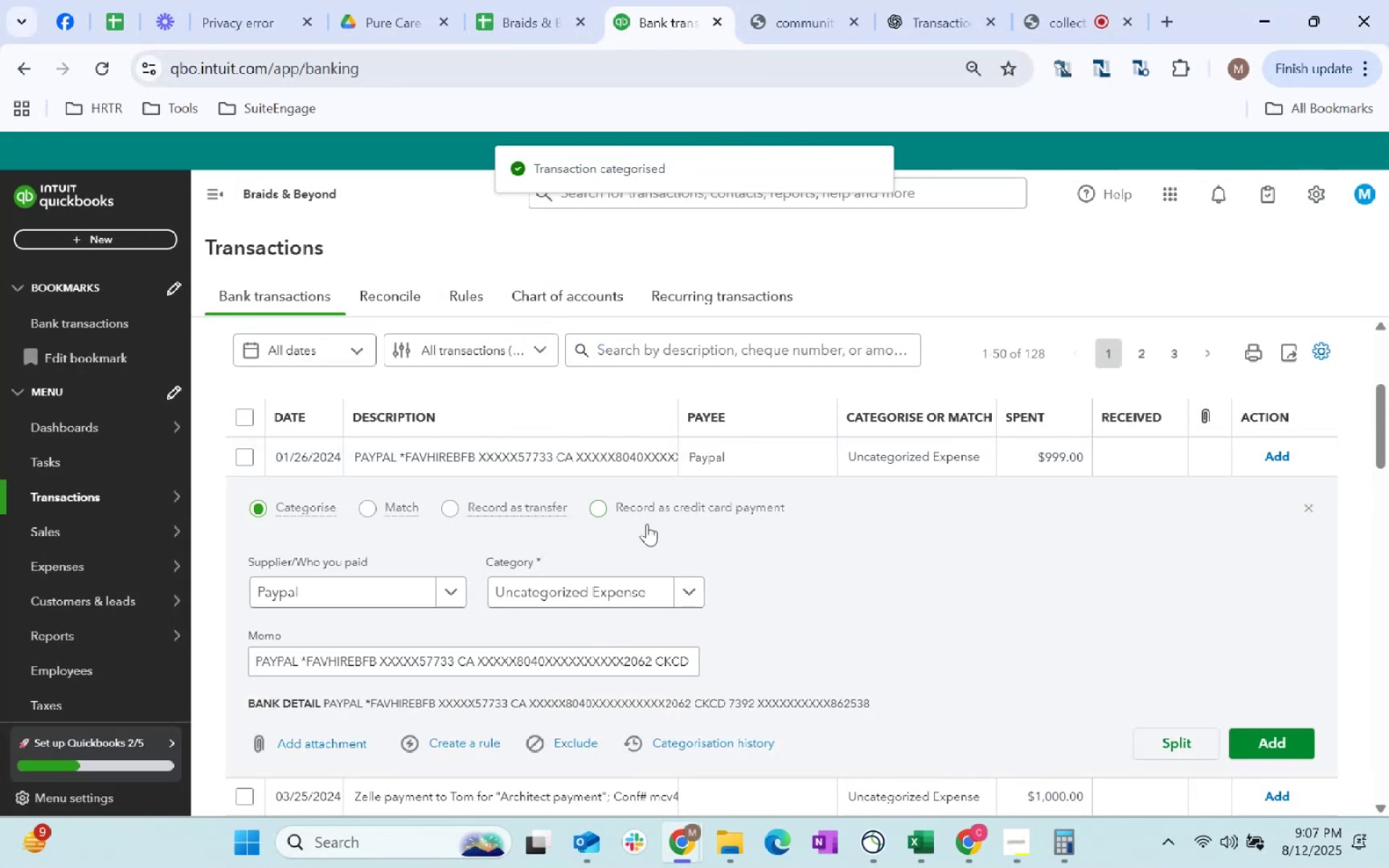 
left_click_drag(start_coordinate=[632, 595], to_coordinate=[637, 595])
 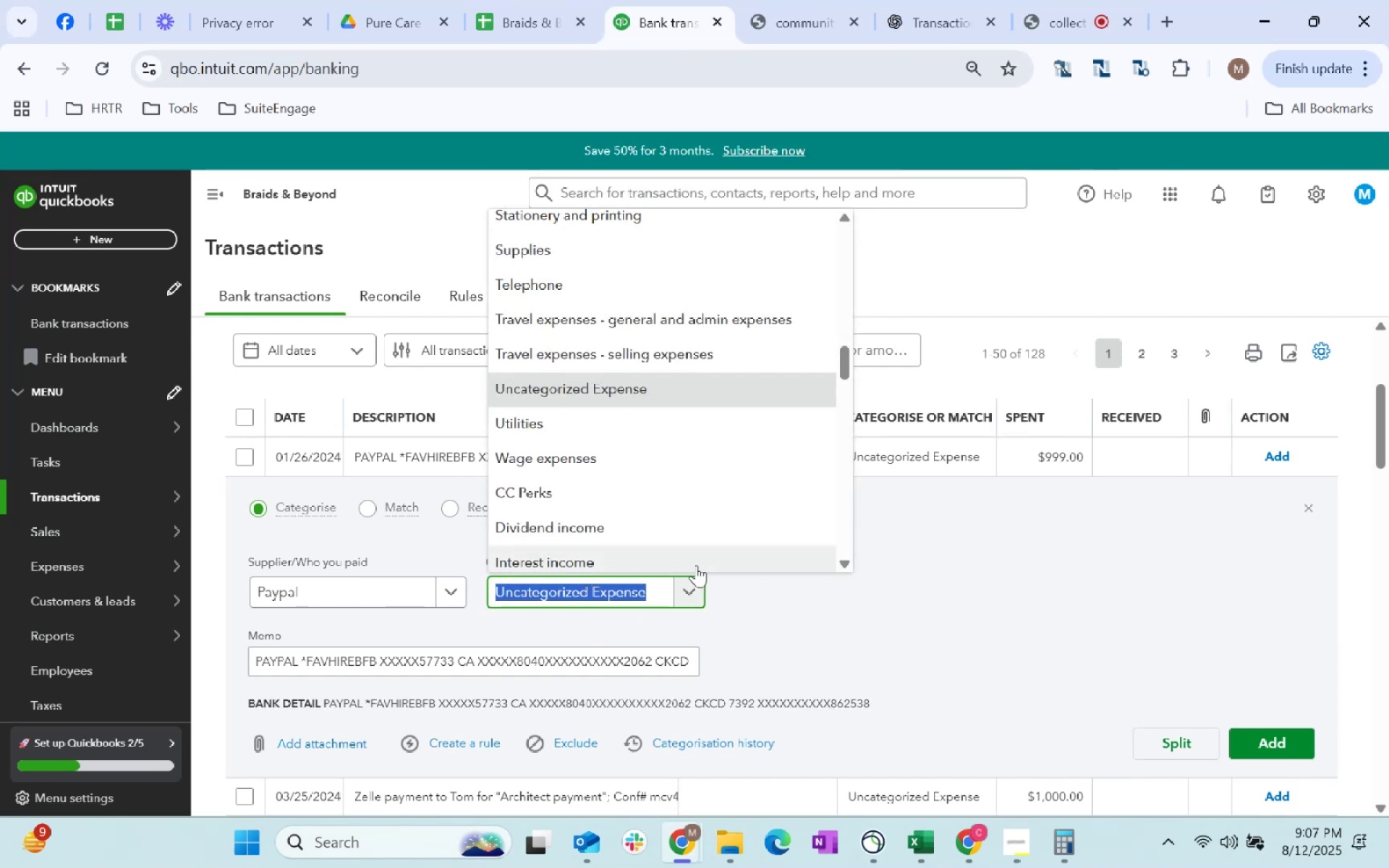 
type(other)
 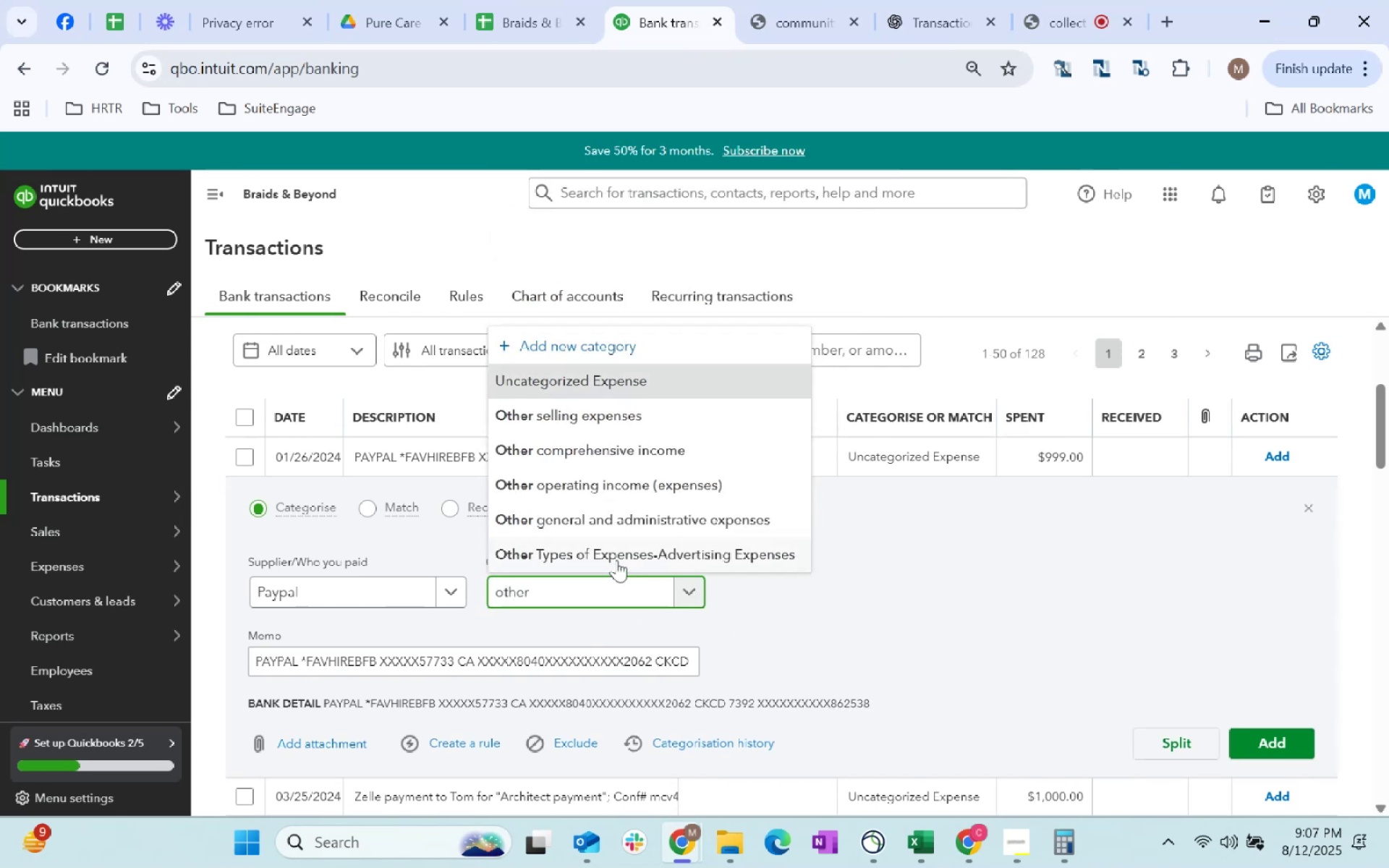 
left_click([634, 522])
 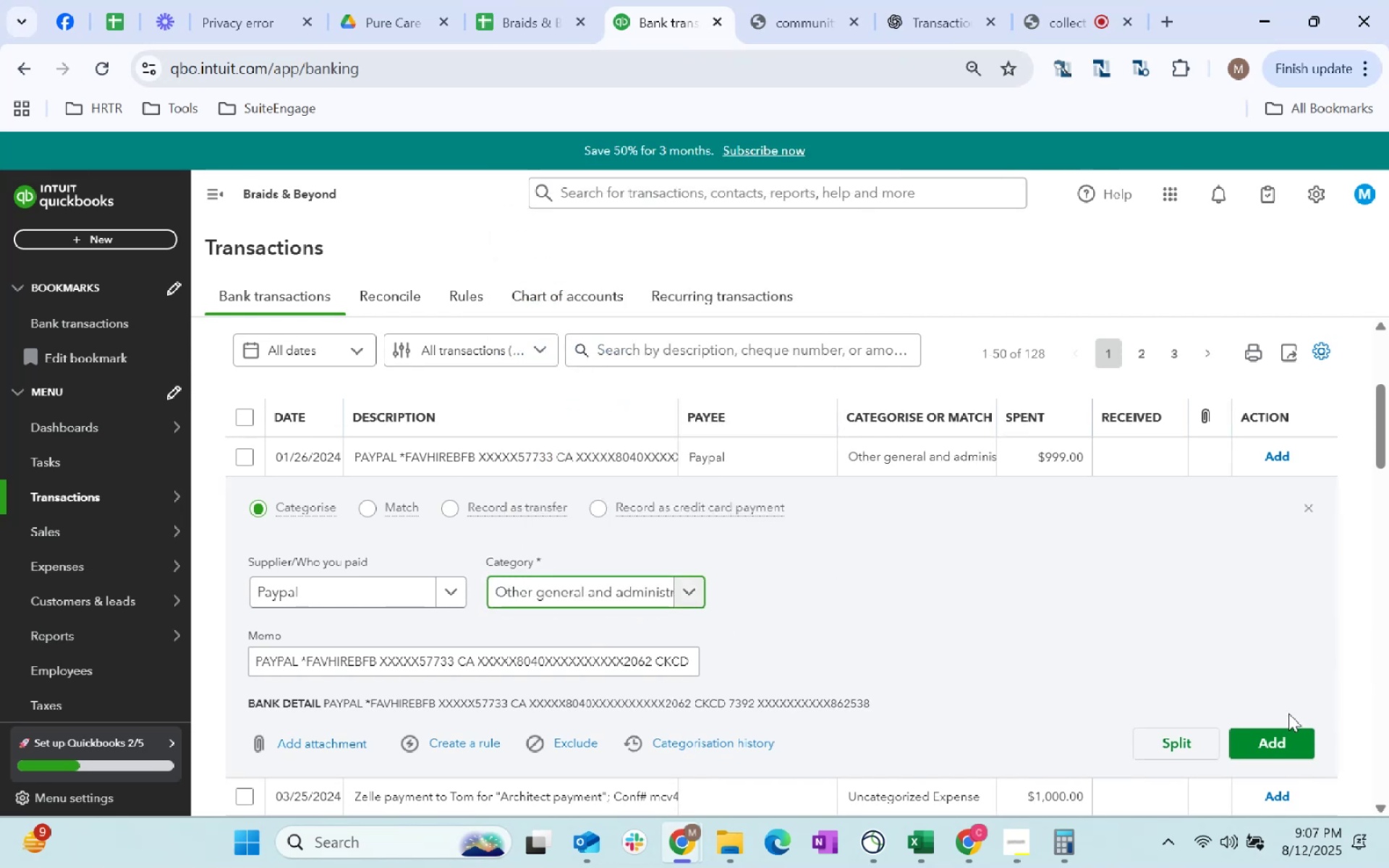 
left_click([1274, 750])
 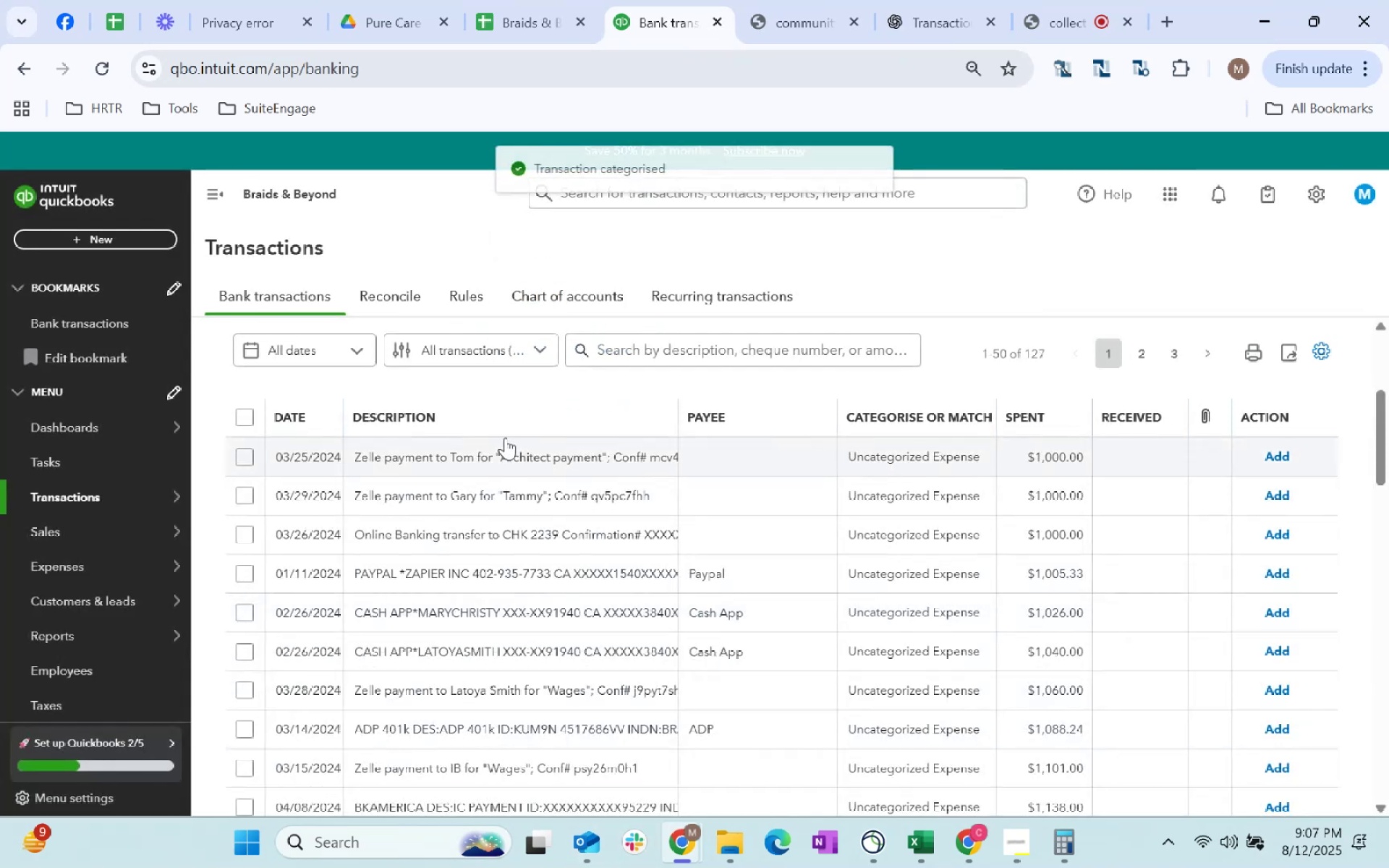 
left_click([488, 452])
 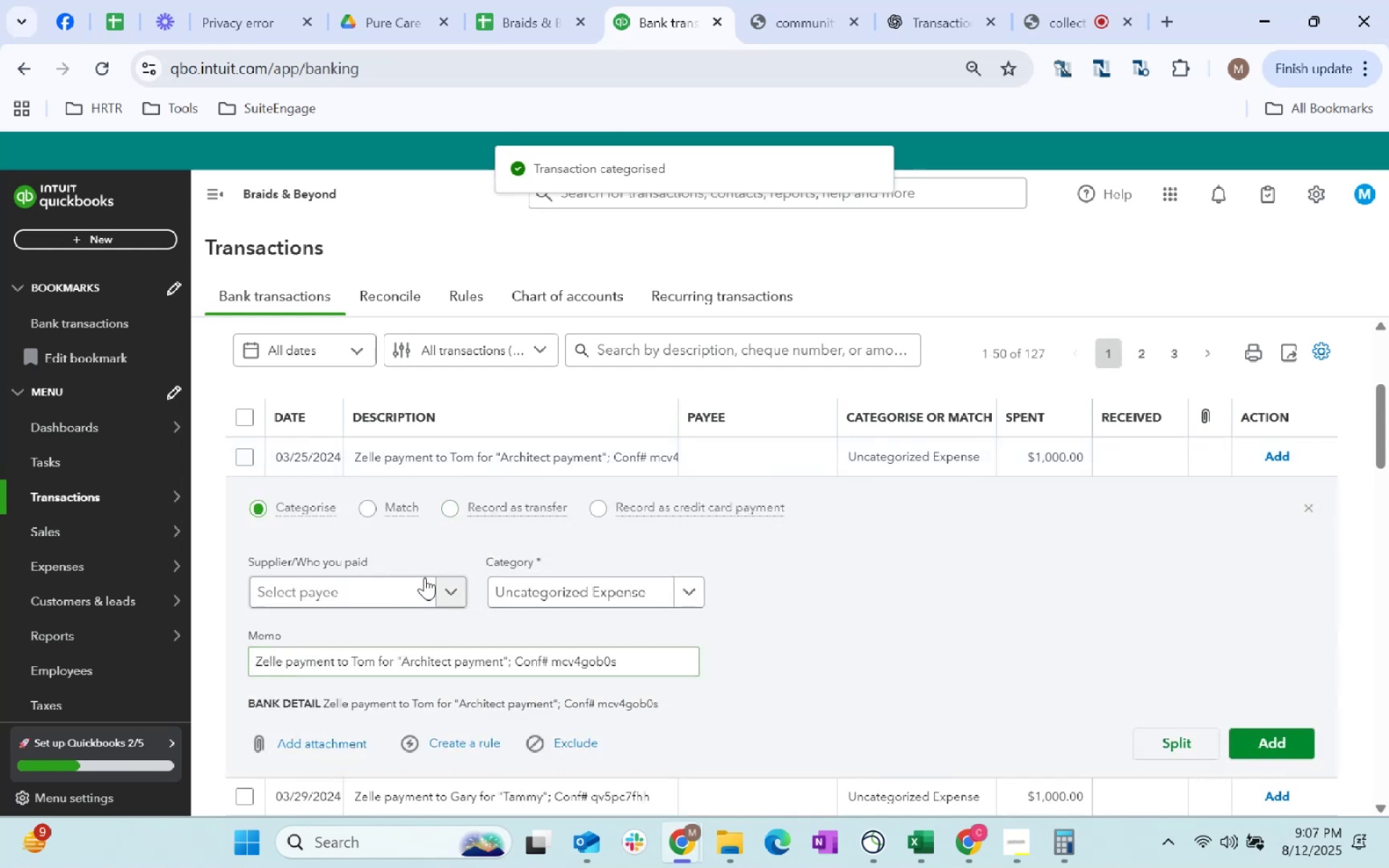 
left_click([405, 596])
 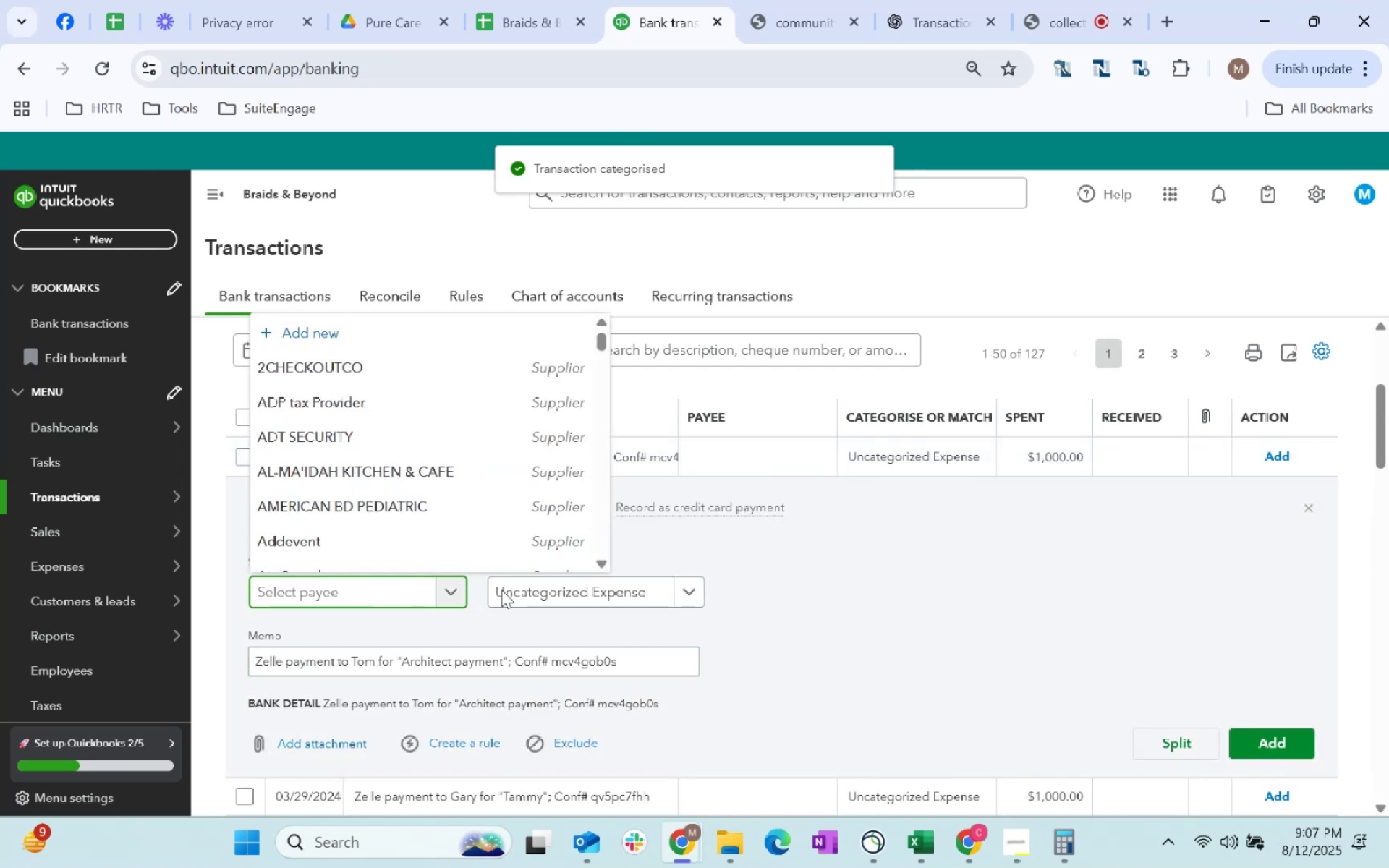 
left_click([514, 586])
 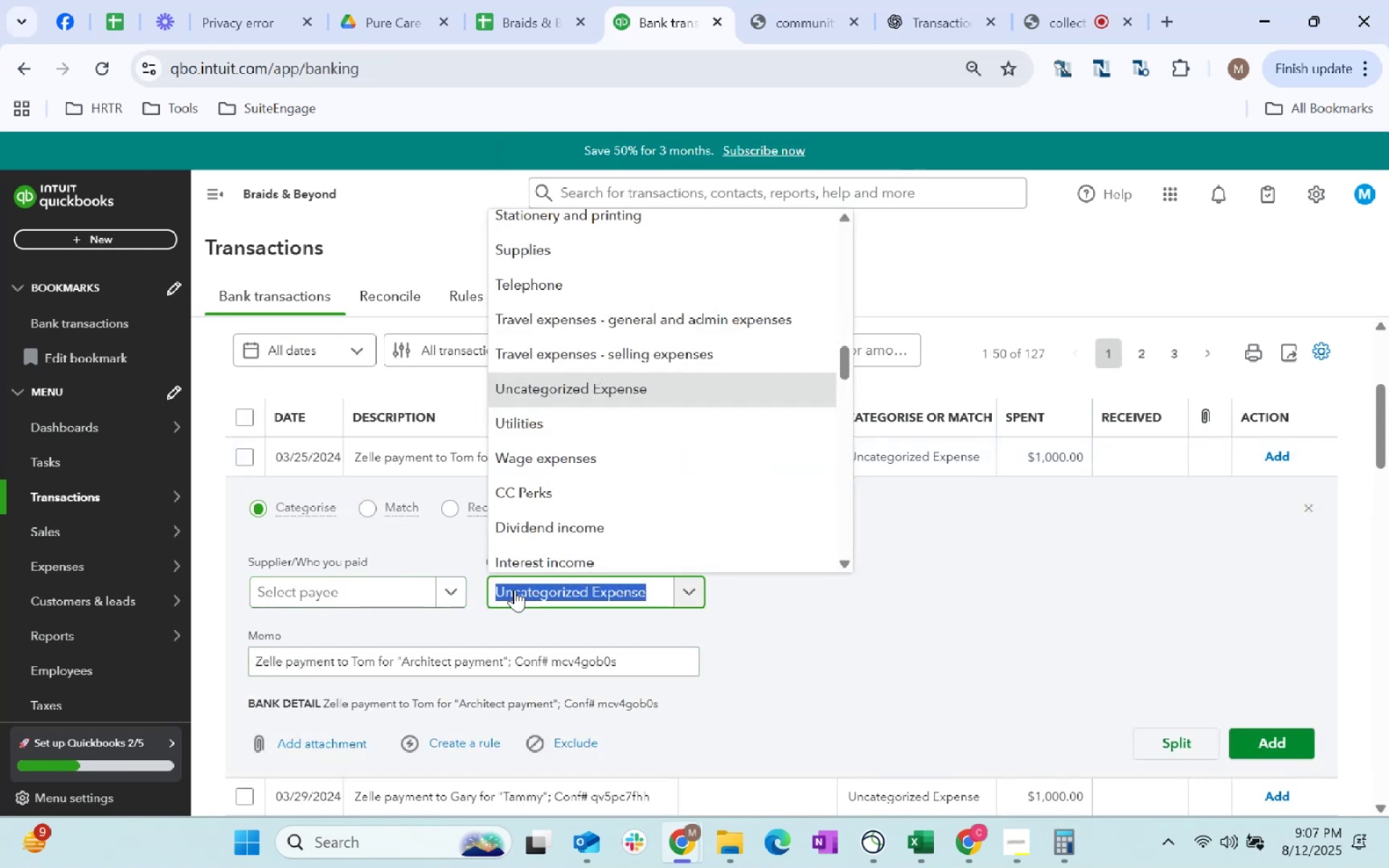 
type(professional)
 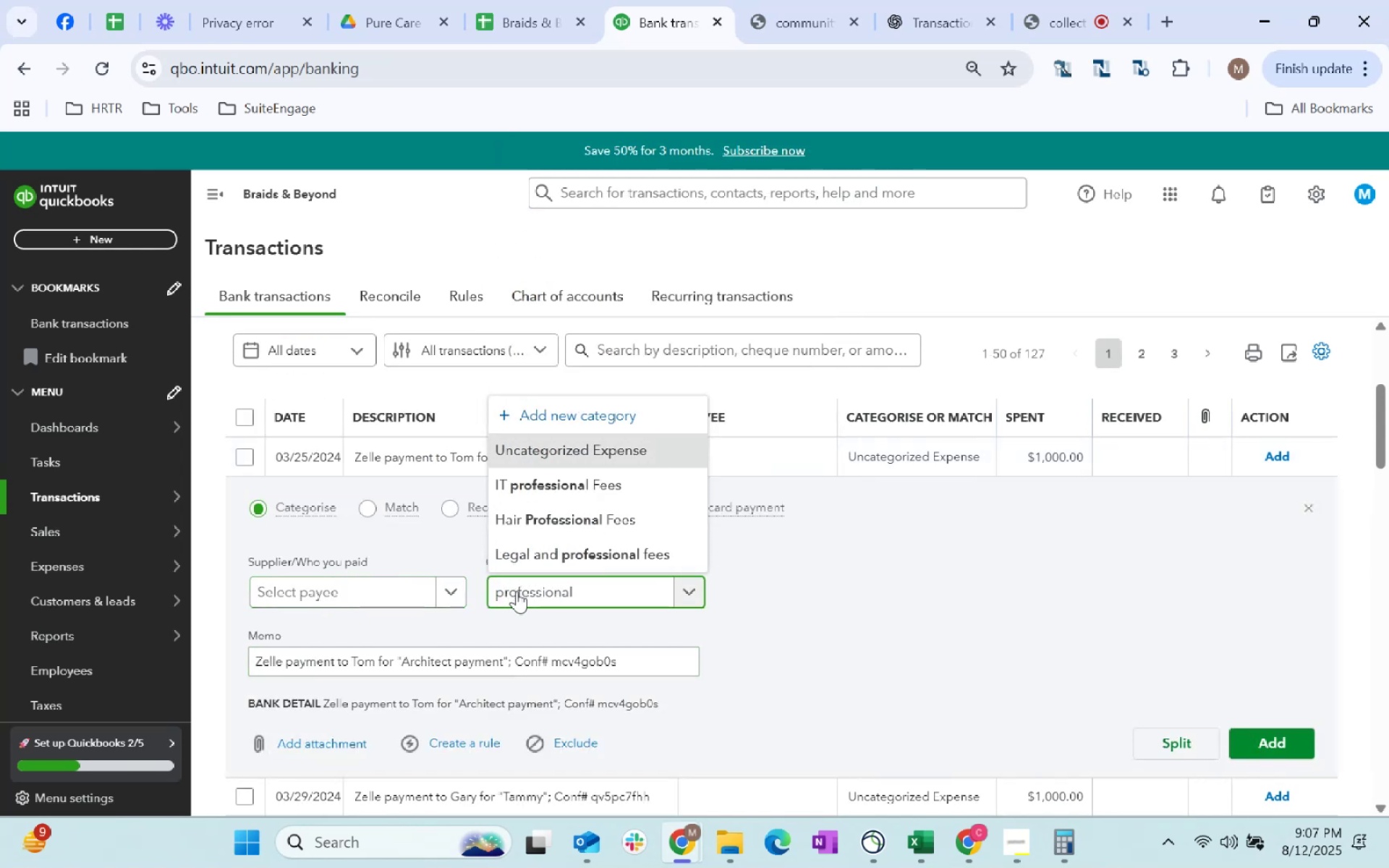 
key(ArrowDown)
 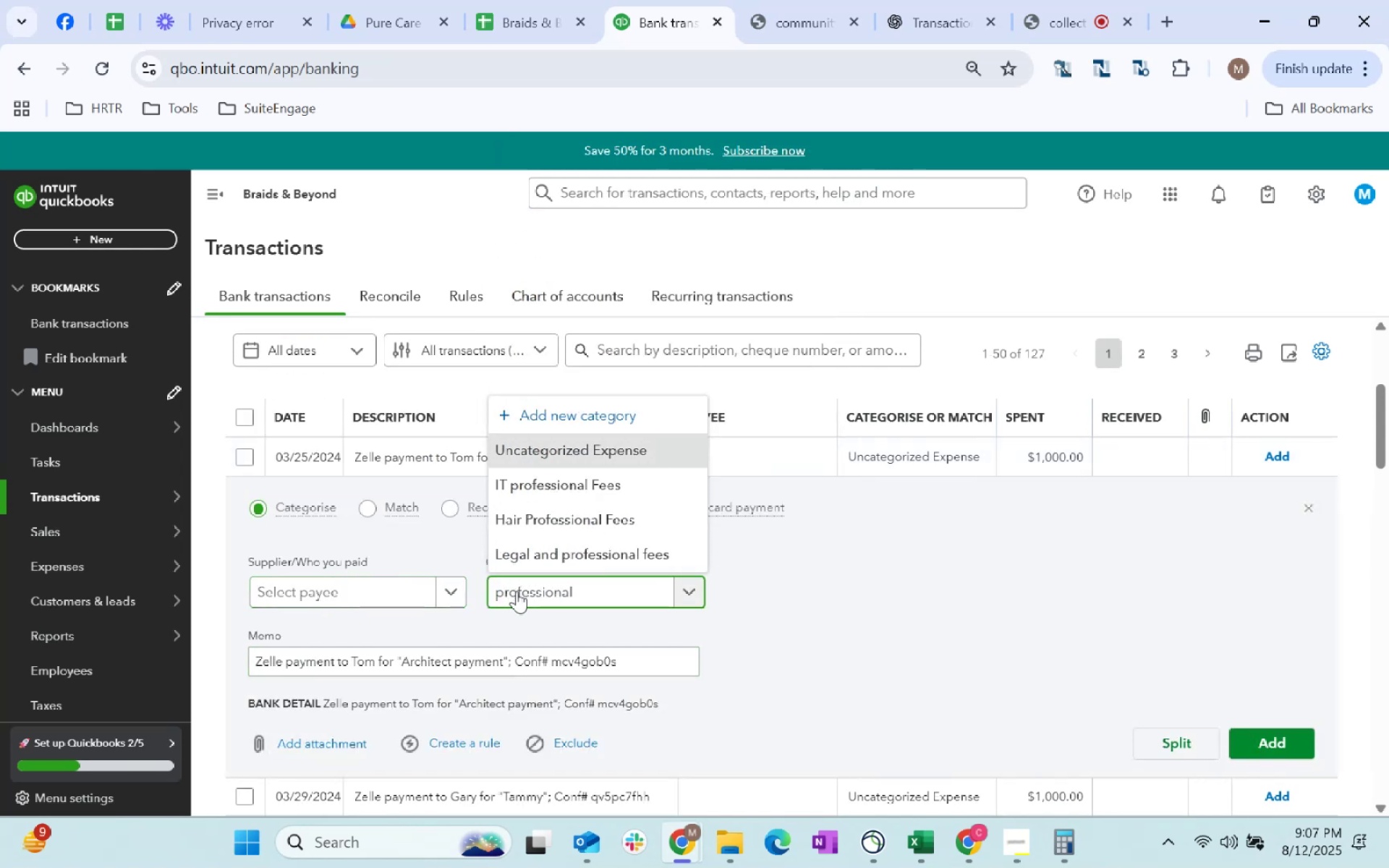 
key(ArrowDown)
 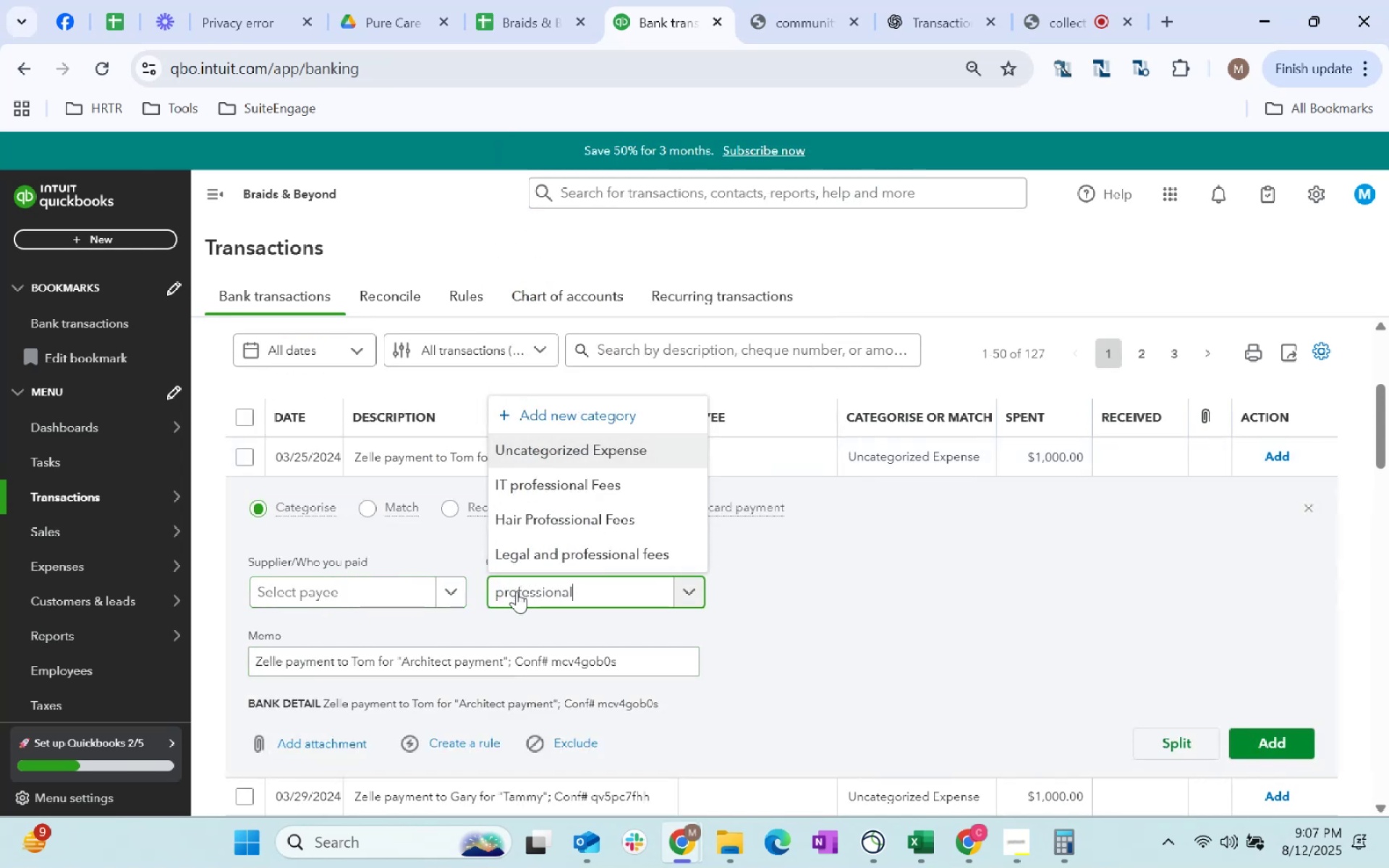 
key(ArrowDown)
 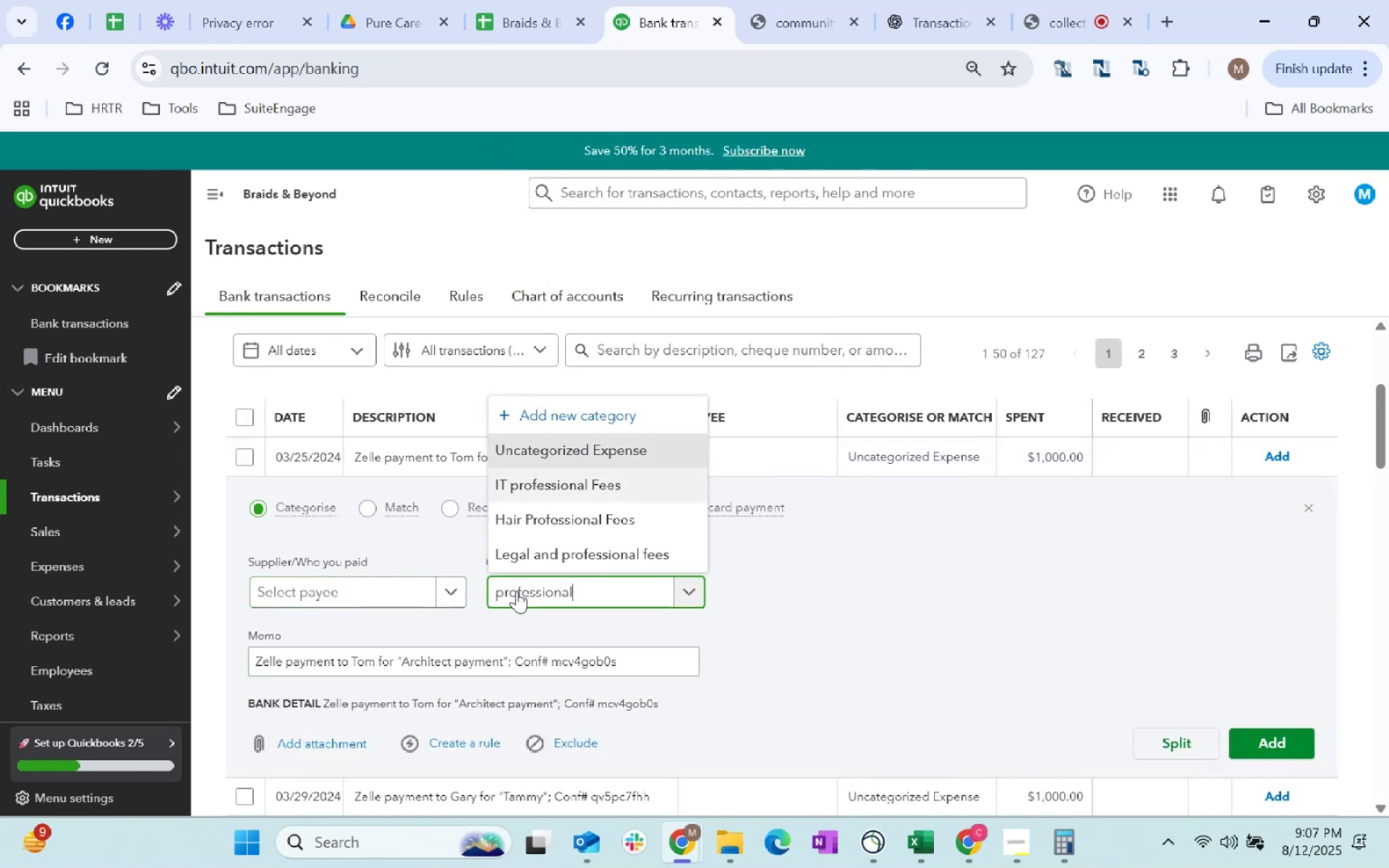 
key(ArrowDown)
 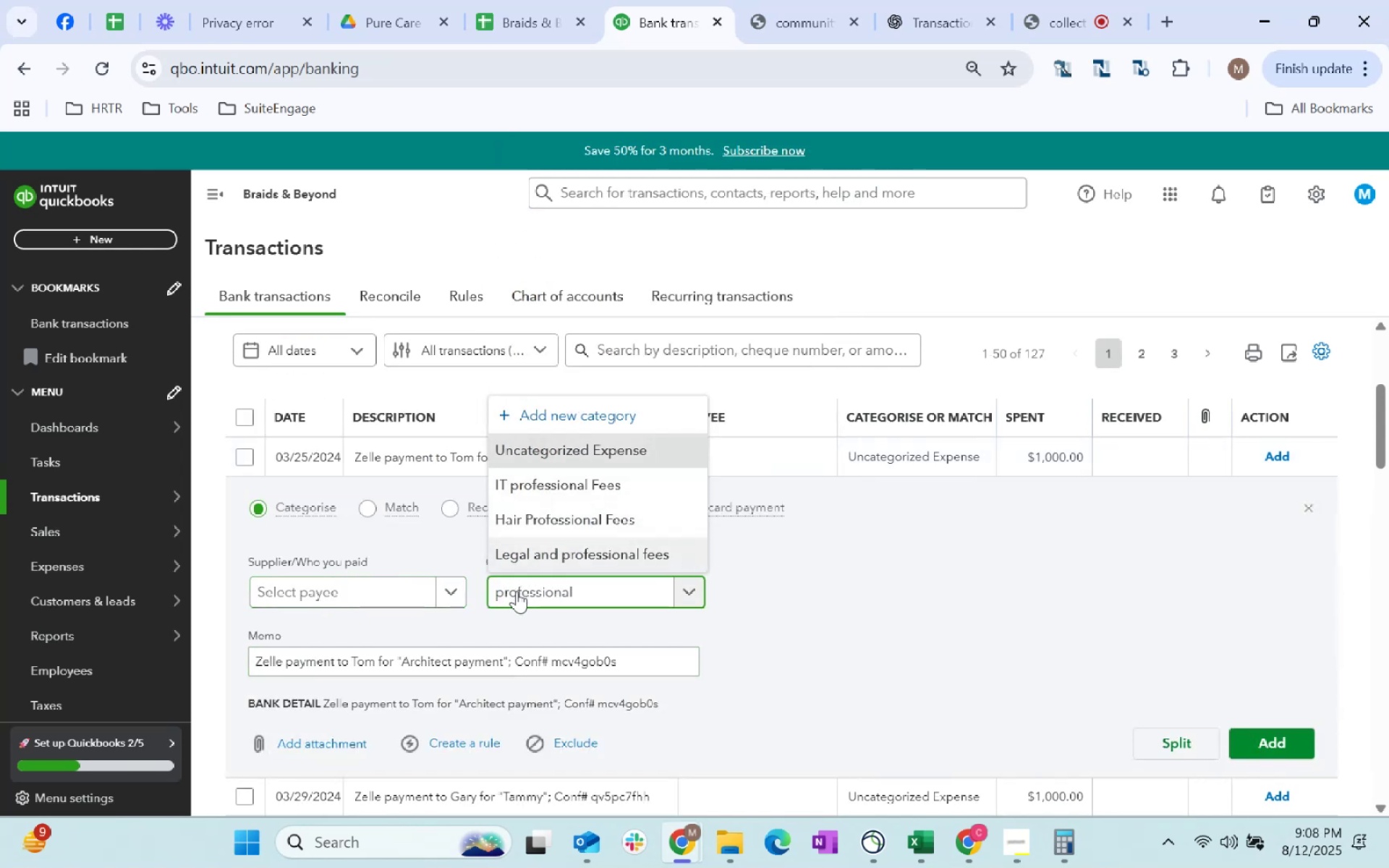 
key(Tab)
 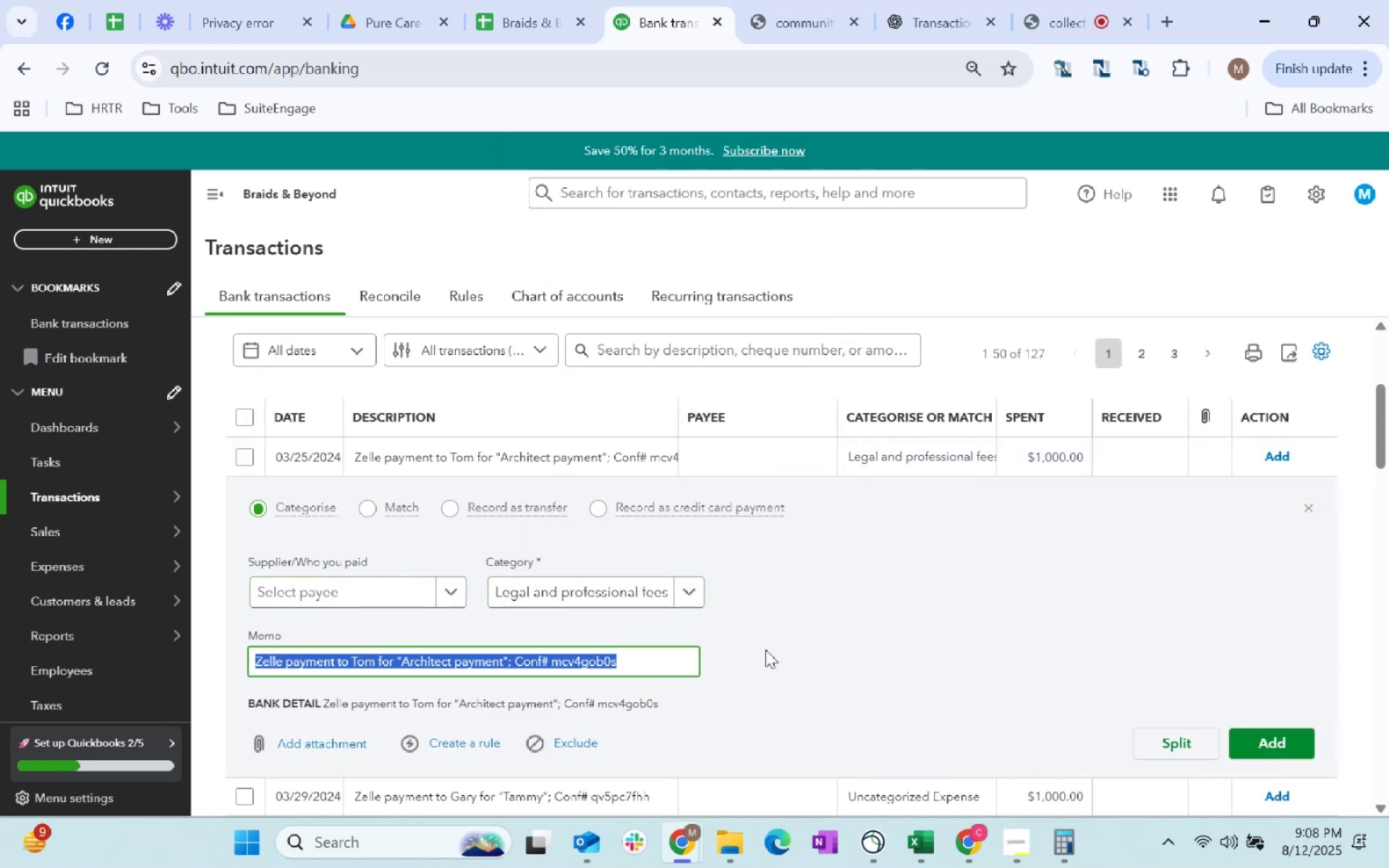 
left_click([867, 576])
 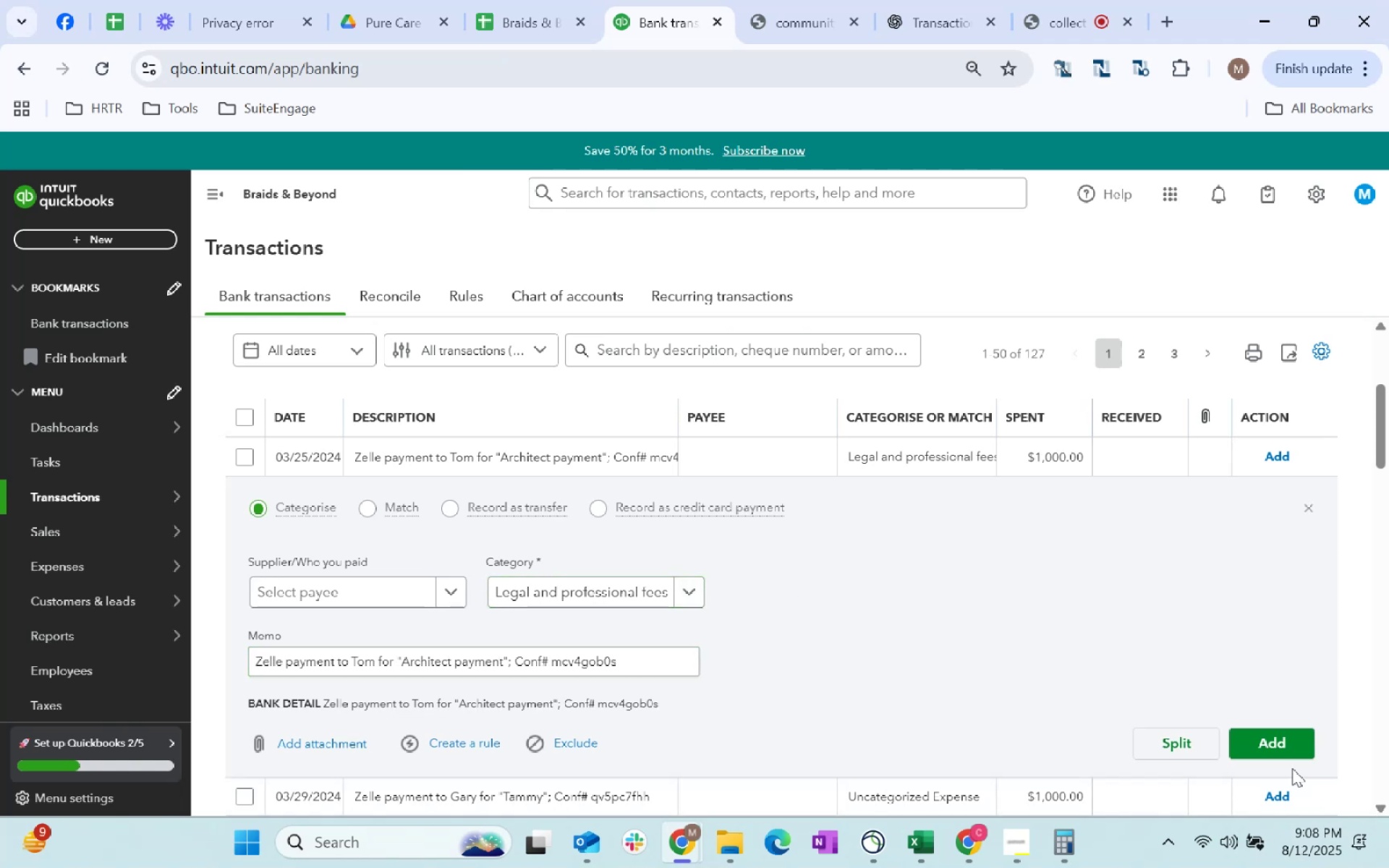 
left_click([1251, 746])
 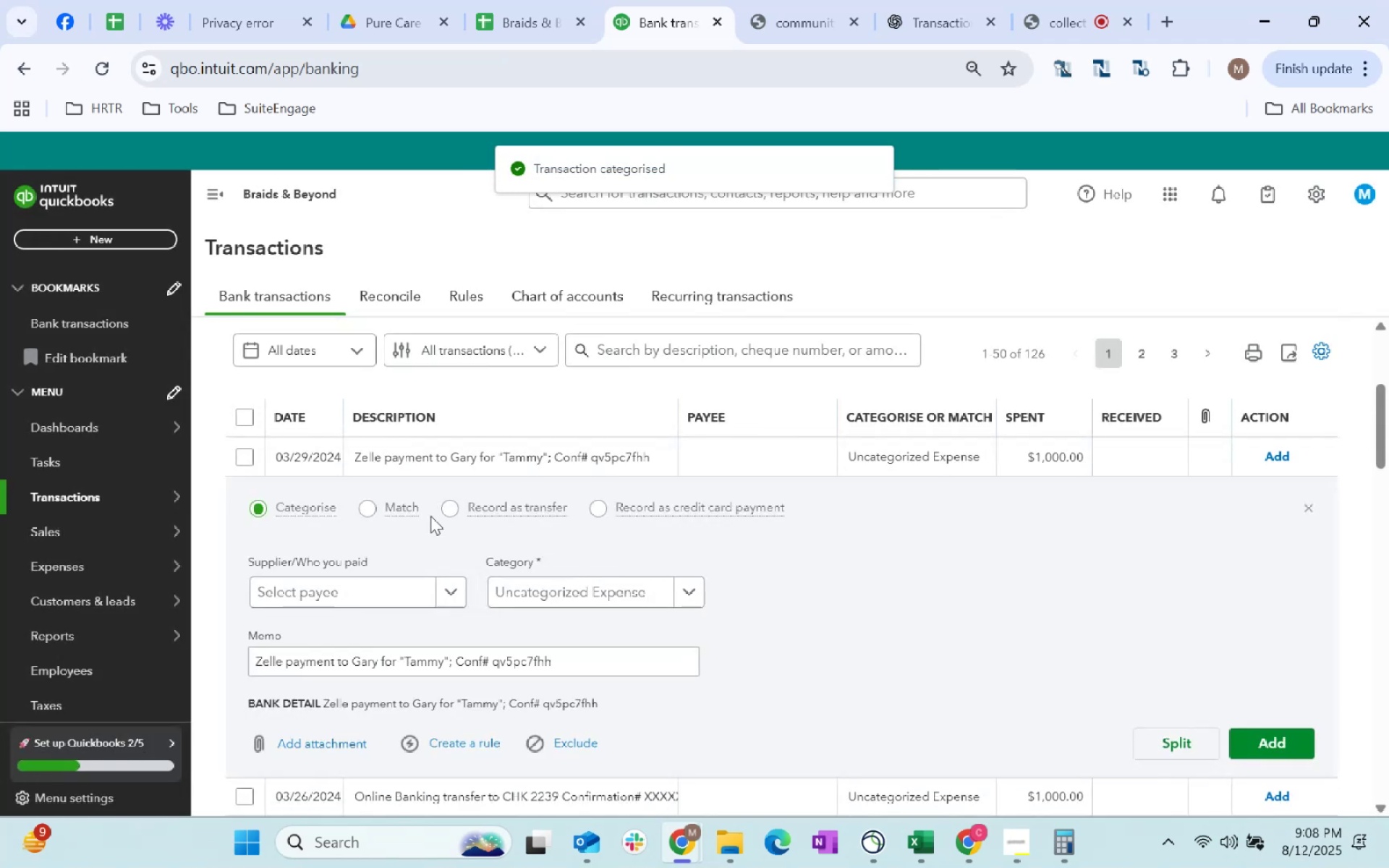 
left_click([360, 606])
 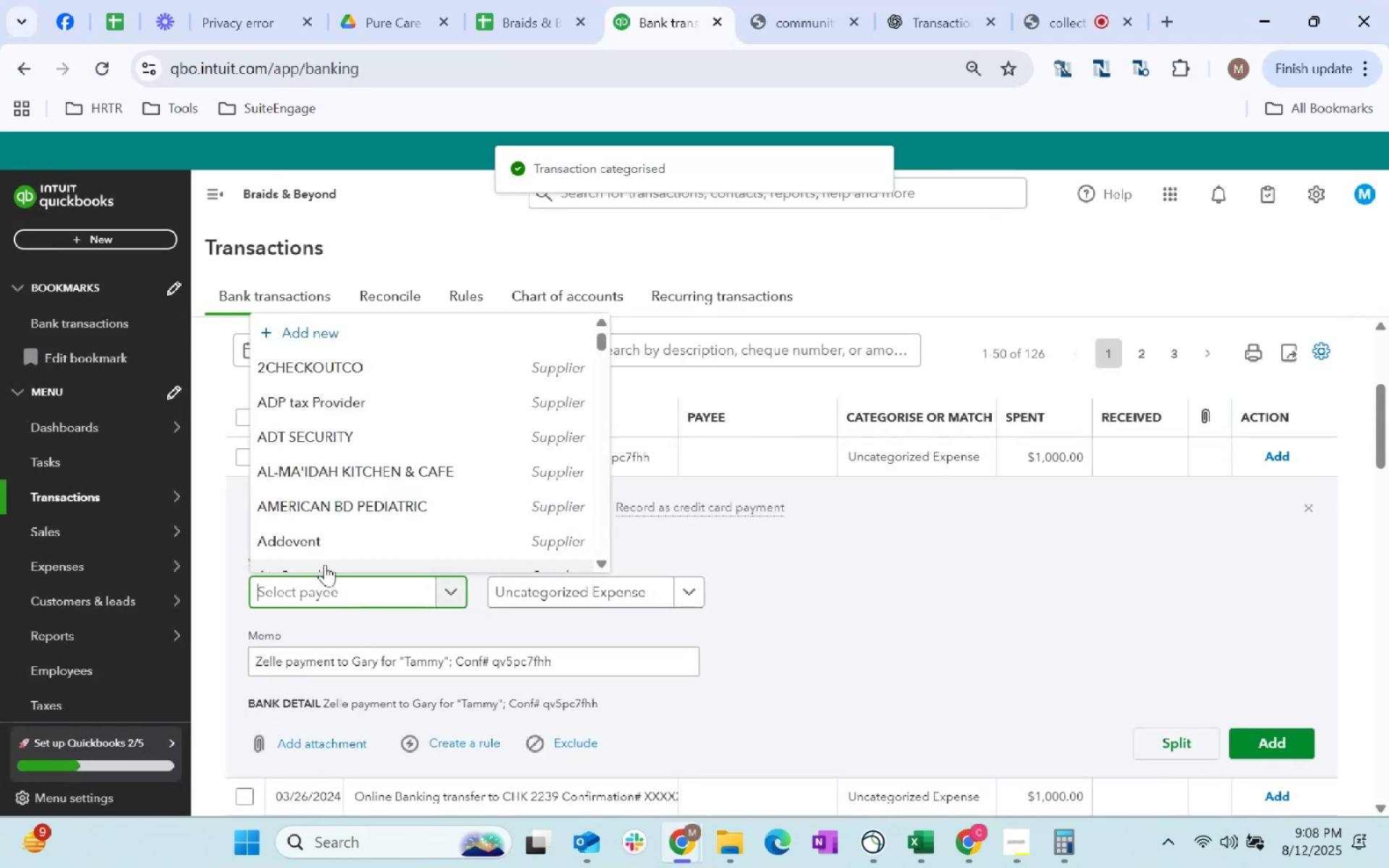 
type(Gary)
 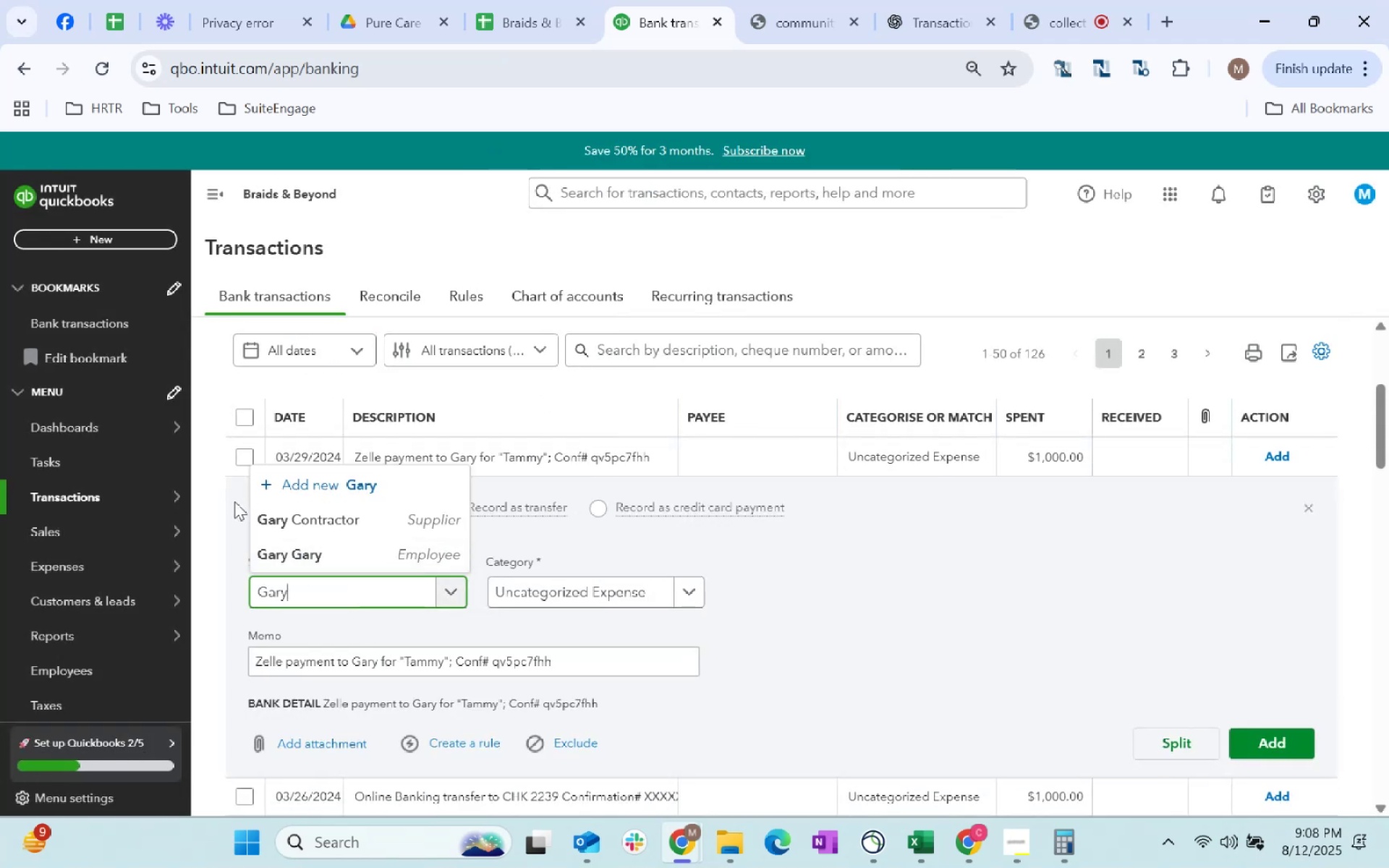 
left_click_drag(start_coordinate=[400, 563], to_coordinate=[404, 563])
 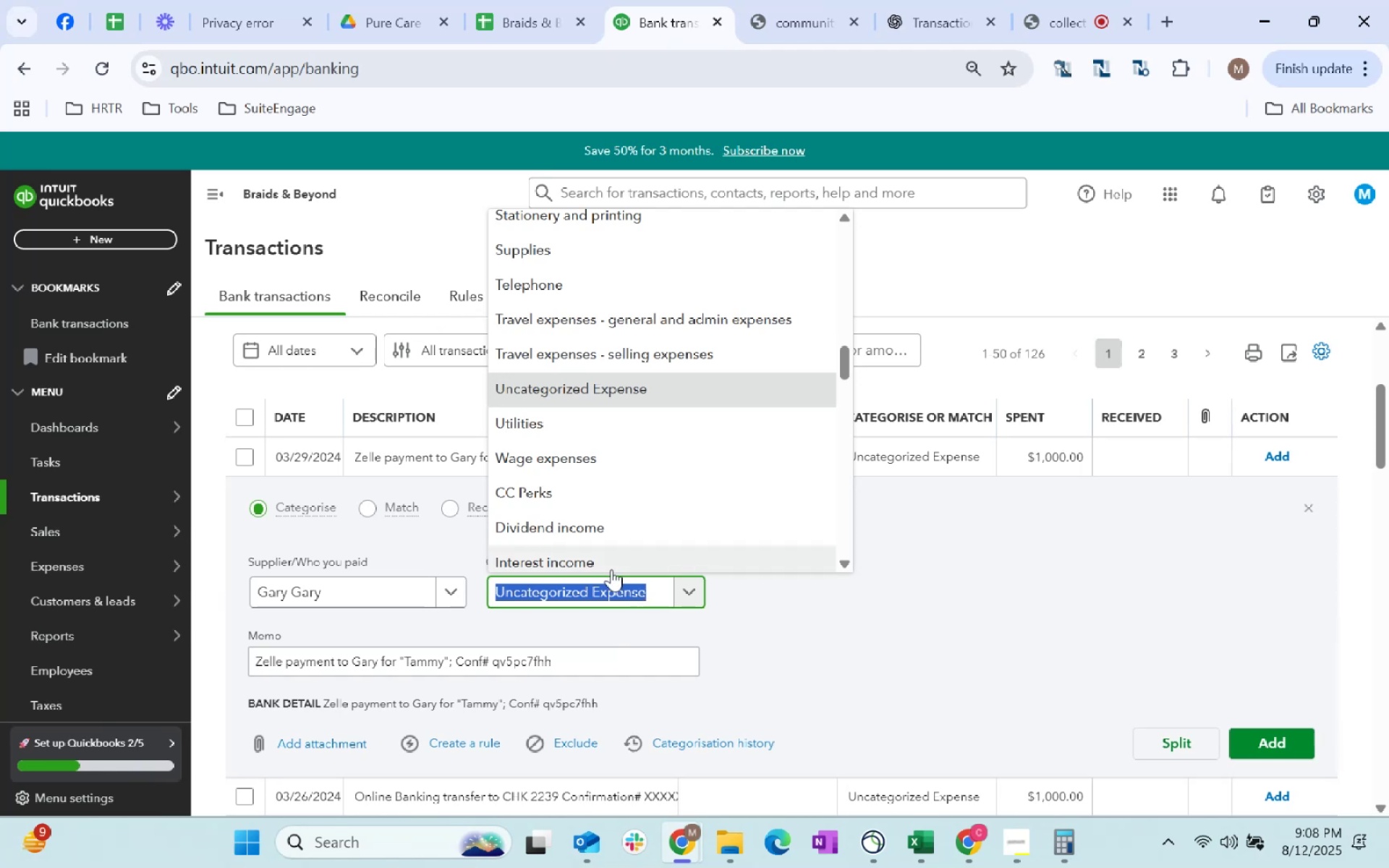 
wait(10.25)
 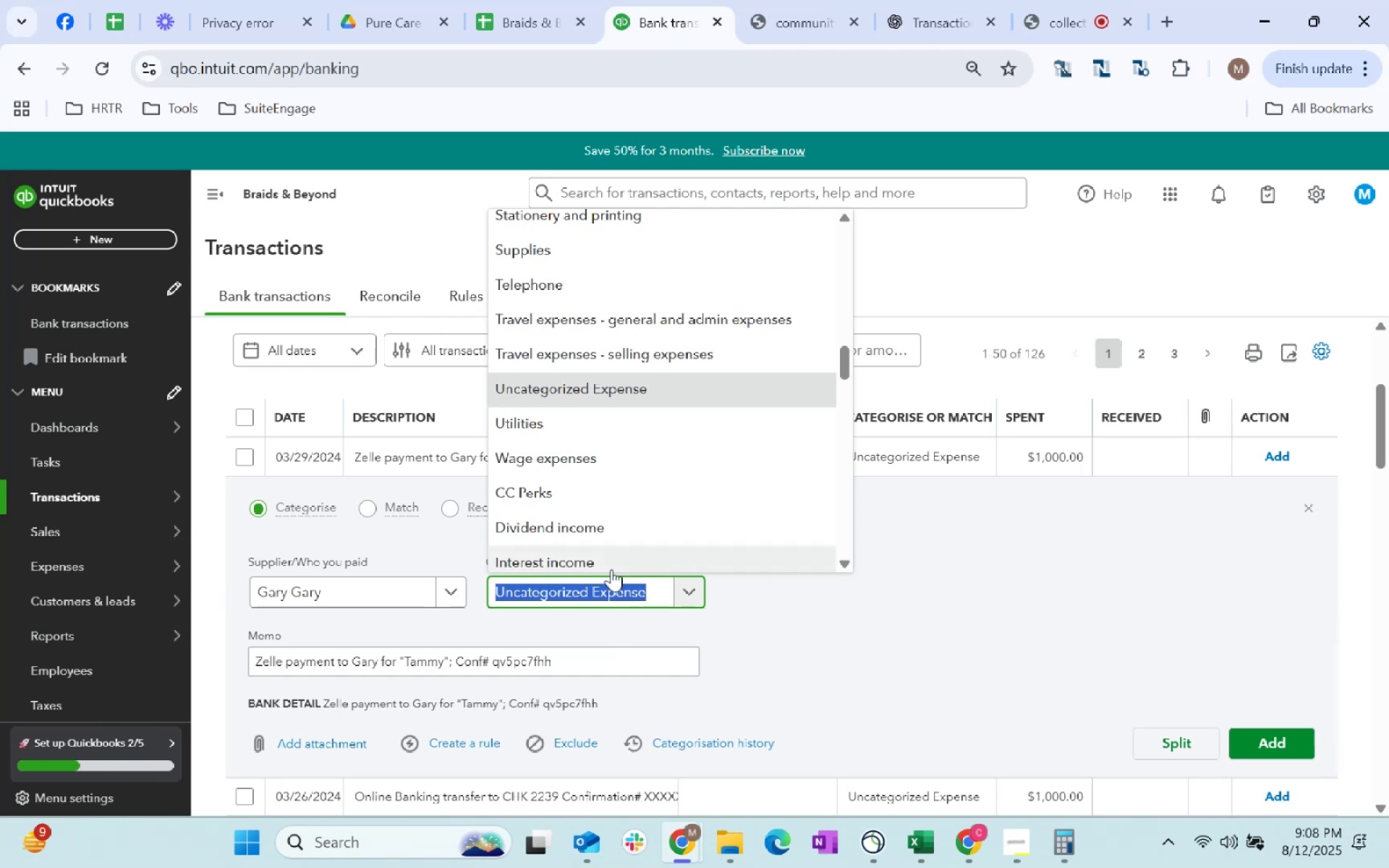 
type(wage)
key(Tab)
 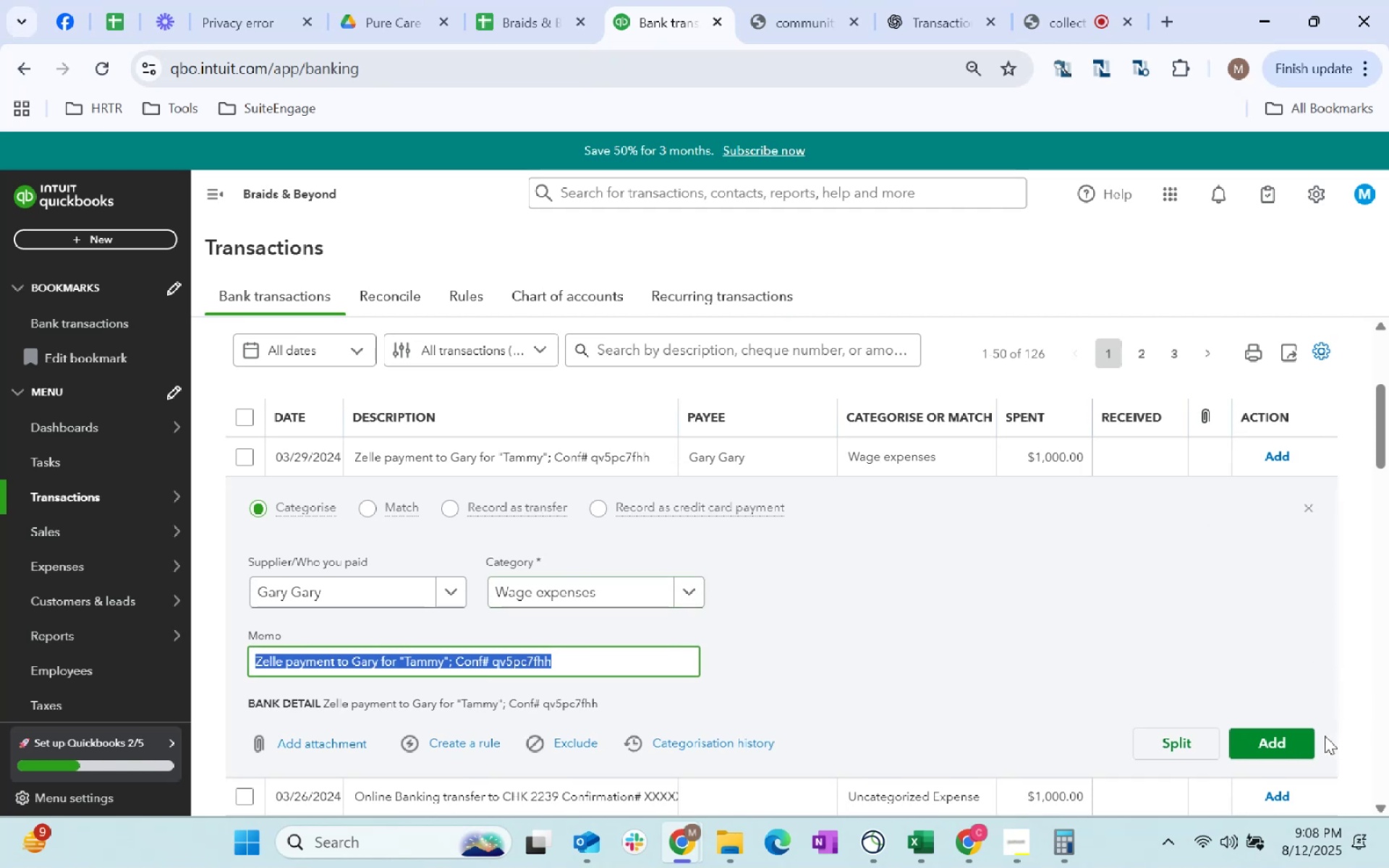 
left_click([1298, 728])
 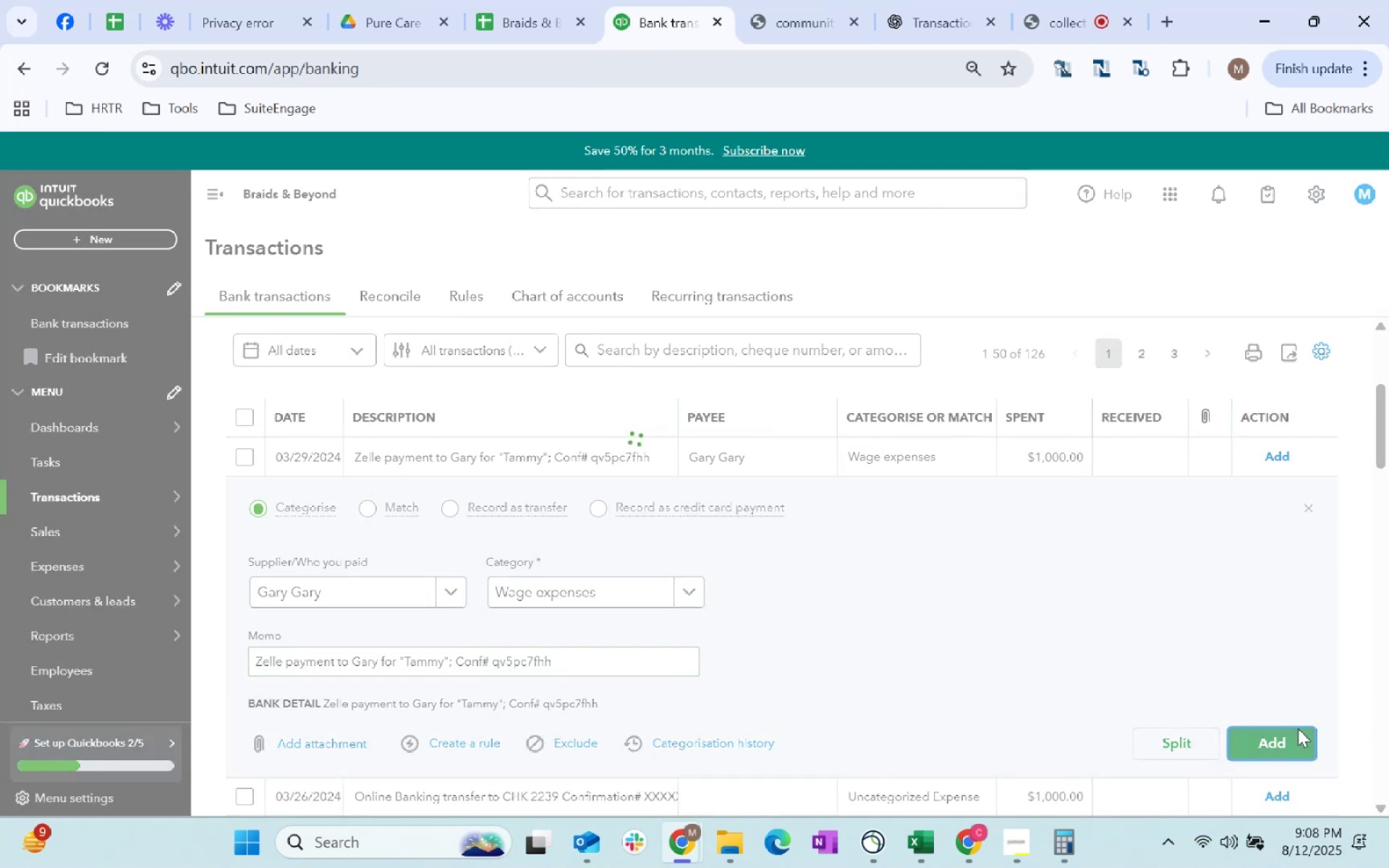 
mouse_move([1295, 692])
 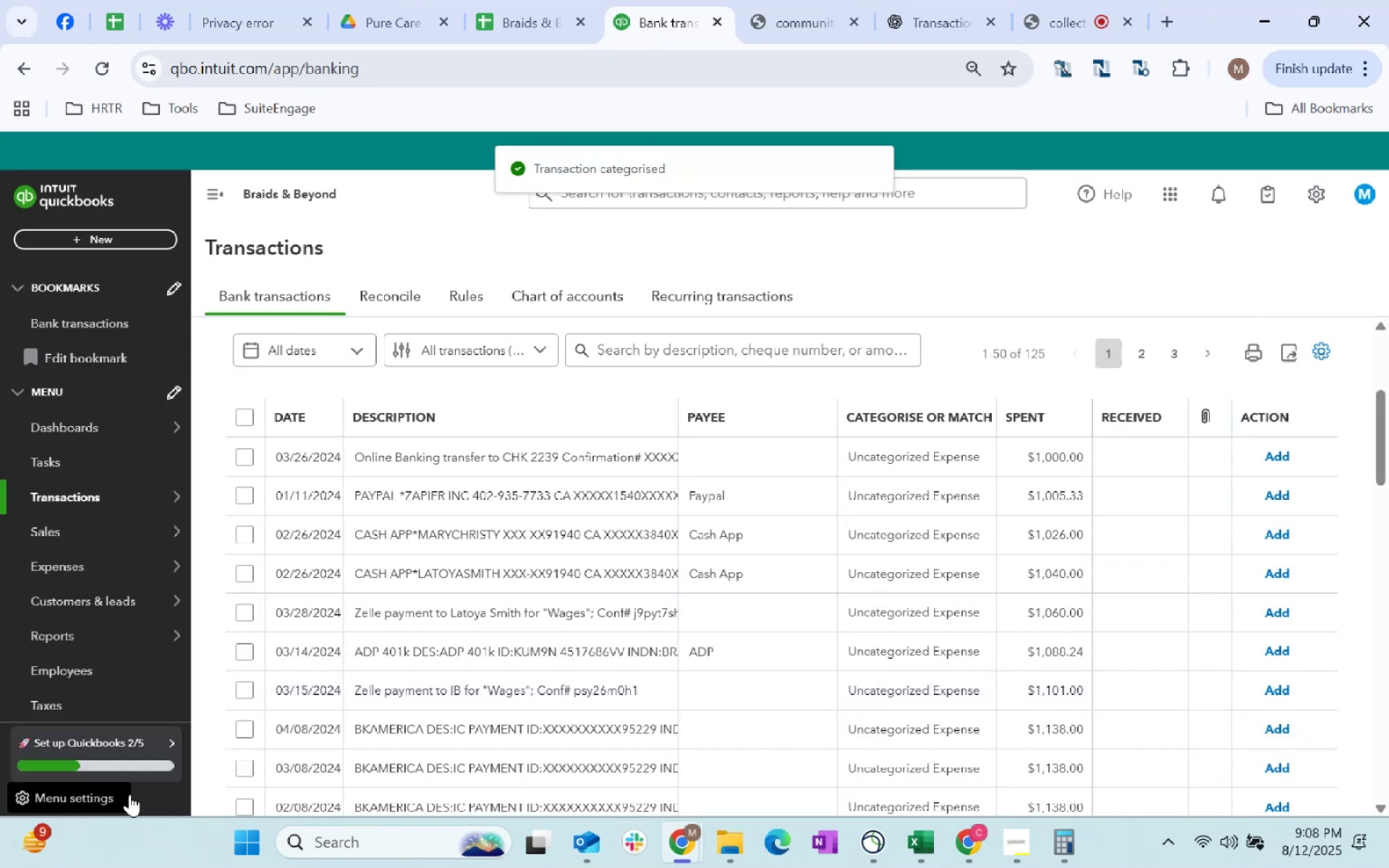 
left_click([470, 456])
 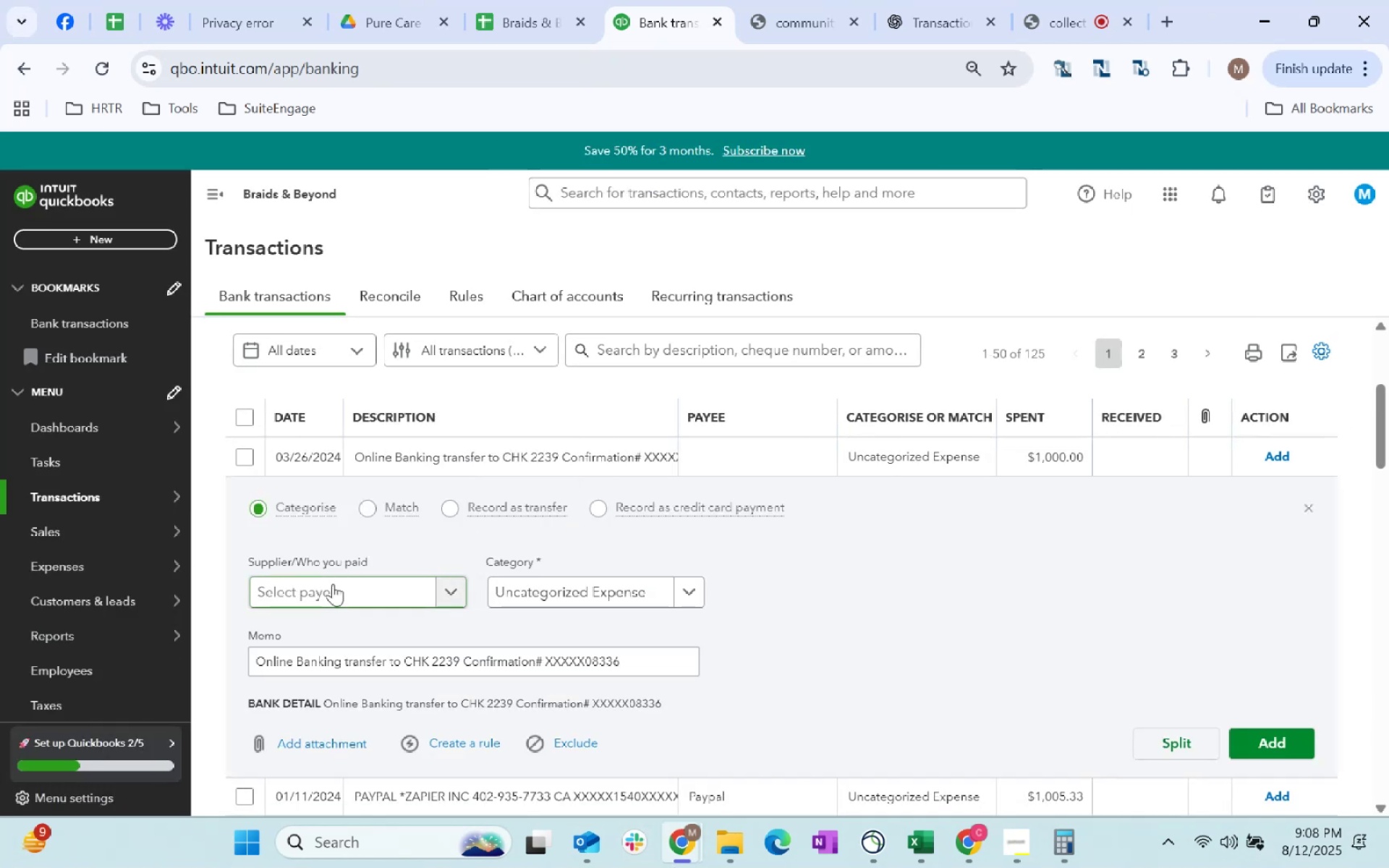 
left_click([333, 584])
 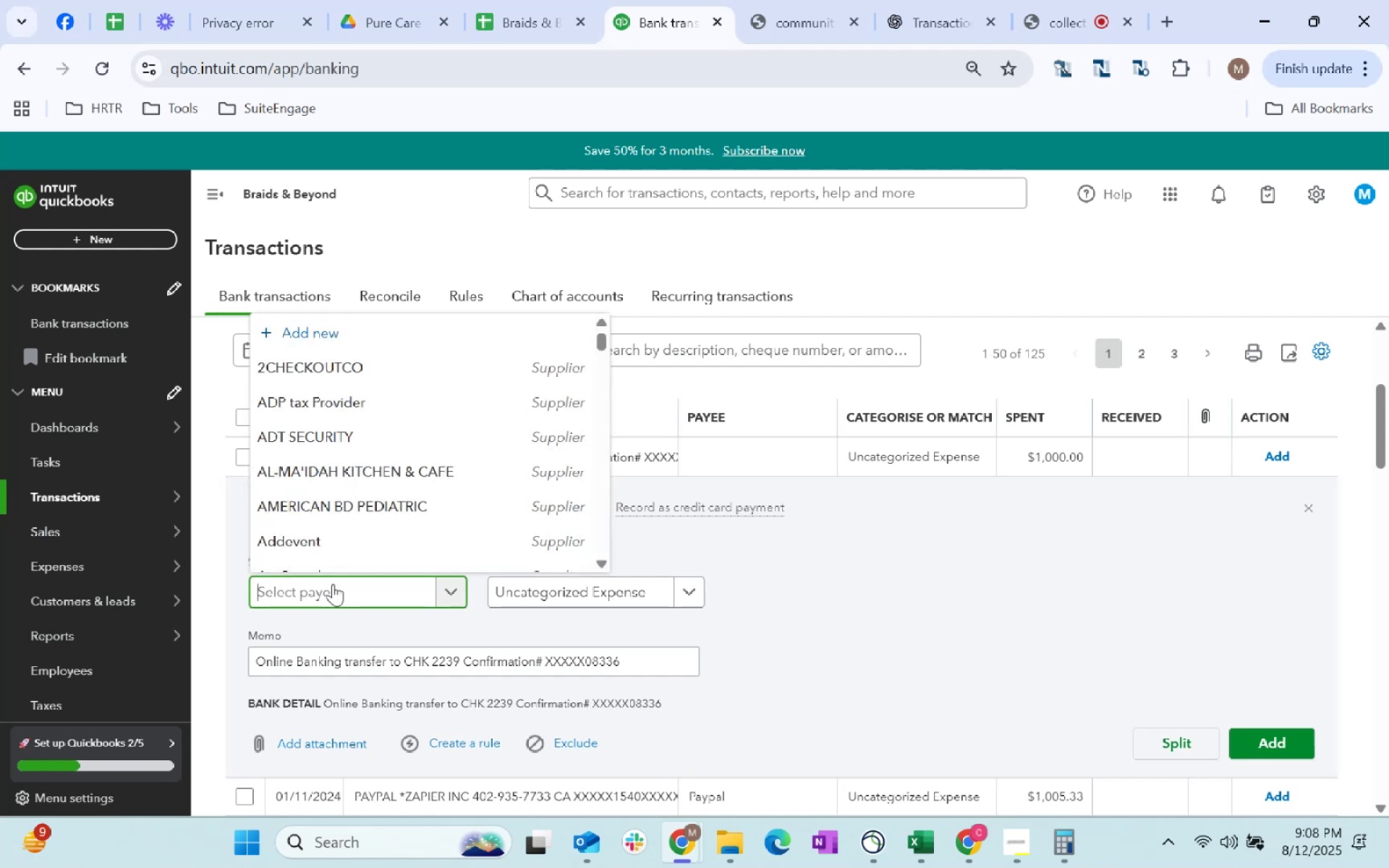 
wait(10.24)
 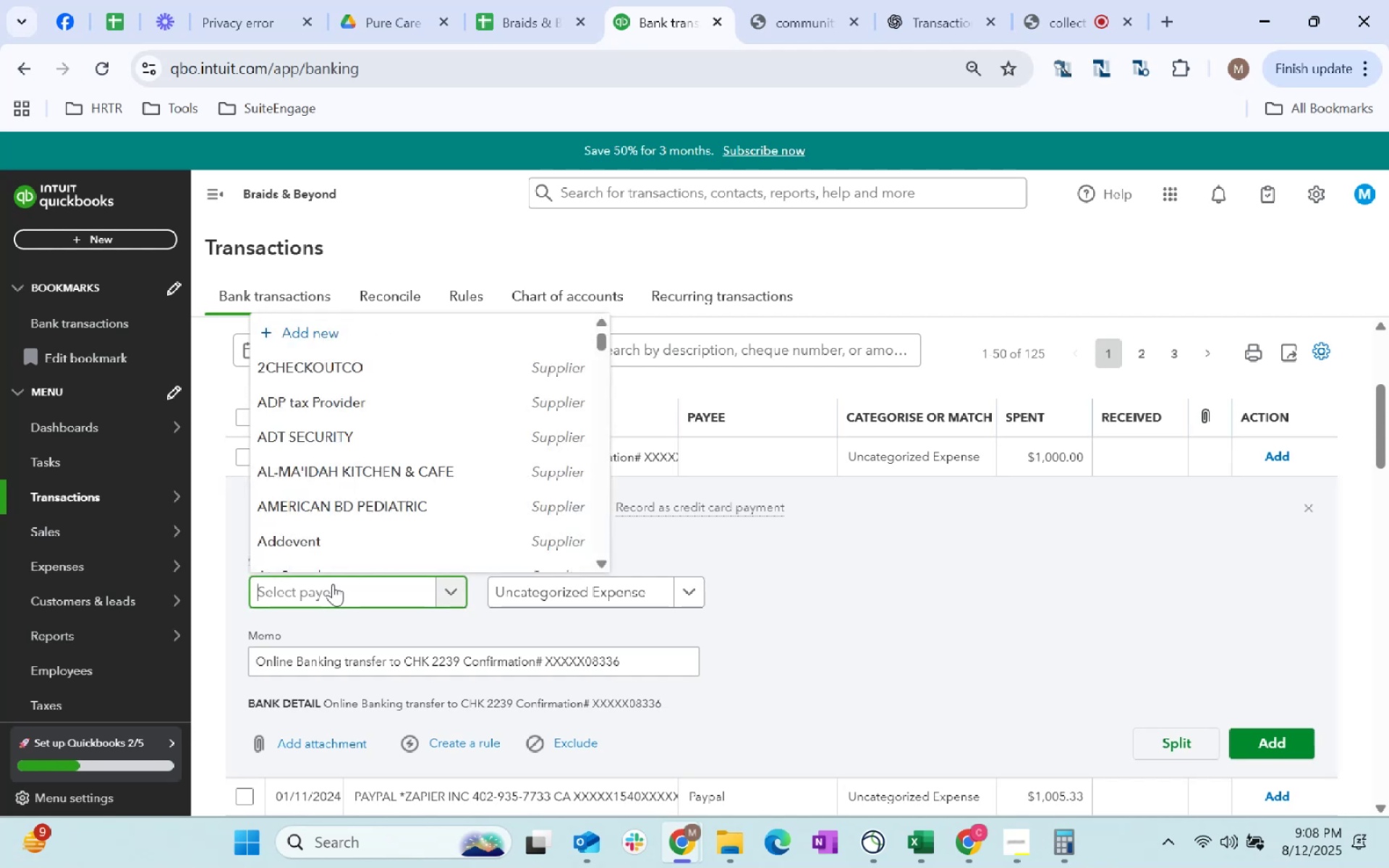 
left_click_drag(start_coordinate=[804, 553], to_coordinate=[810, 553])
 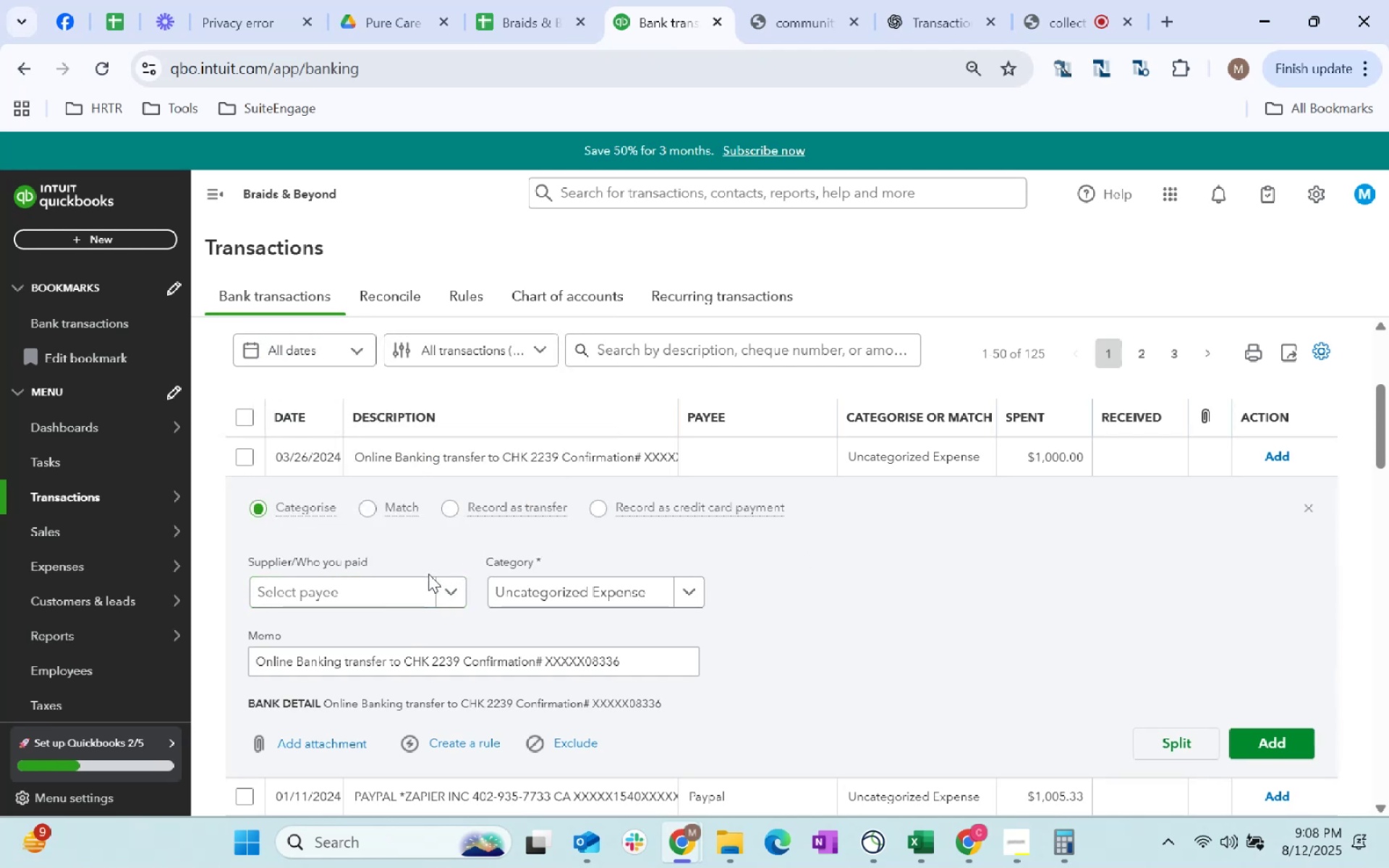 
left_click([428, 576])
 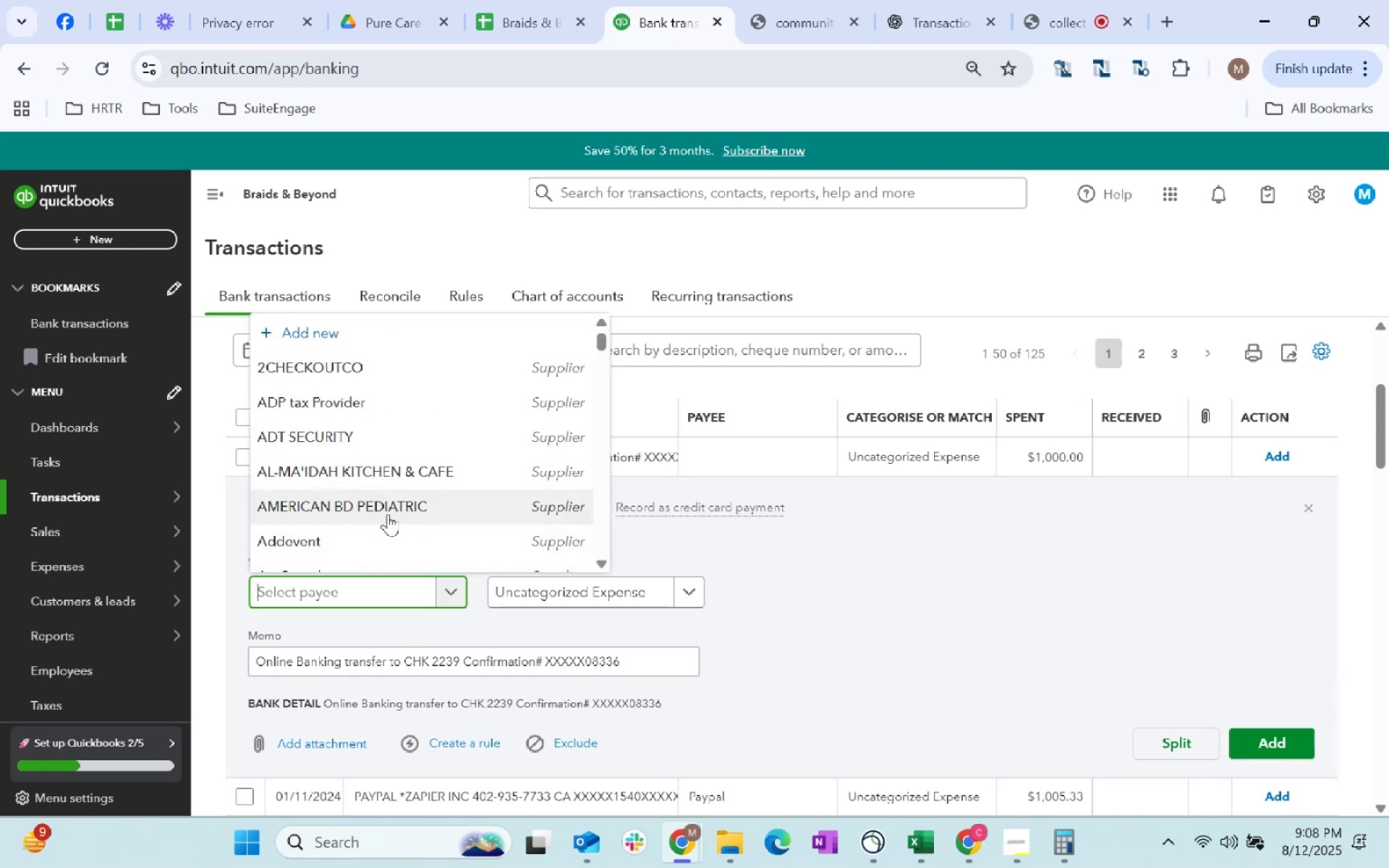 
scroll: coordinate [388, 514], scroll_direction: down, amount: 1.0
 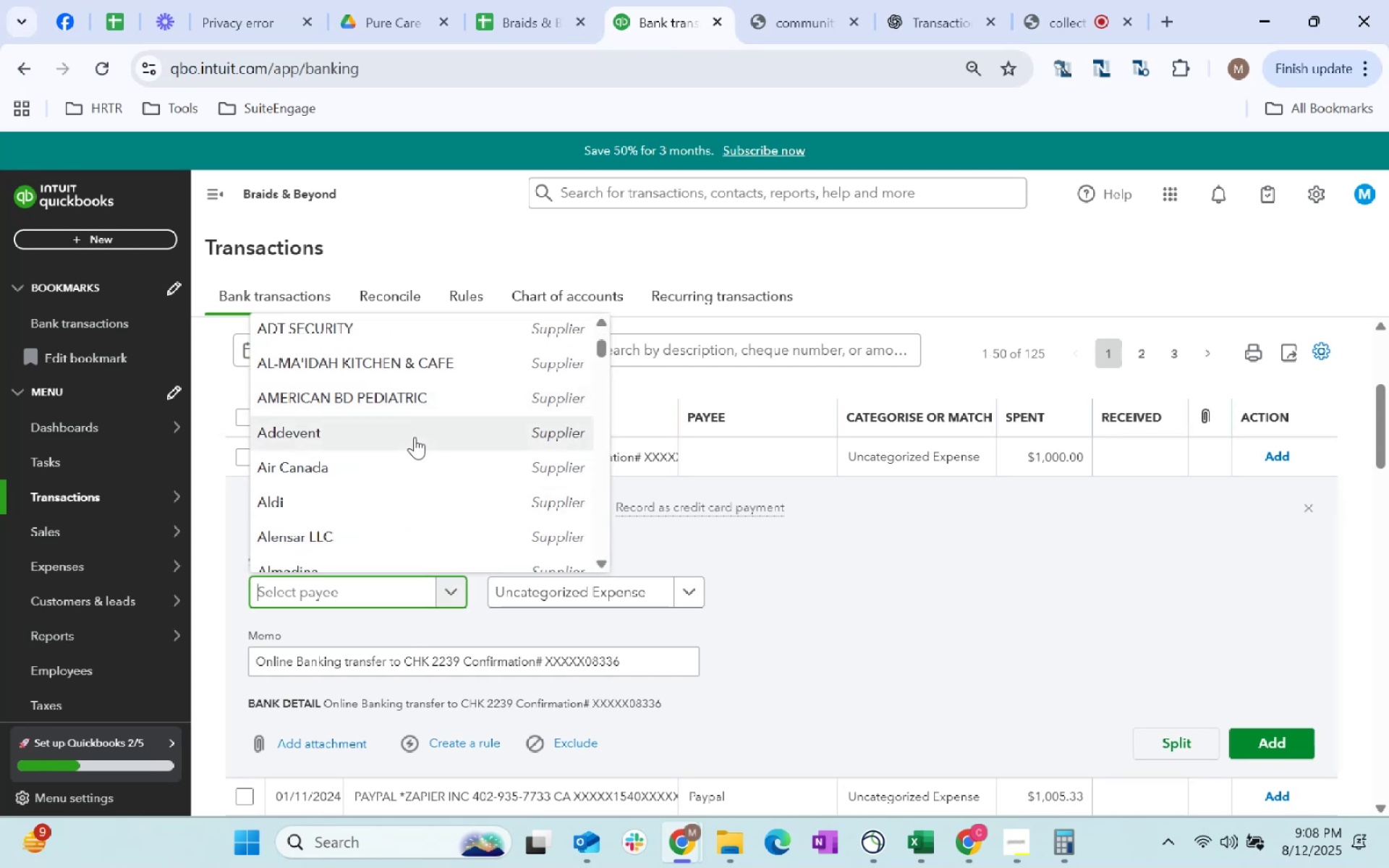 
scroll: coordinate [413, 441], scroll_direction: up, amount: 5.0
 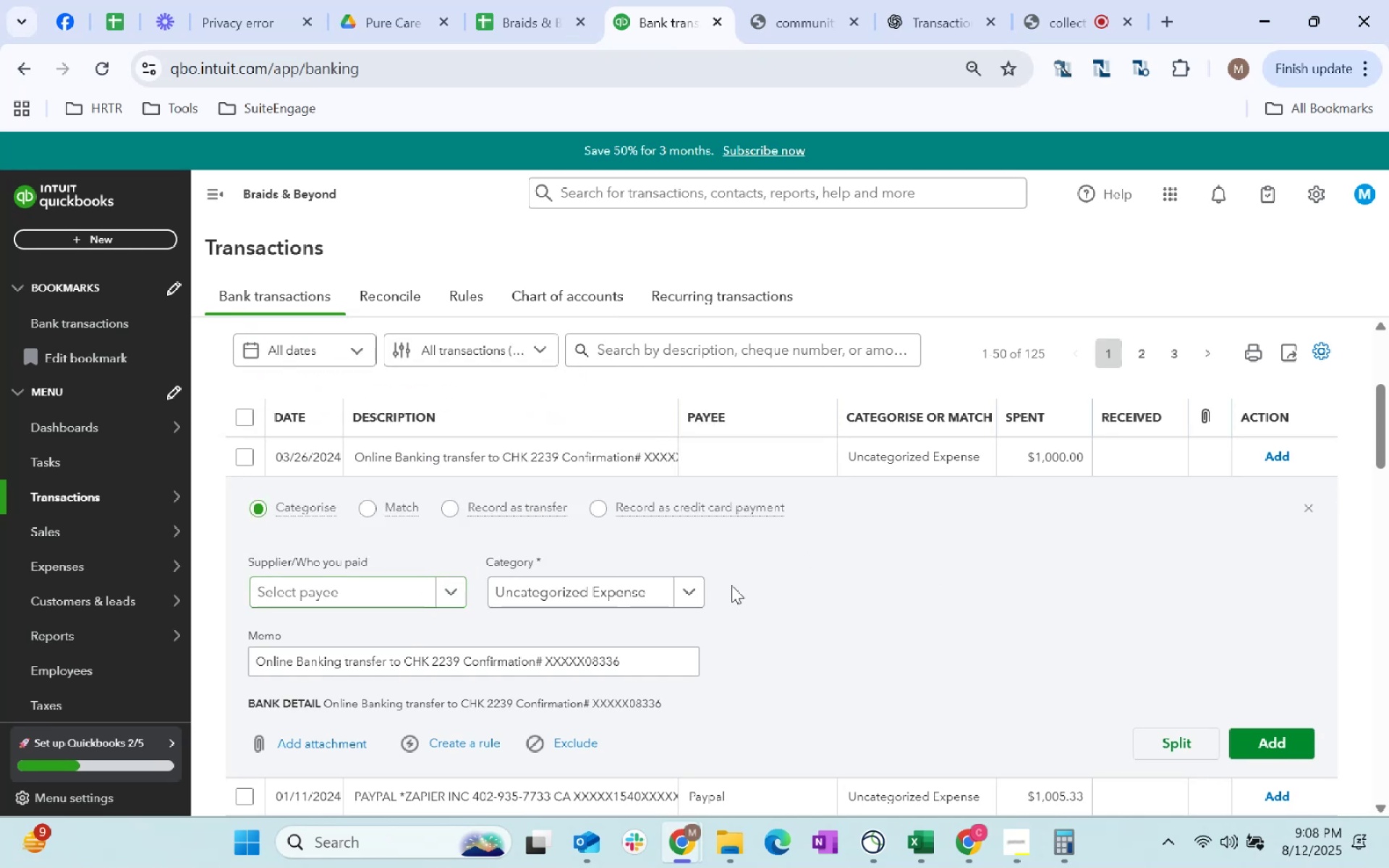 
left_click([635, 585])
 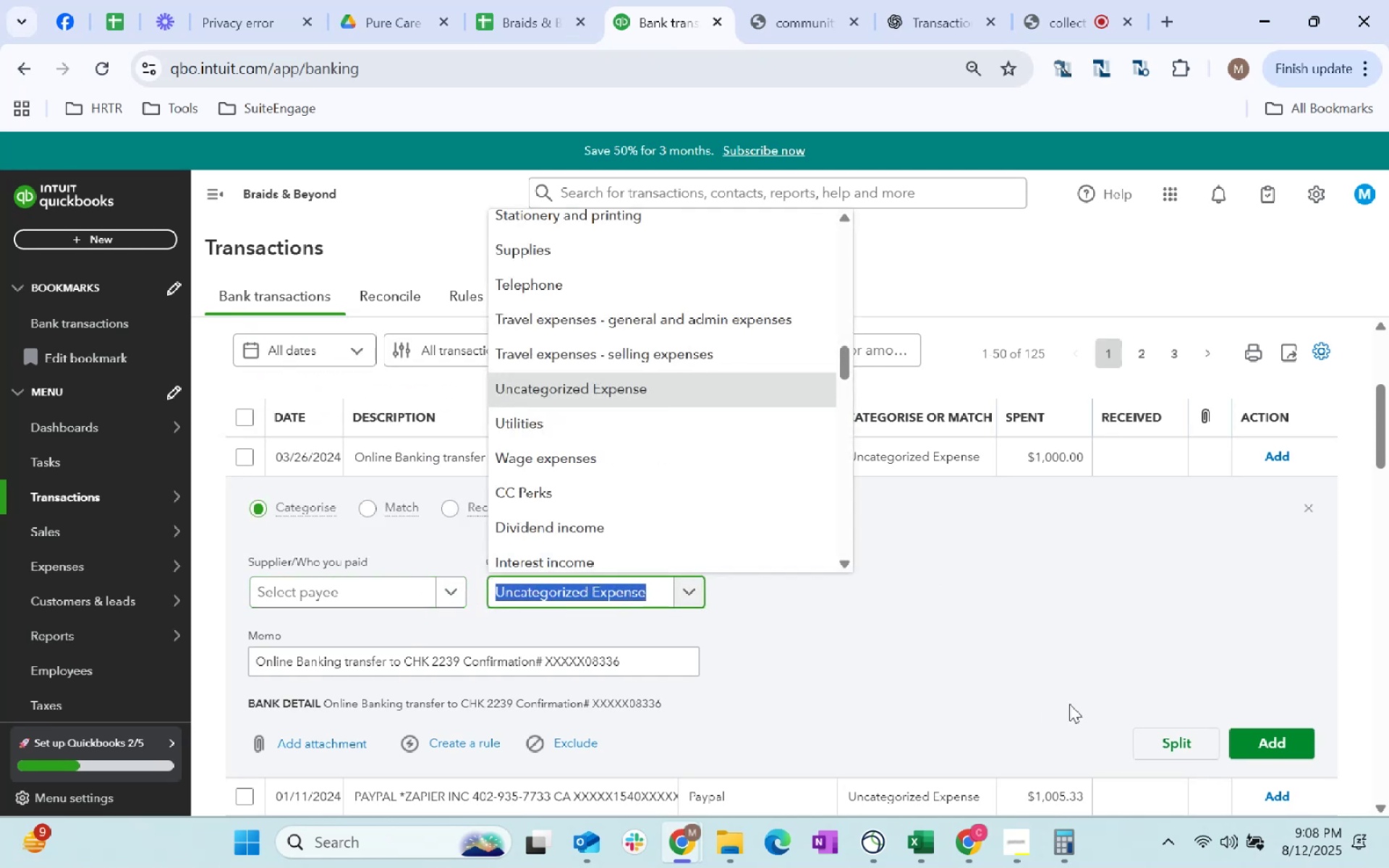 
type(other )
 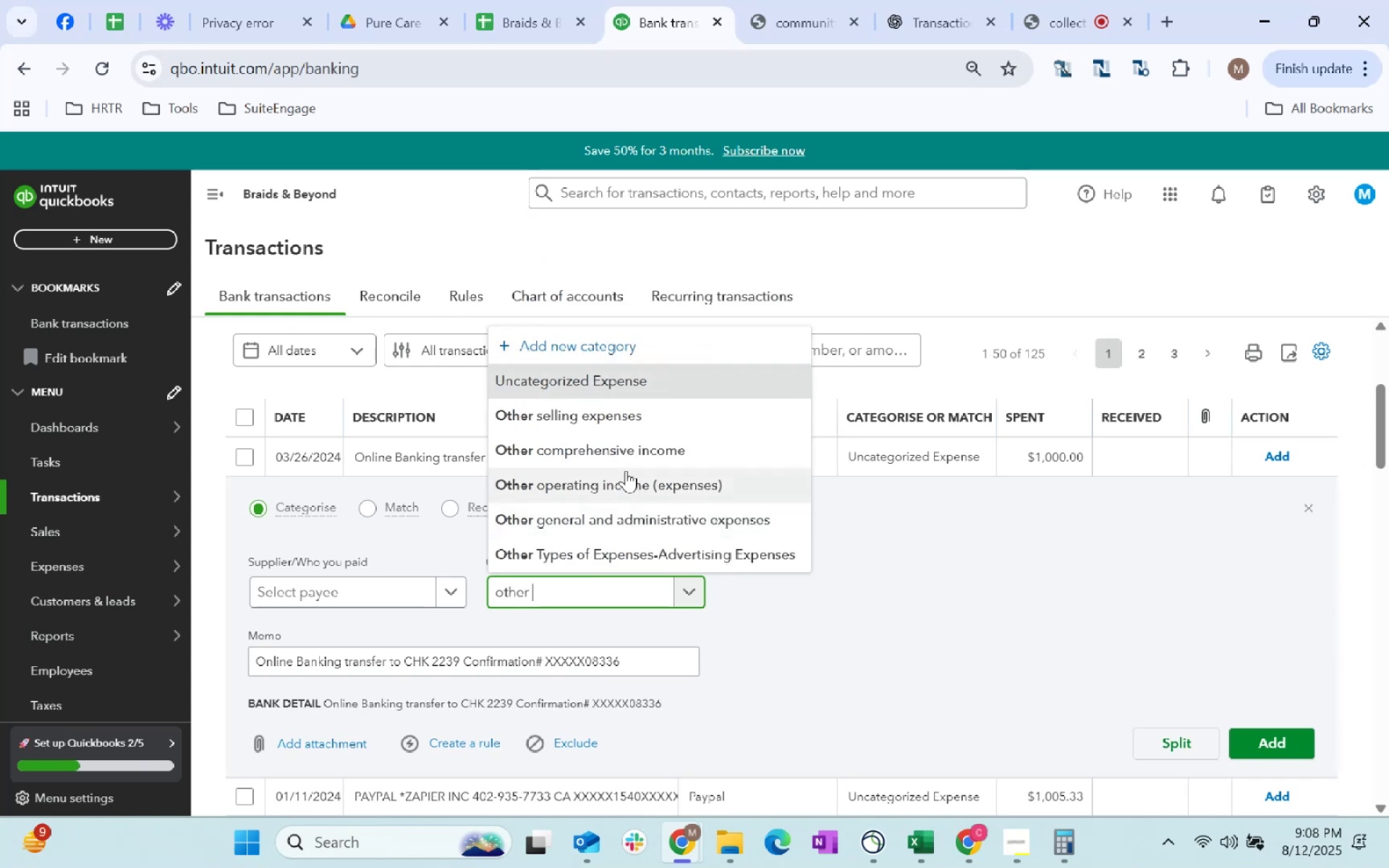 
left_click([632, 425])
 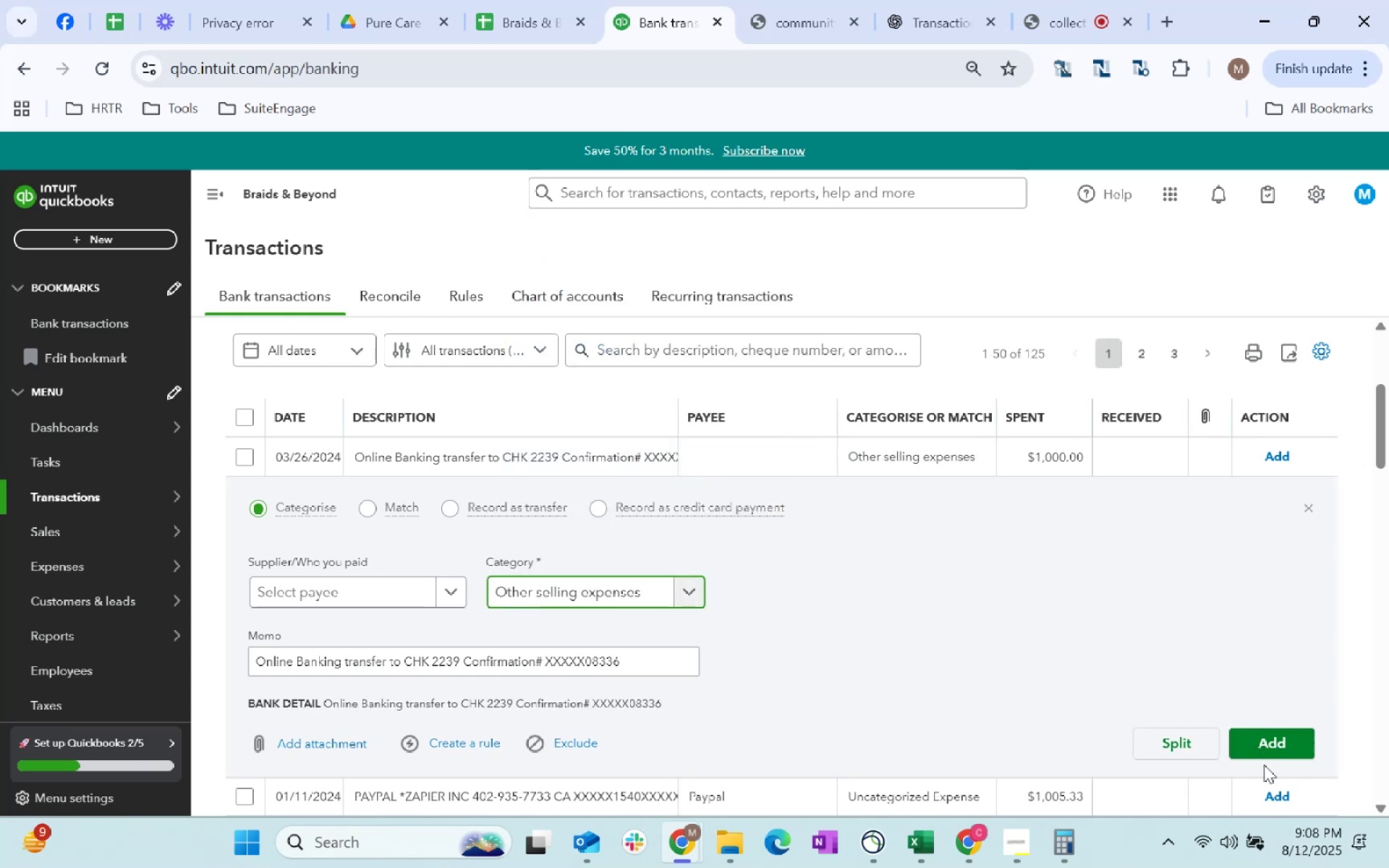 
left_click([1263, 752])
 